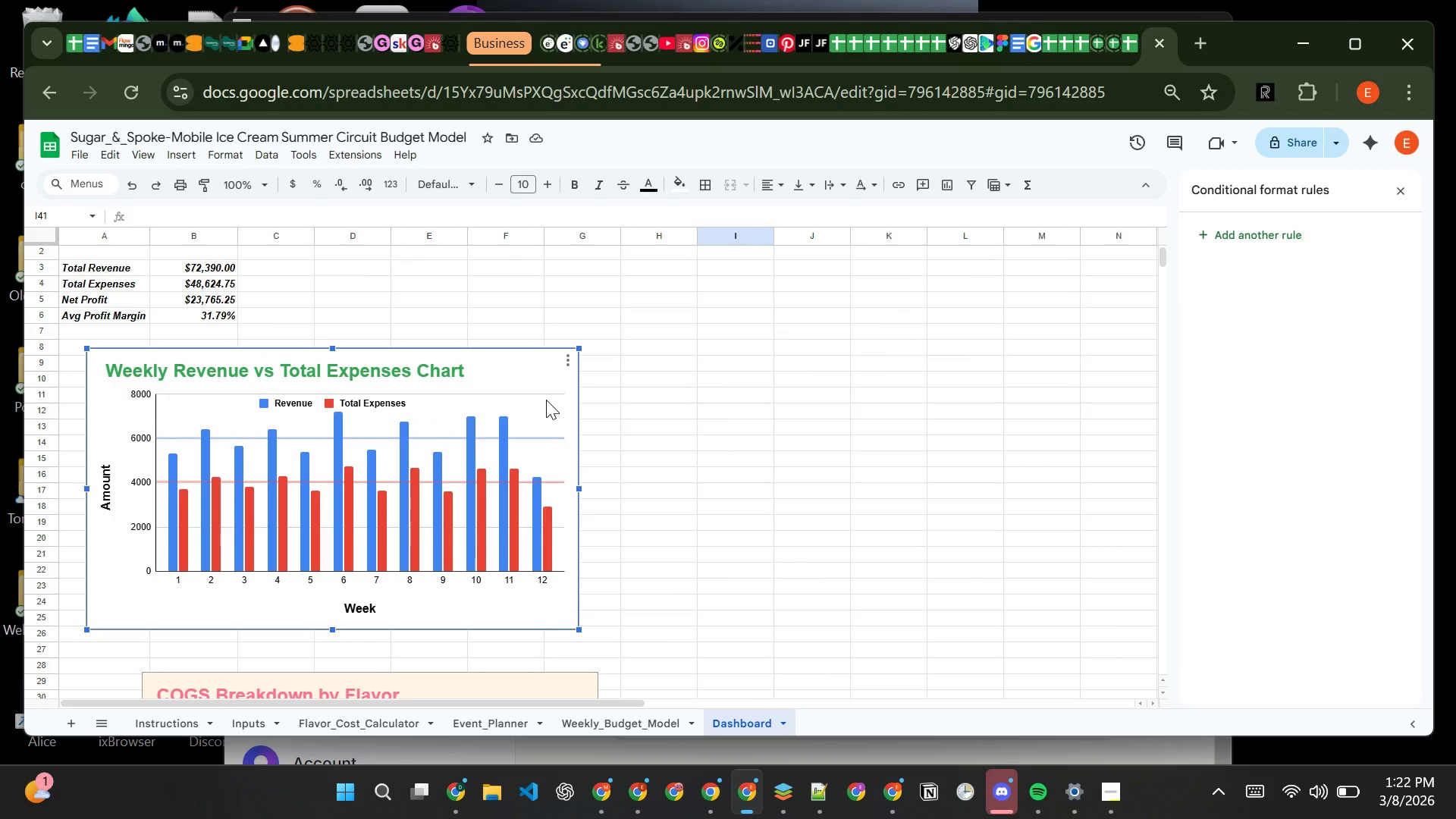 
left_click([546, 400])
 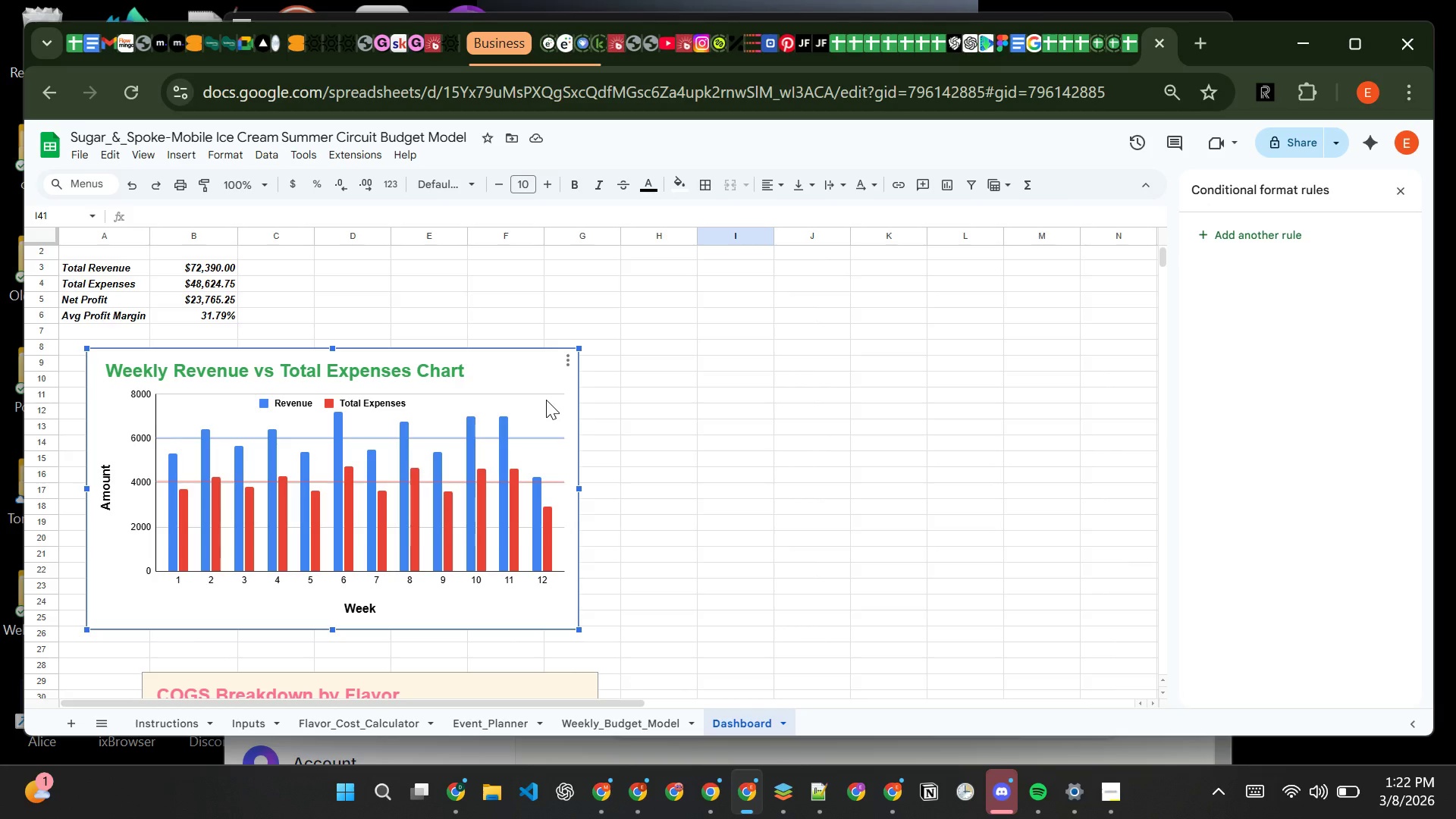 
double_click([546, 400])
 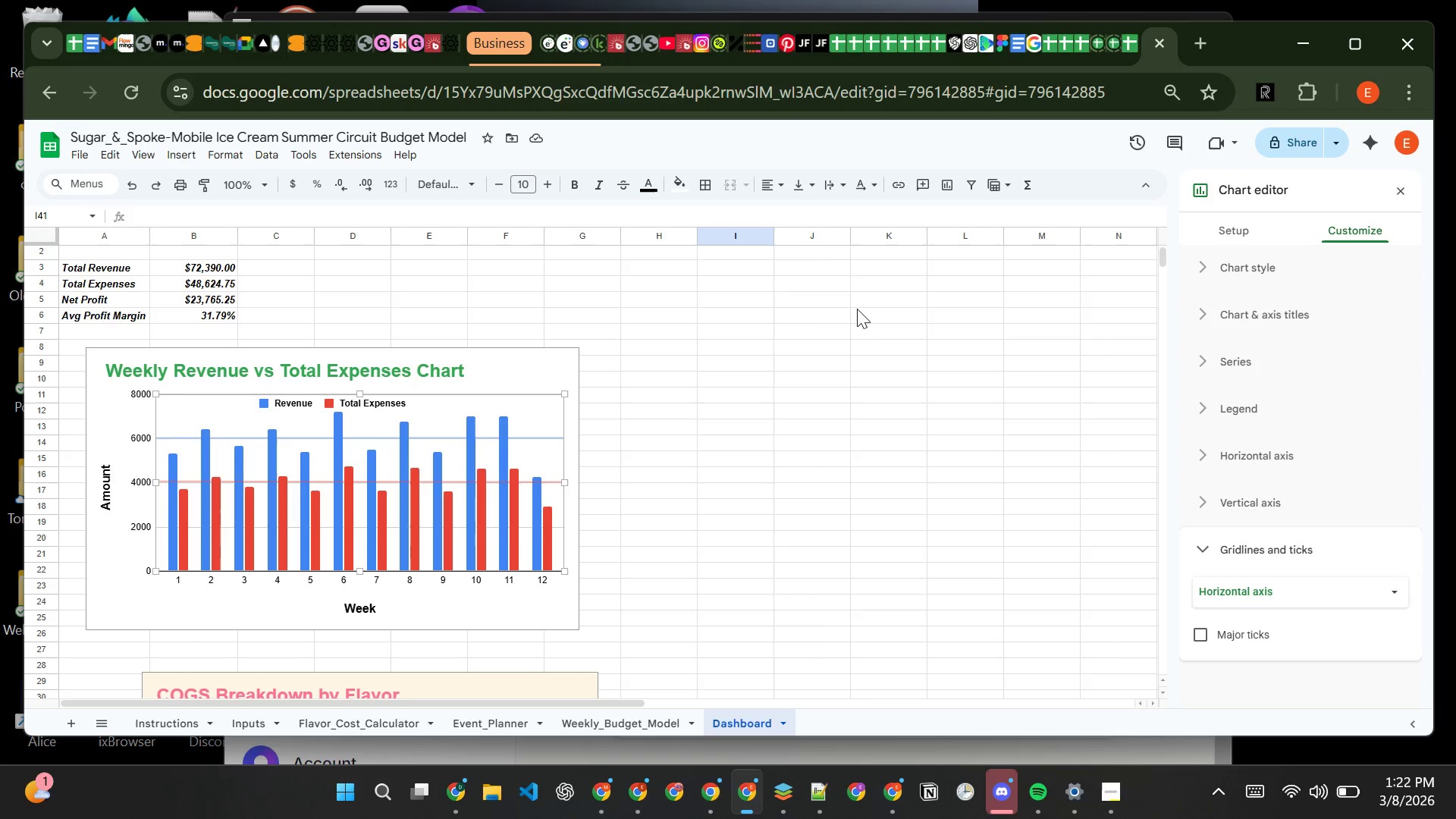 
left_click([535, 366])
 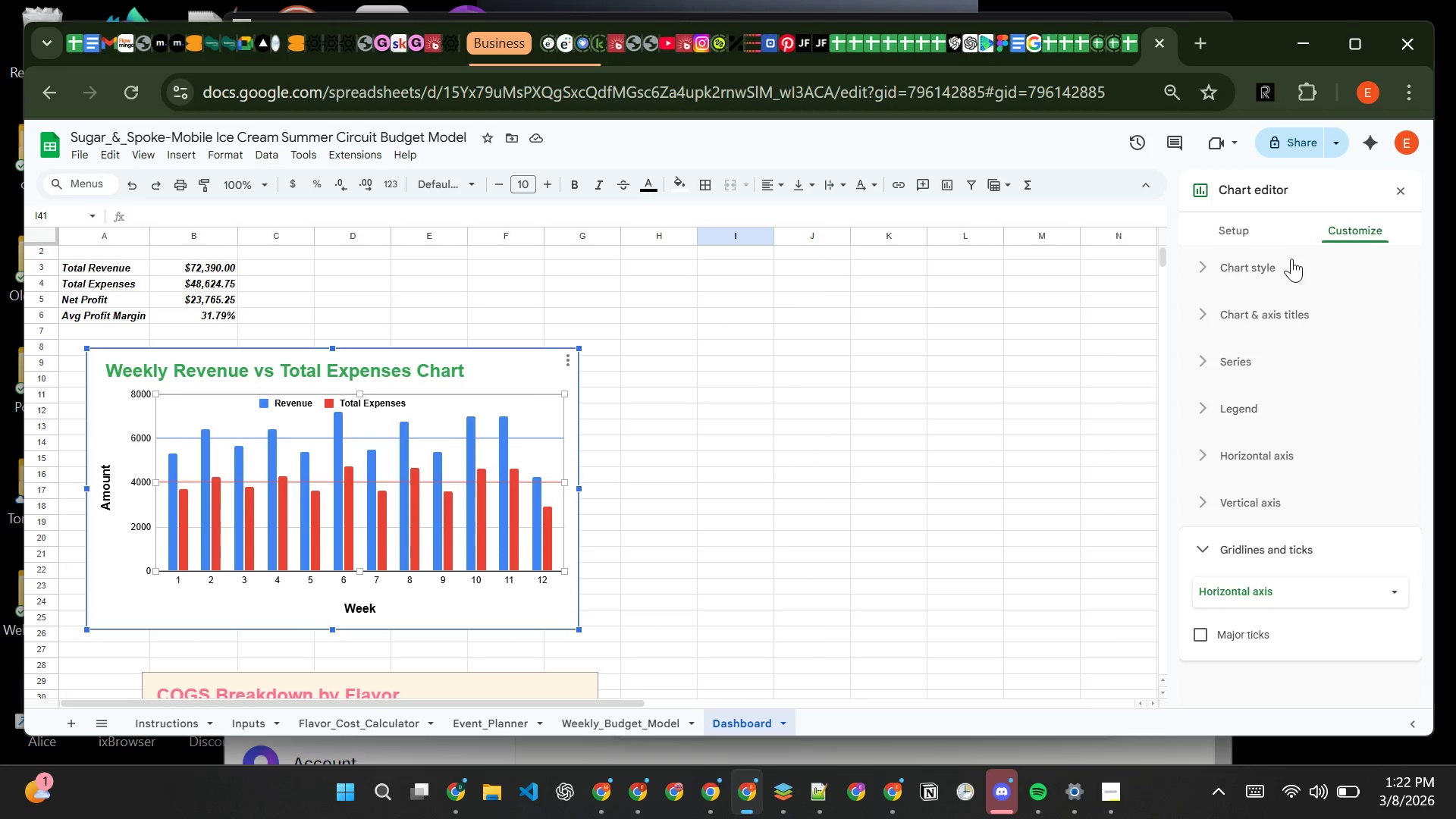 
left_click([1290, 265])
 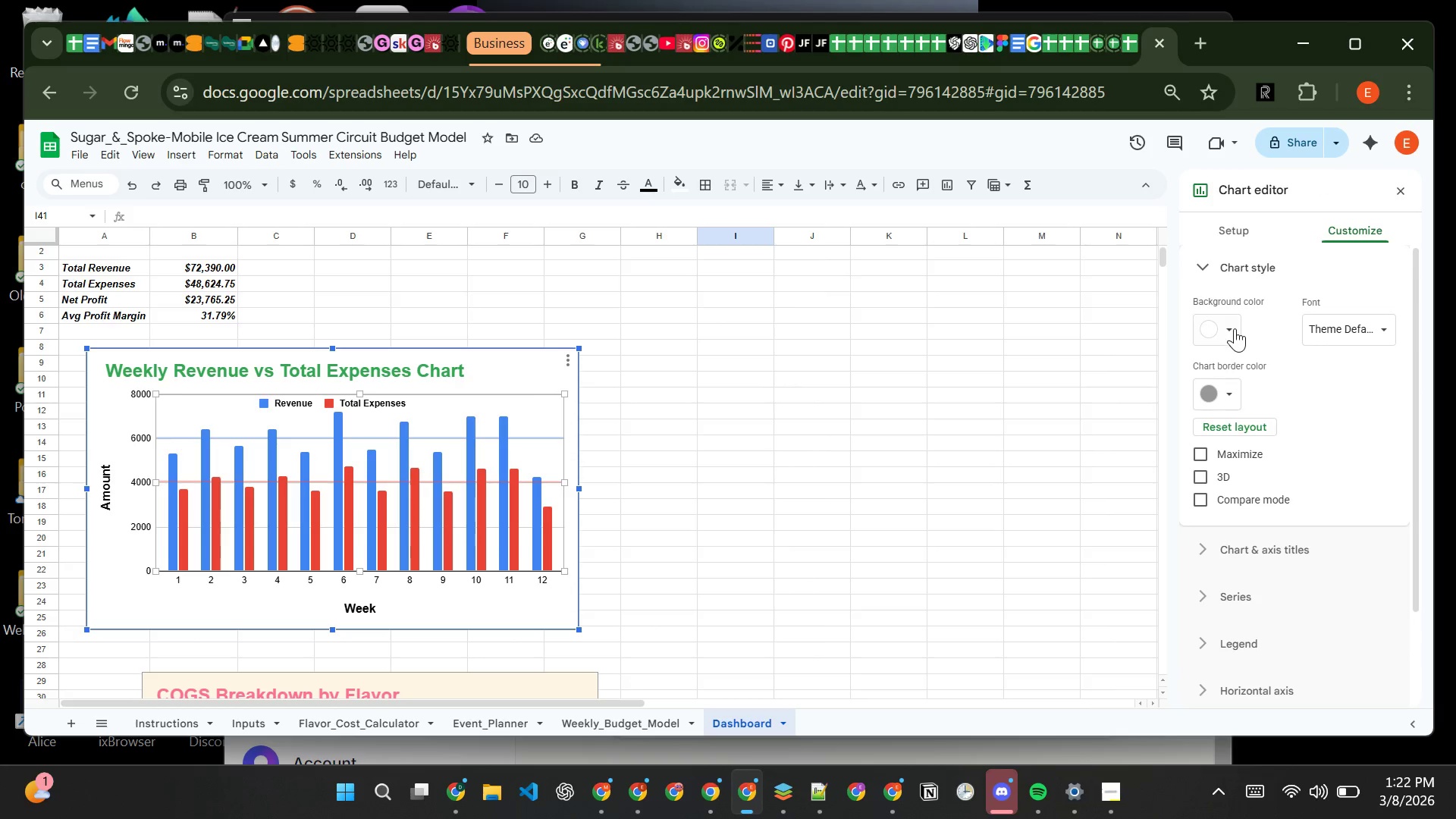 
left_click([1234, 332])
 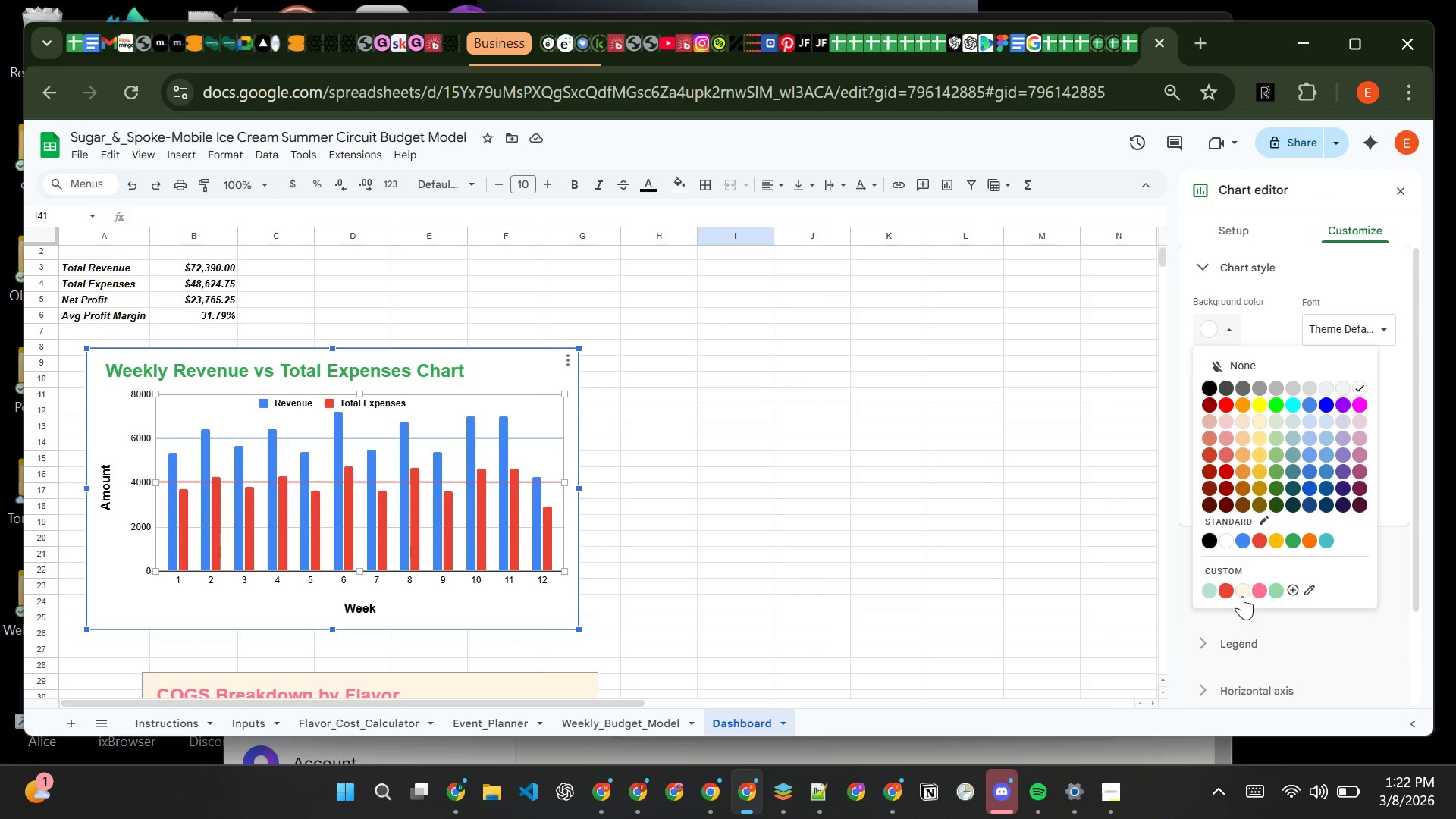 
left_click([1244, 591])
 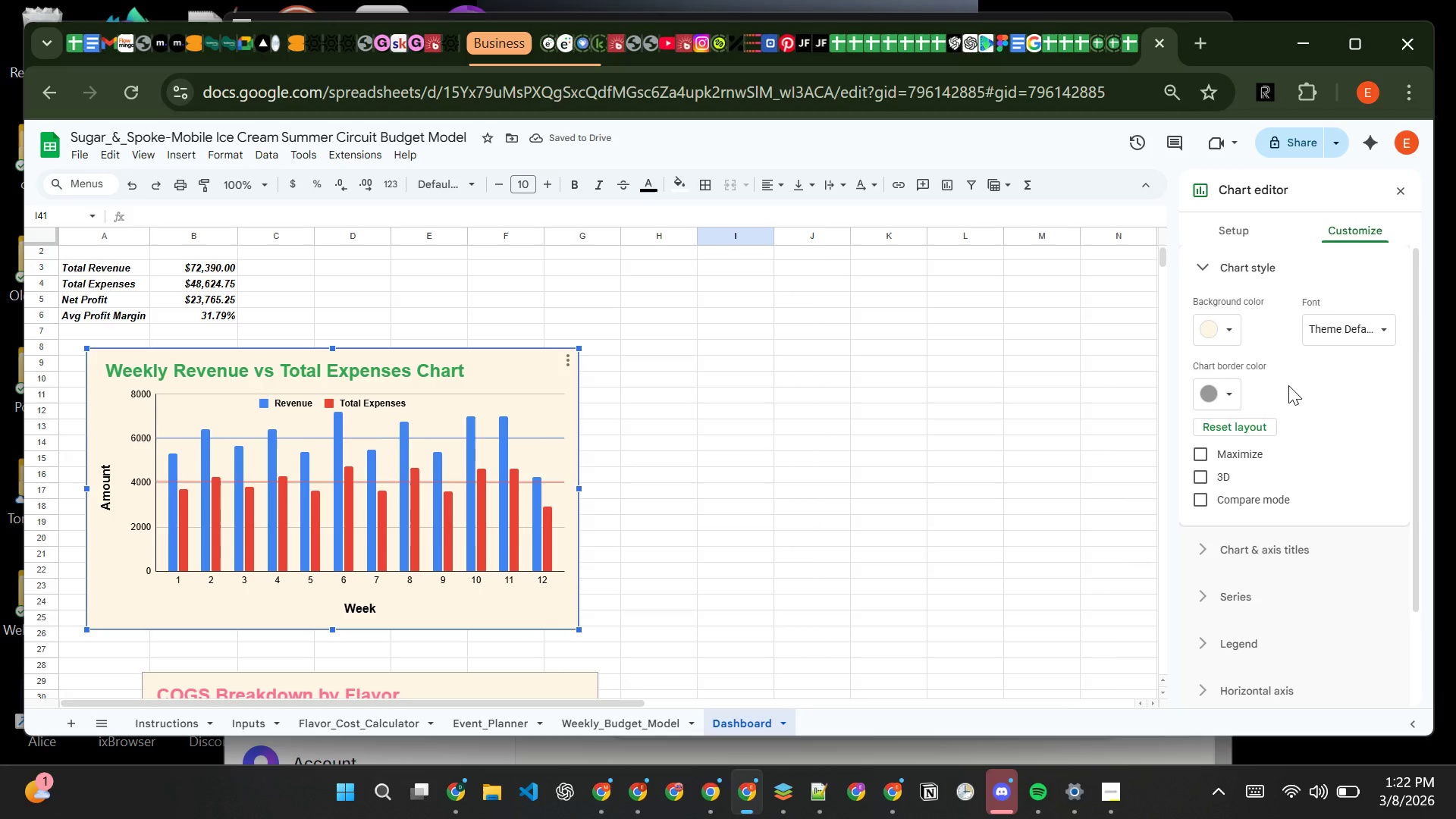 
wait(6.78)
 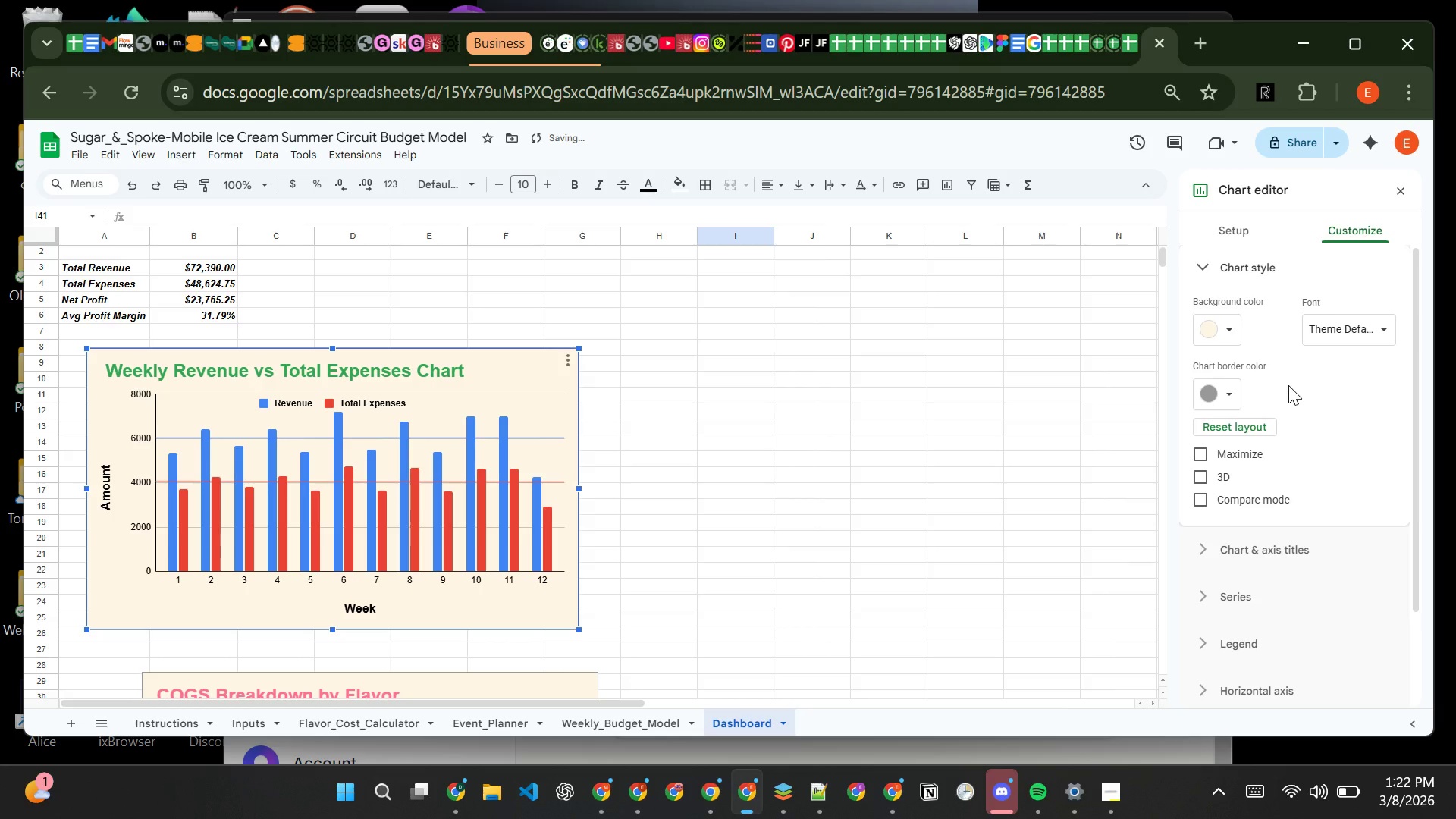 
left_click([1232, 389])
 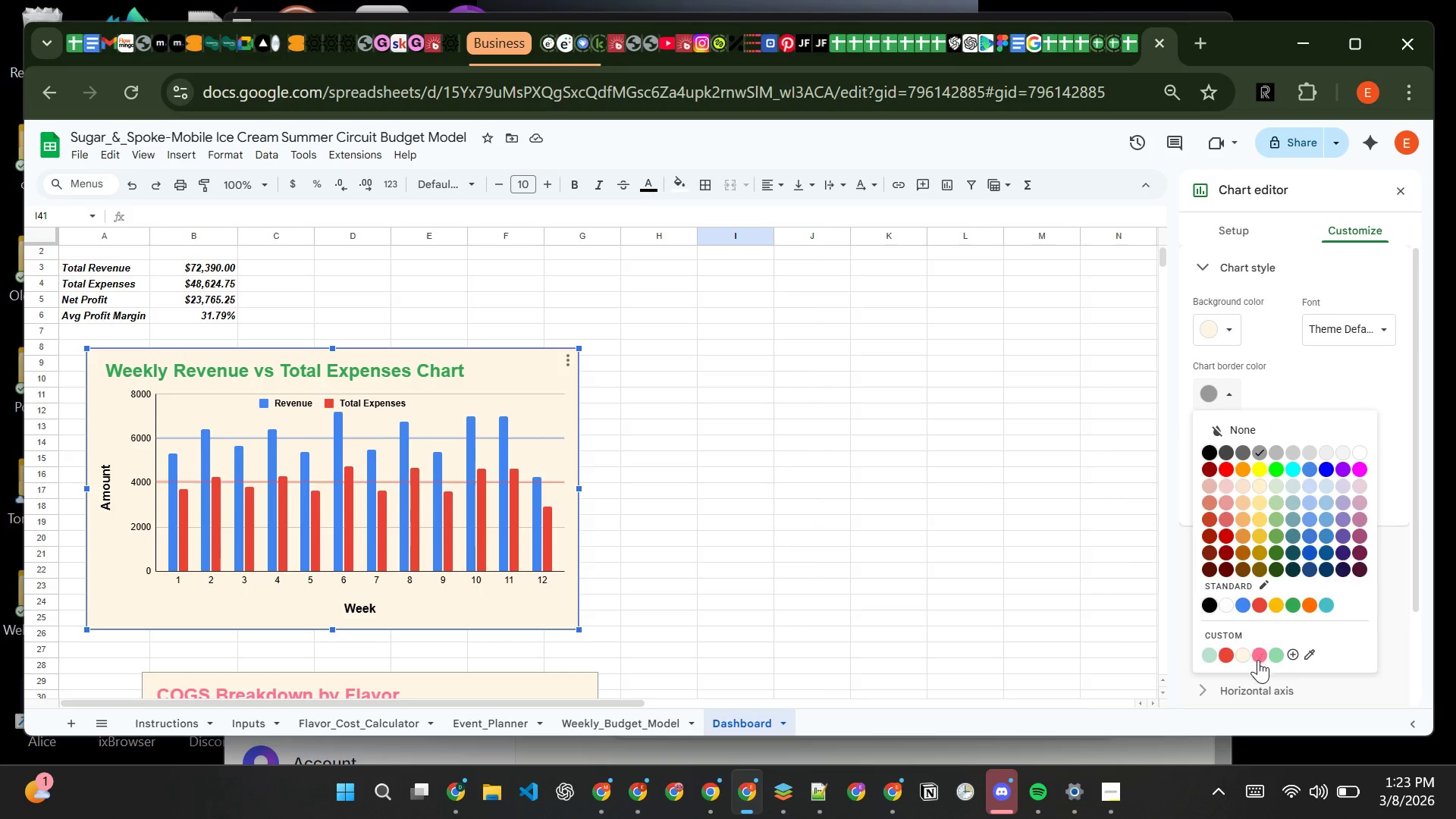 
left_click([1256, 662])
 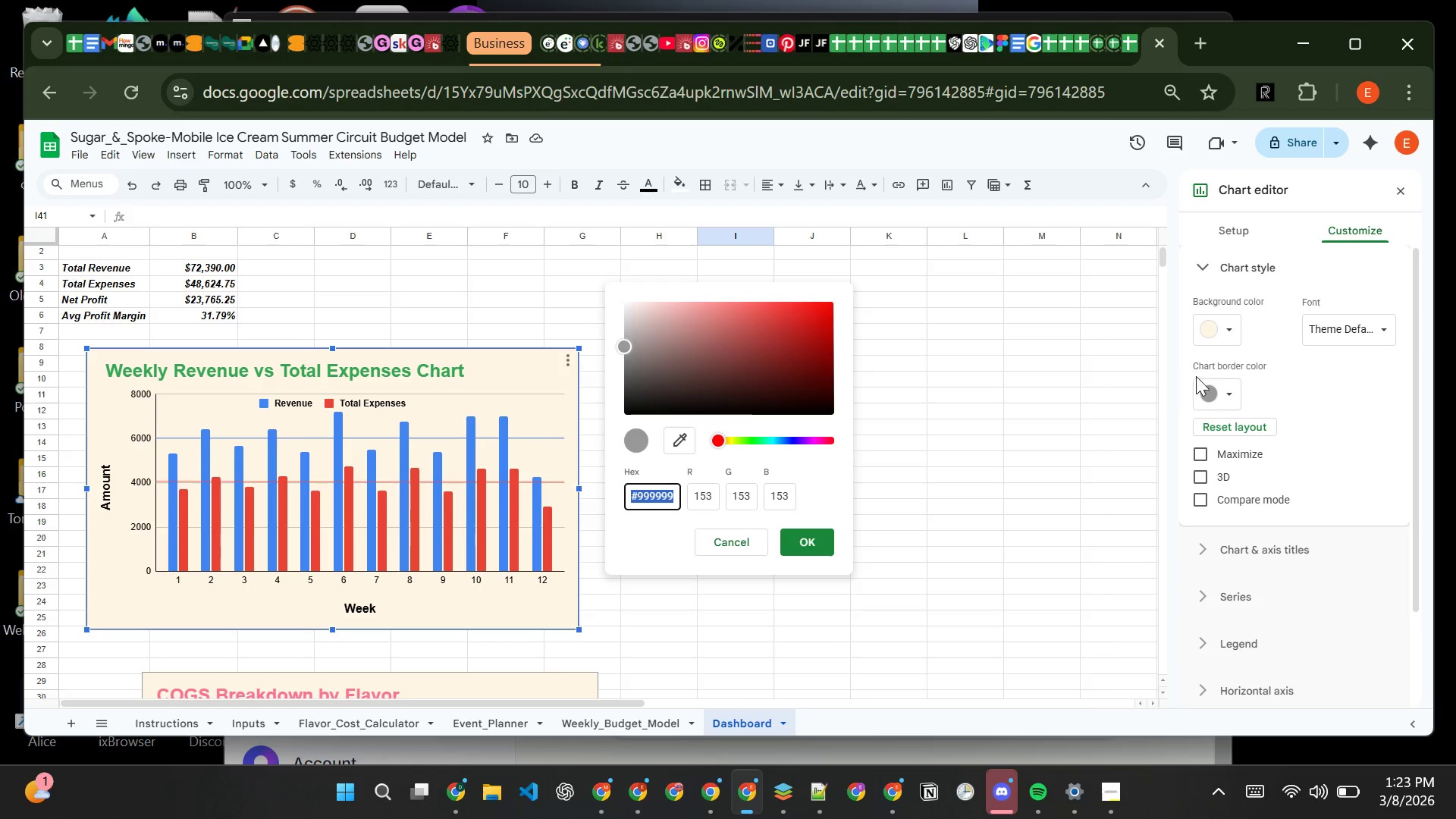 
left_click([1231, 390])
 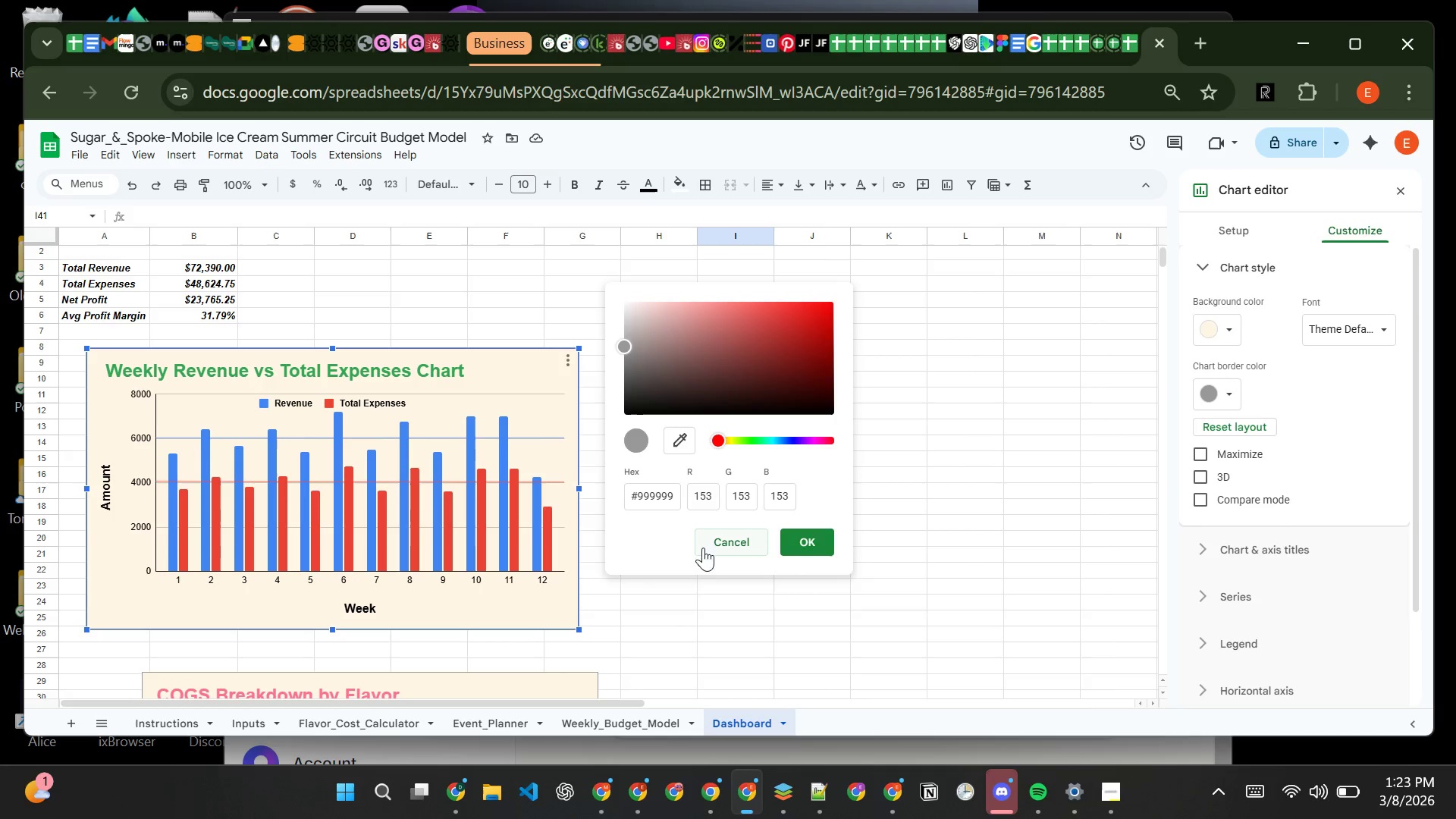 
left_click([714, 544])
 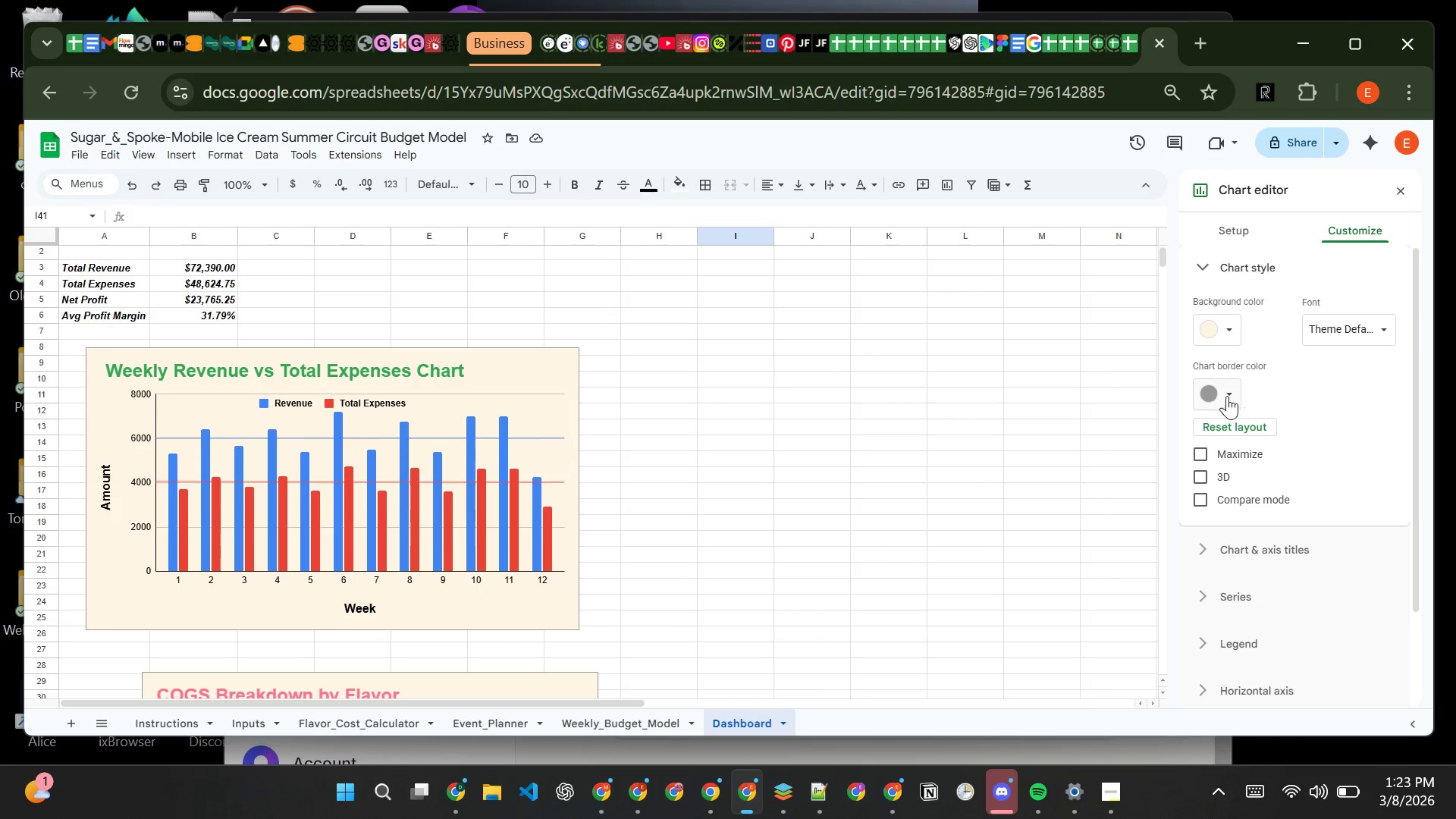 
left_click([1237, 392])
 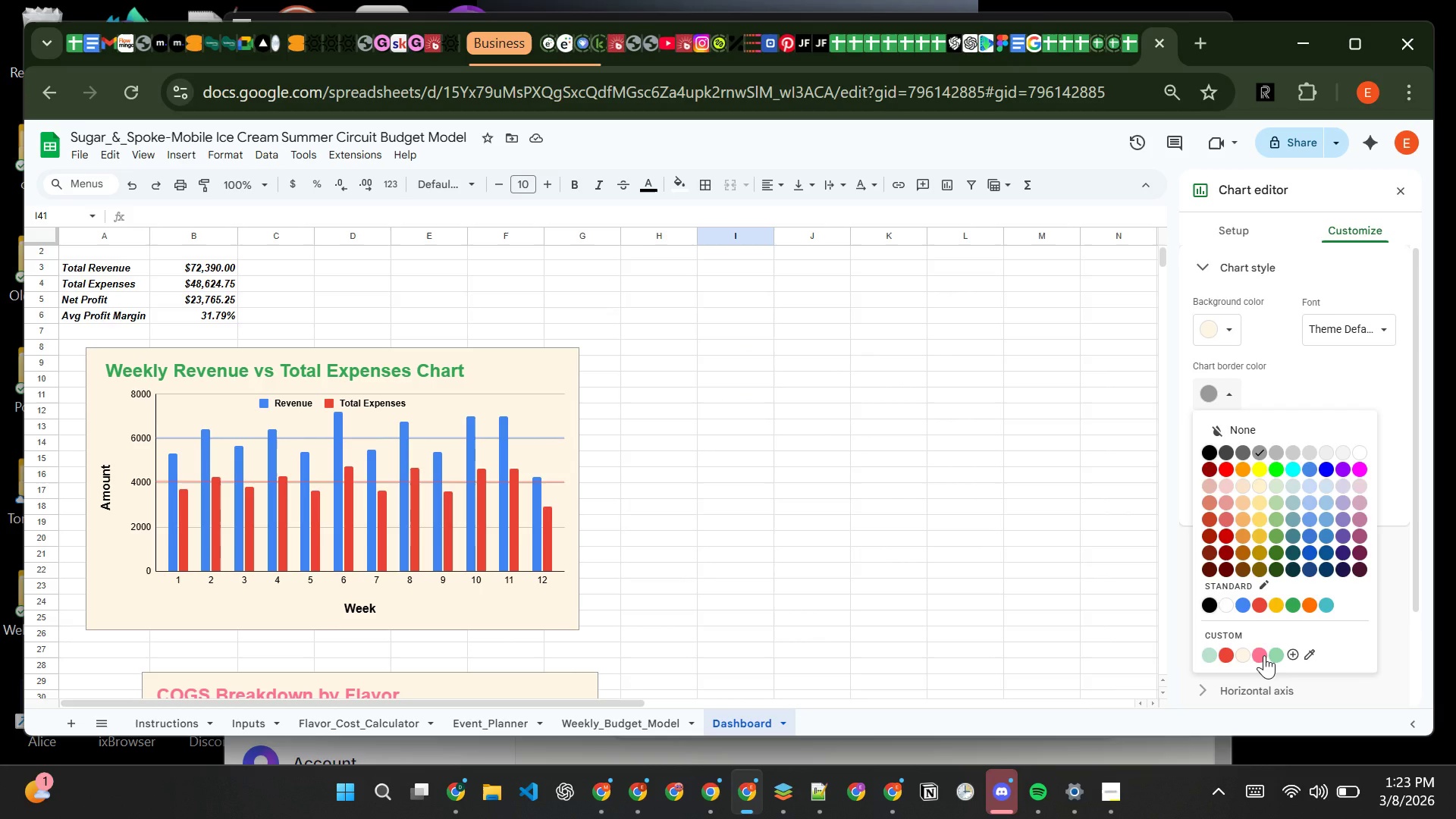 
left_click([1264, 655])
 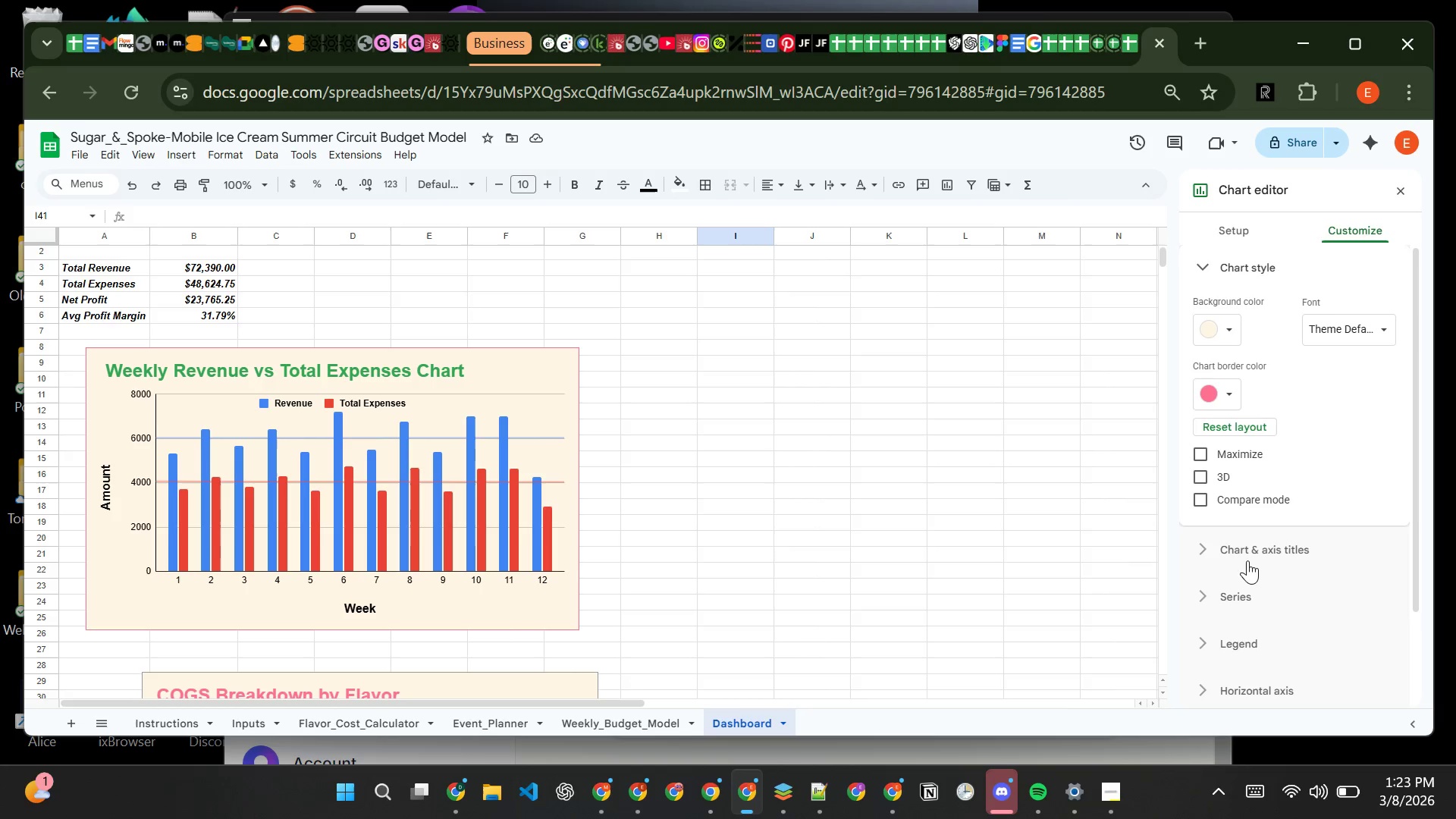 
wait(7.64)
 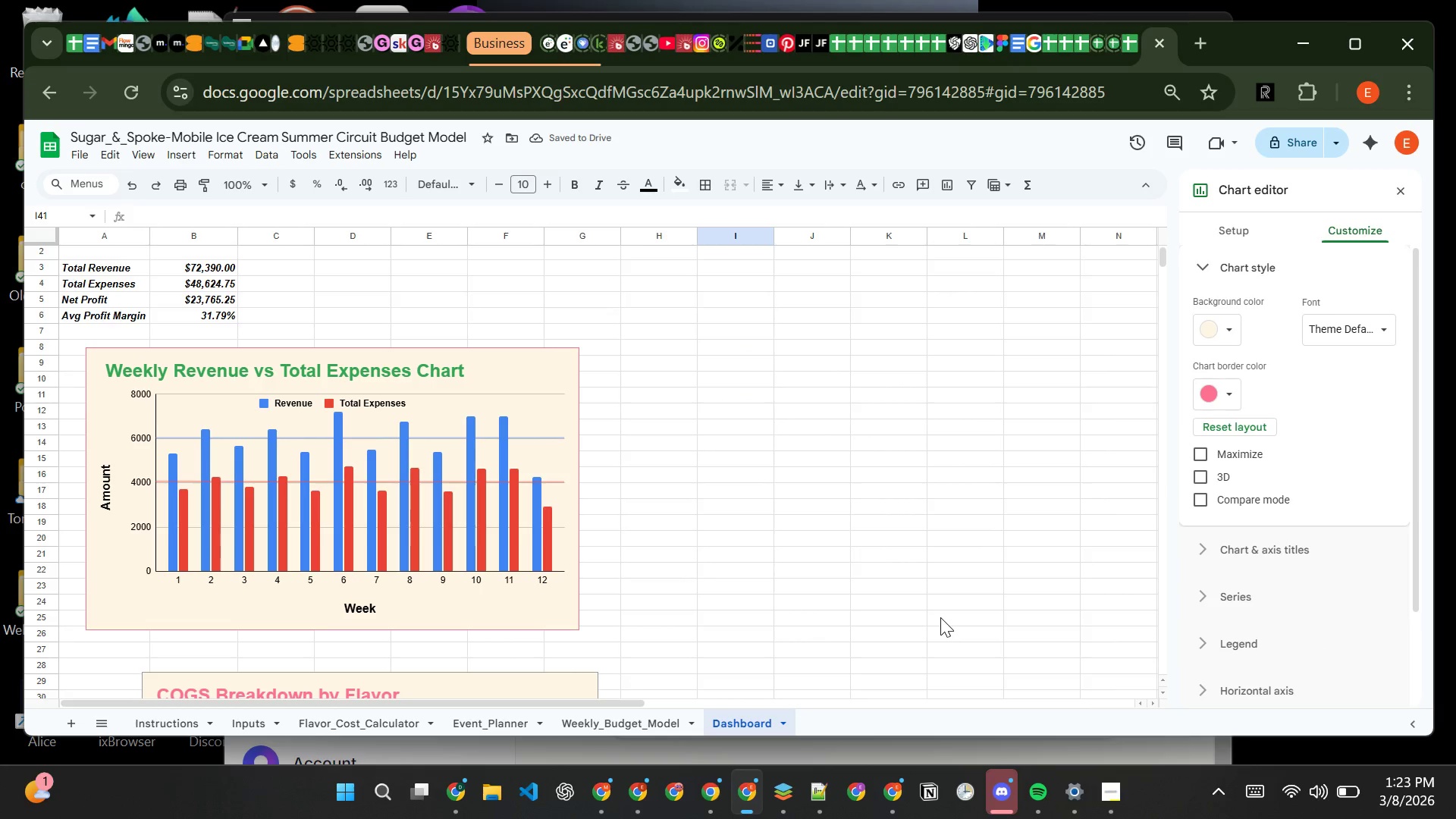 
left_click([1249, 549])
 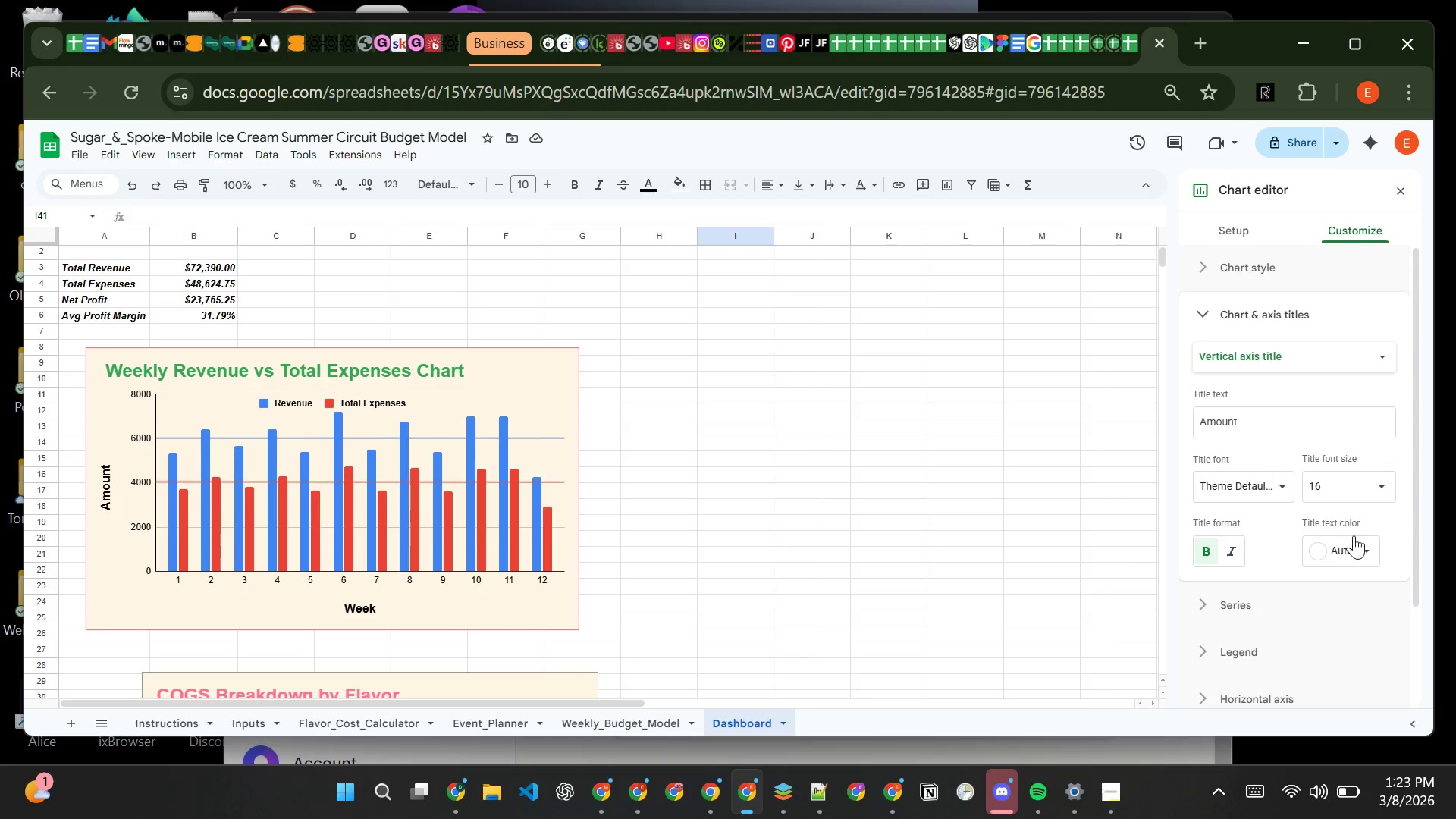 
left_click([1352, 548])
 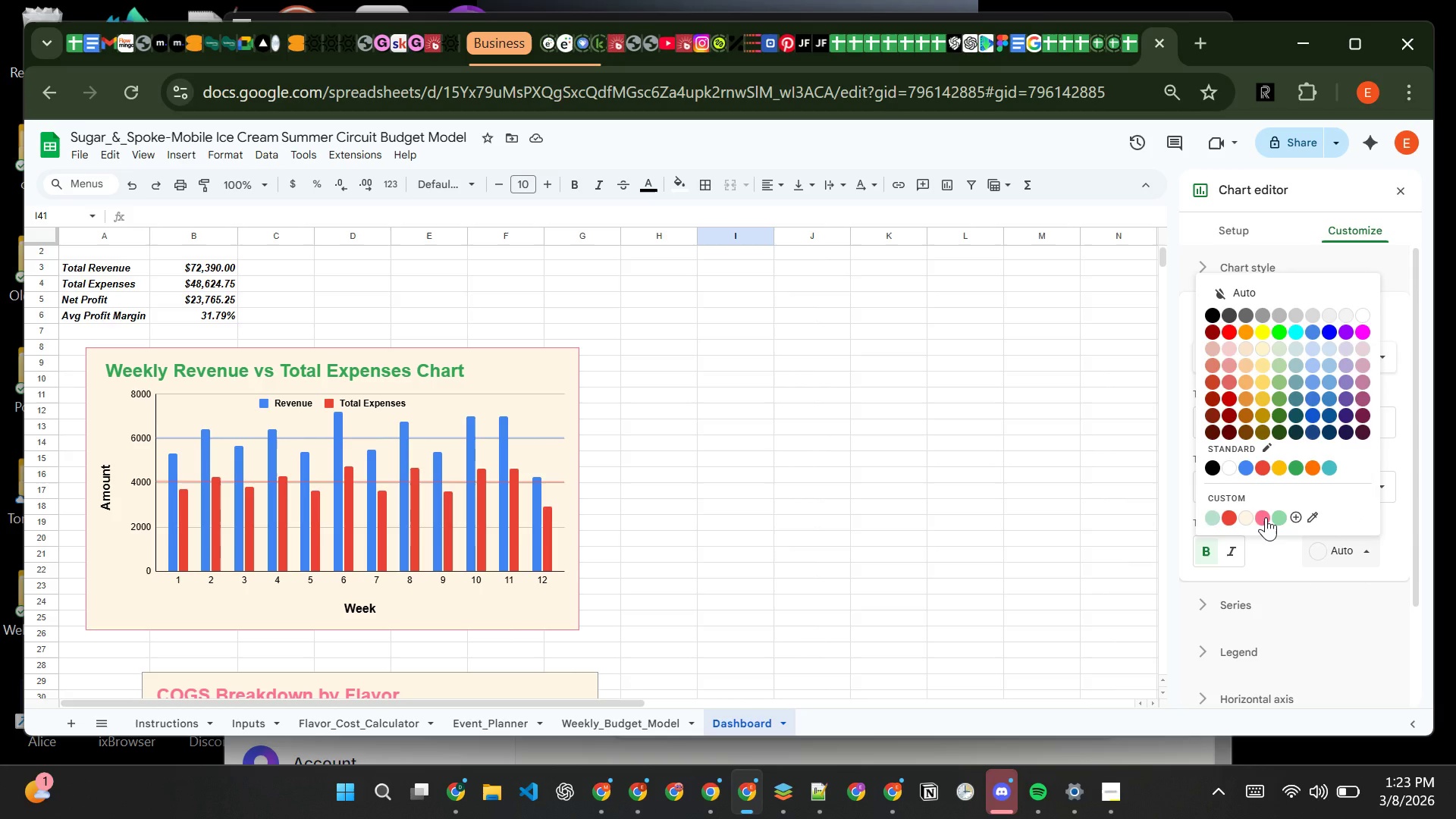 
left_click([1266, 517])
 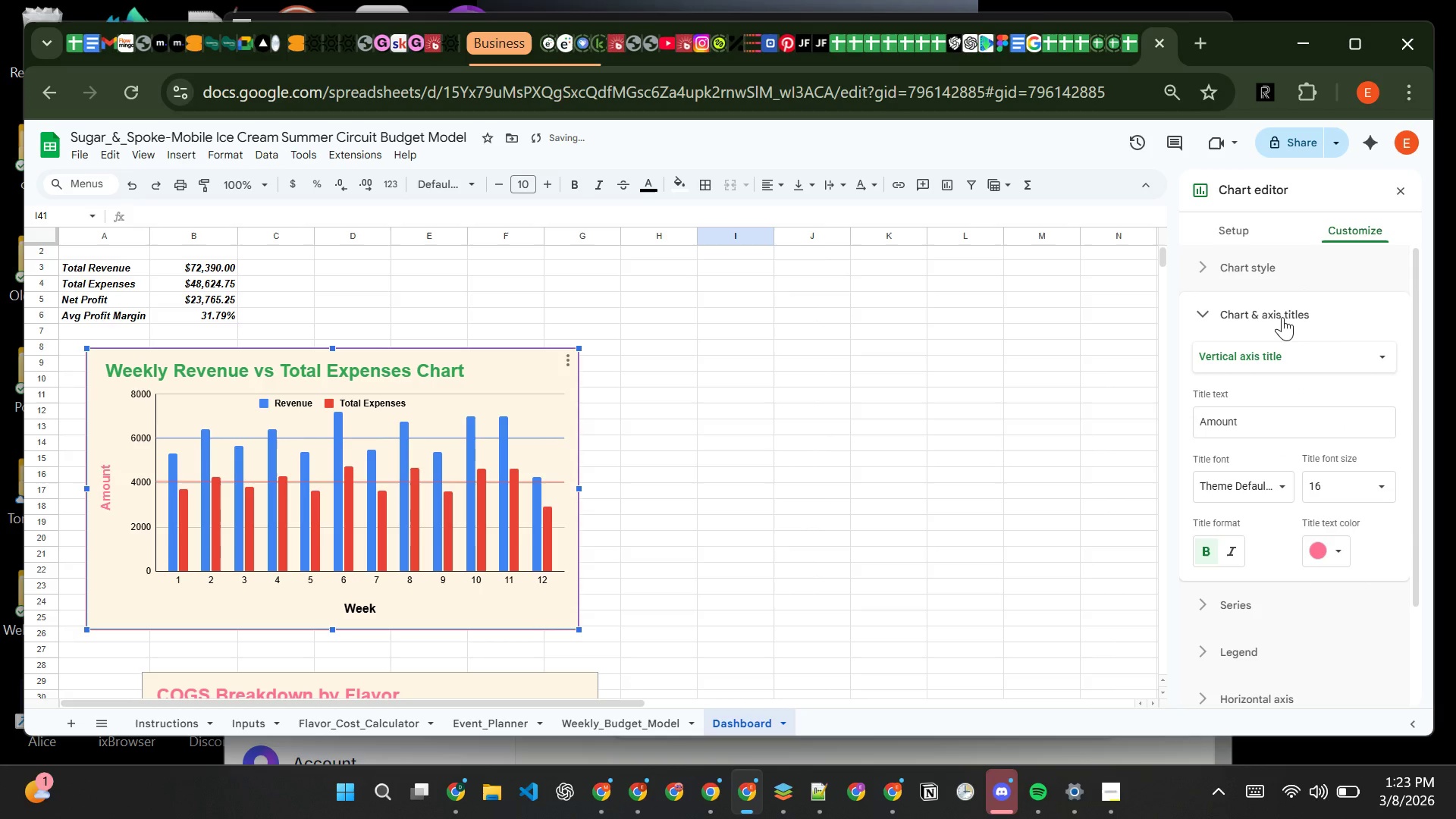 
left_click([1257, 270])
 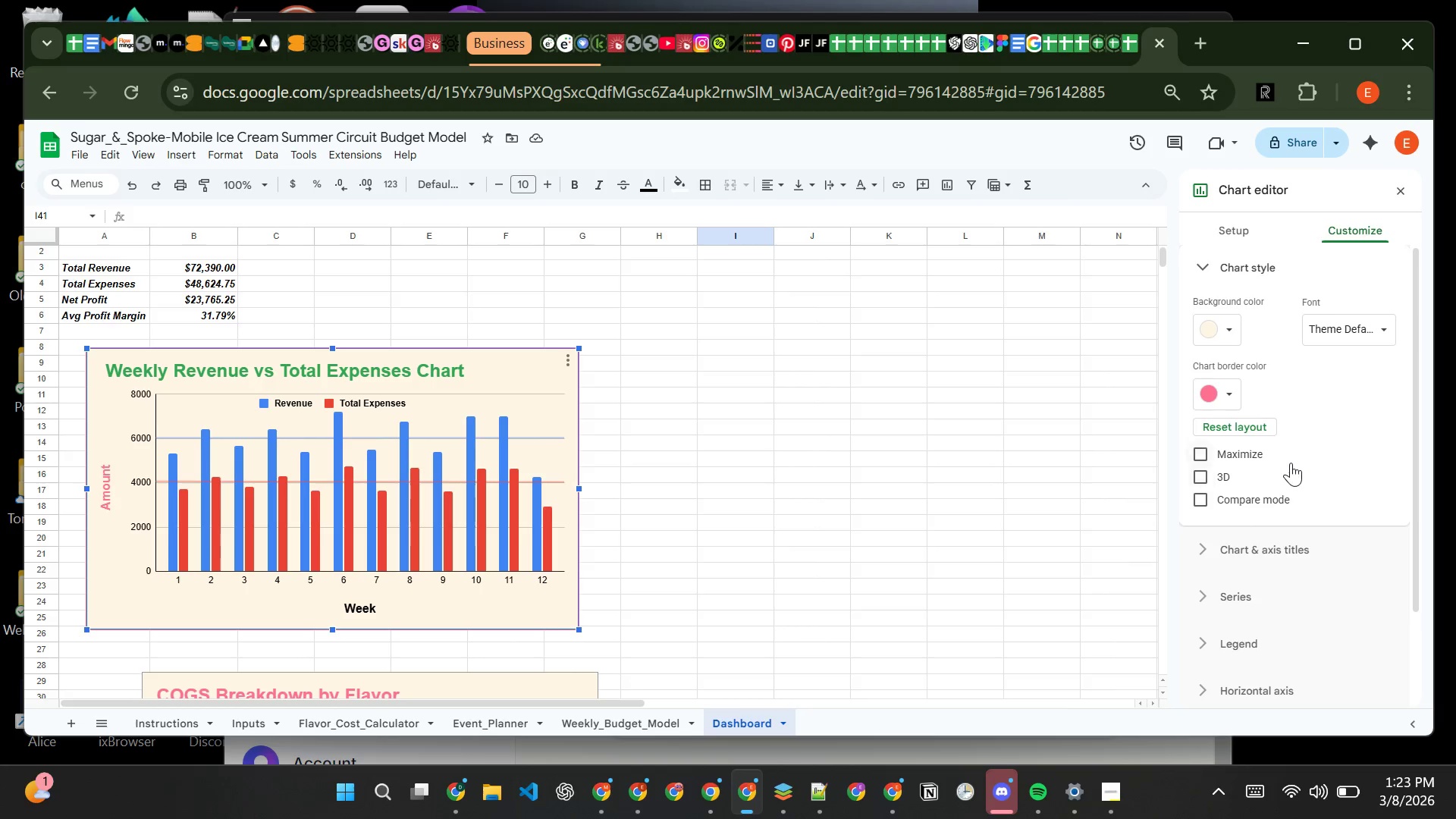 
left_click([1207, 472])
 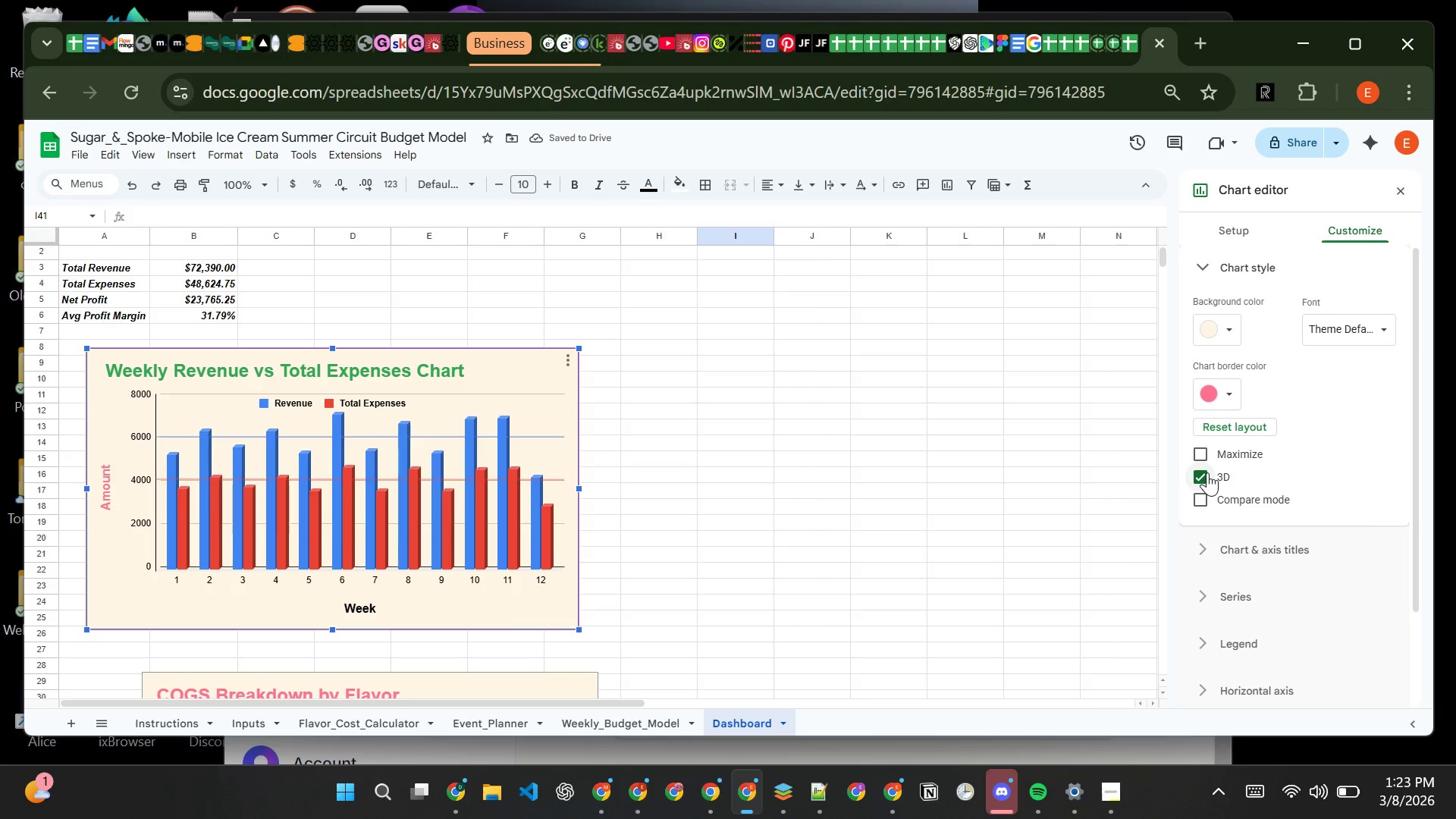 
wait(6.14)
 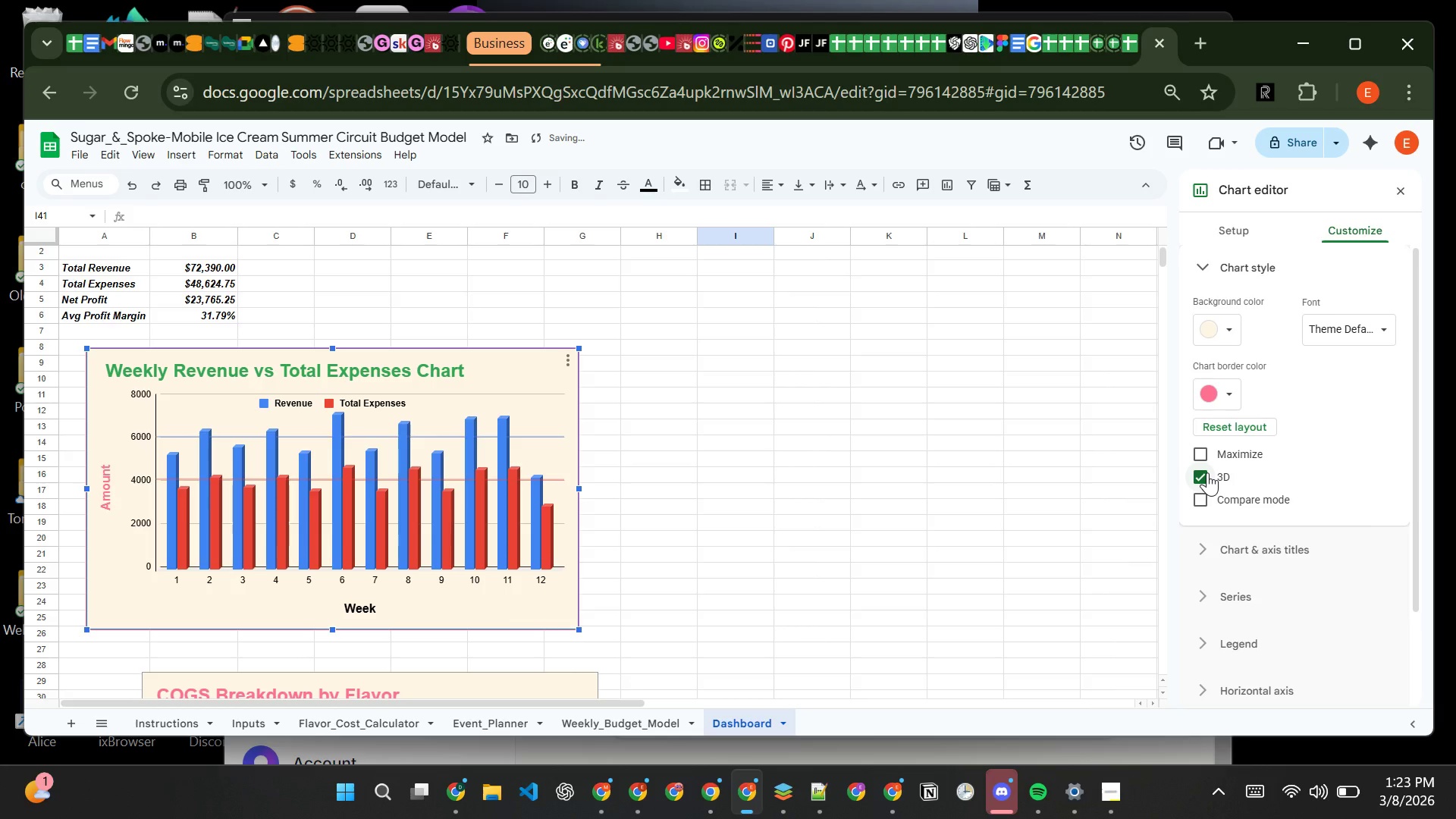 
left_click([1327, 473])
 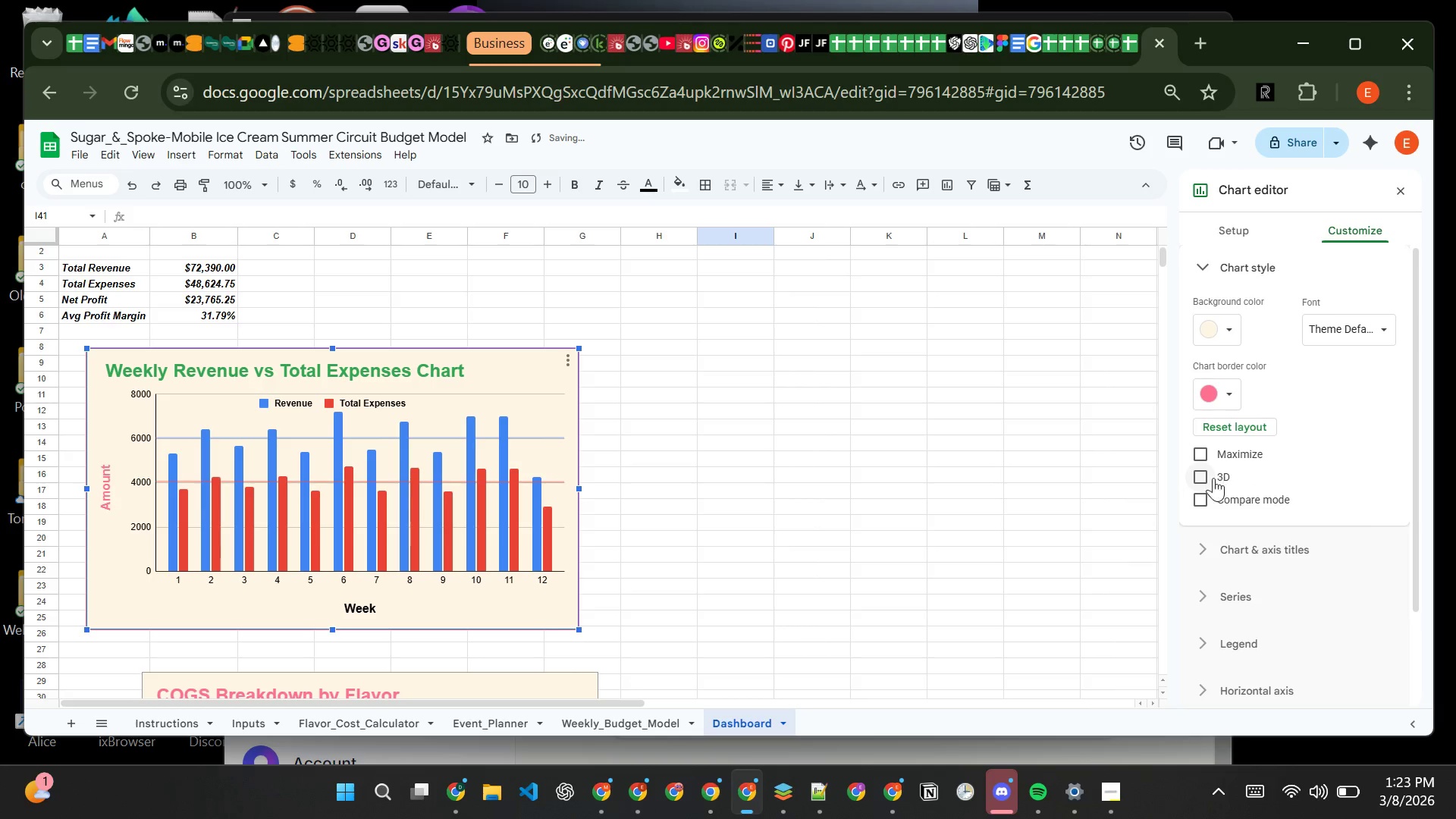 
left_click([1194, 480])
 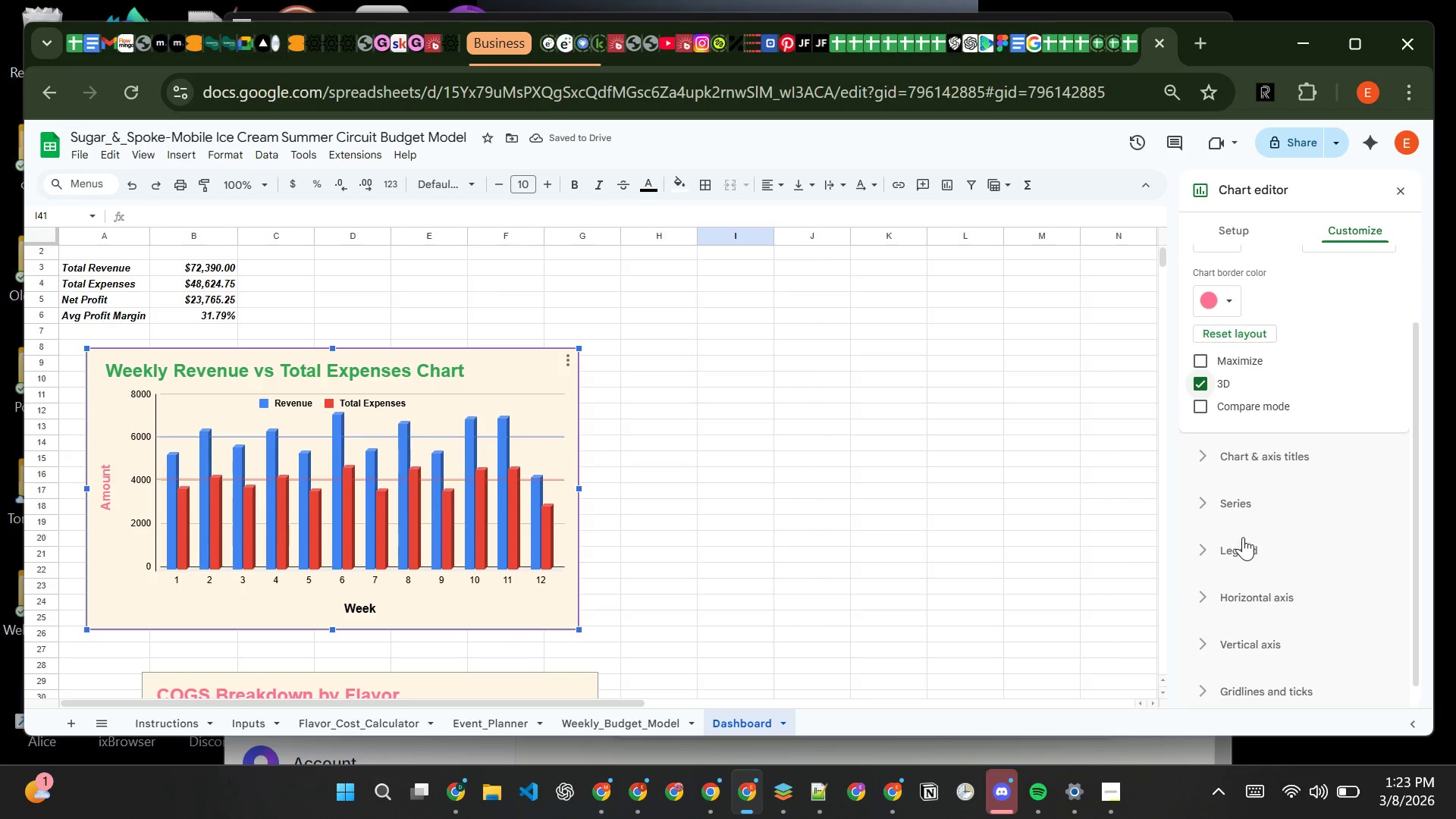 
wait(6.61)
 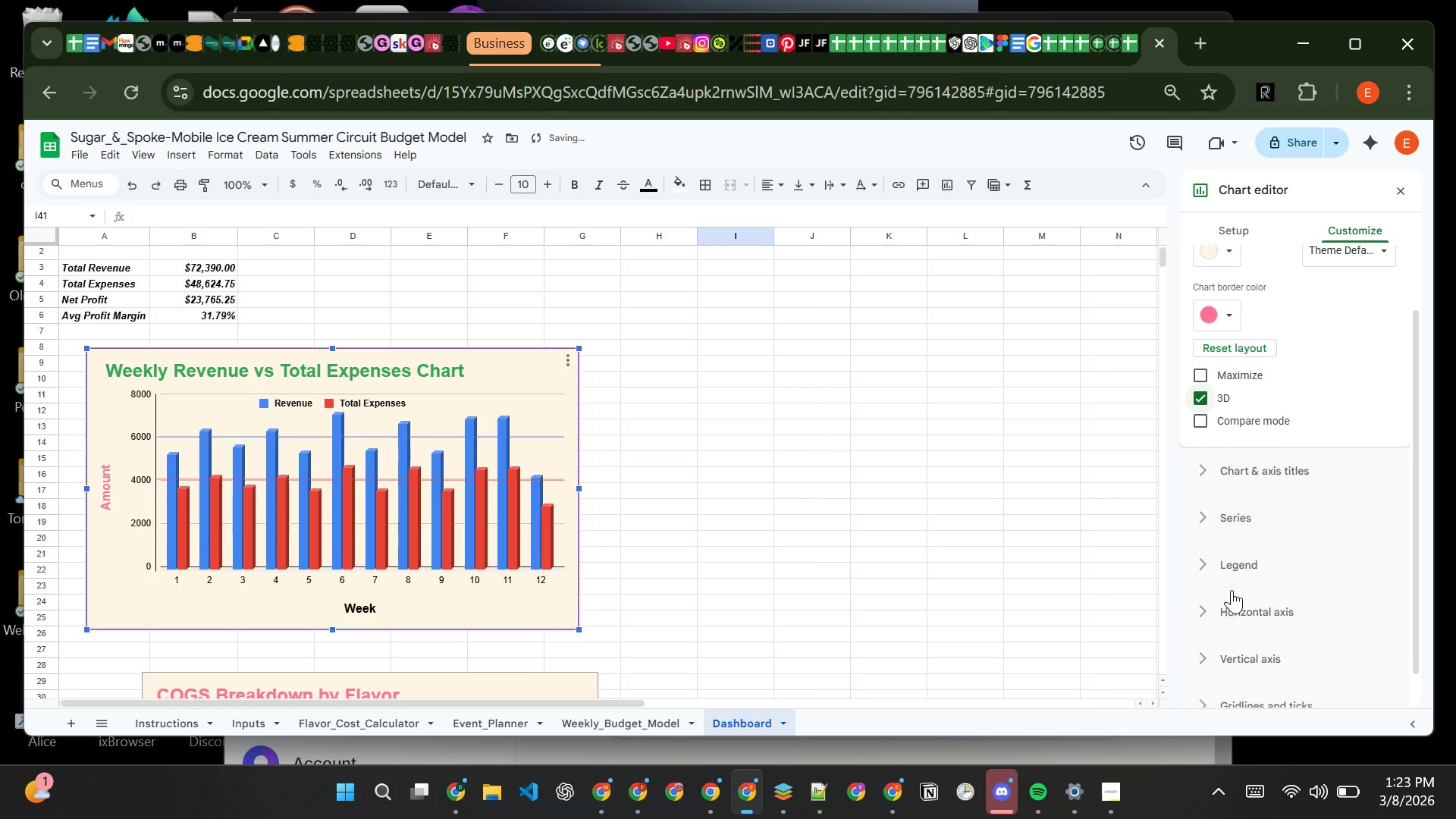 
left_click([1251, 461])
 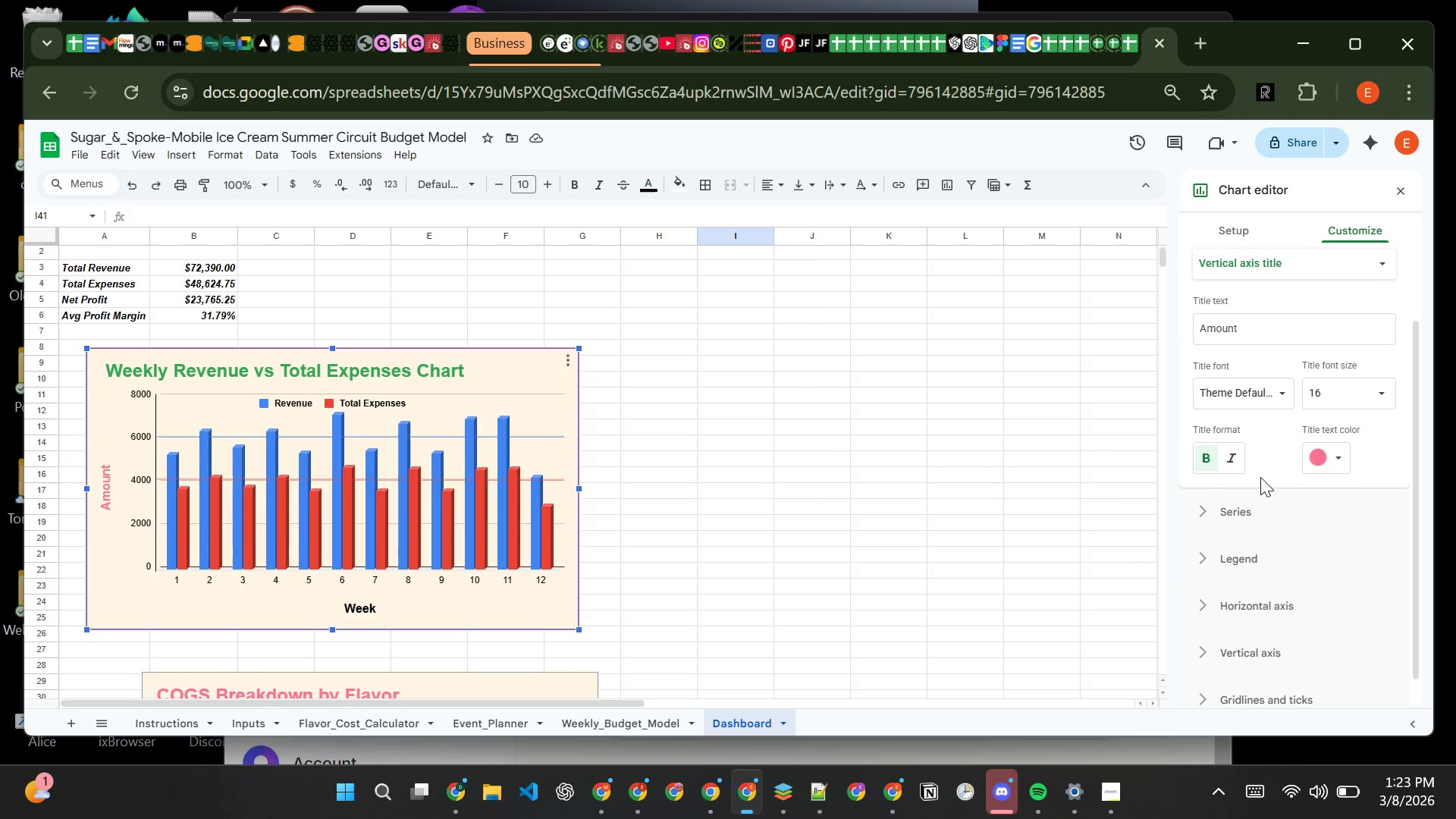 
mouse_move([1335, 434])
 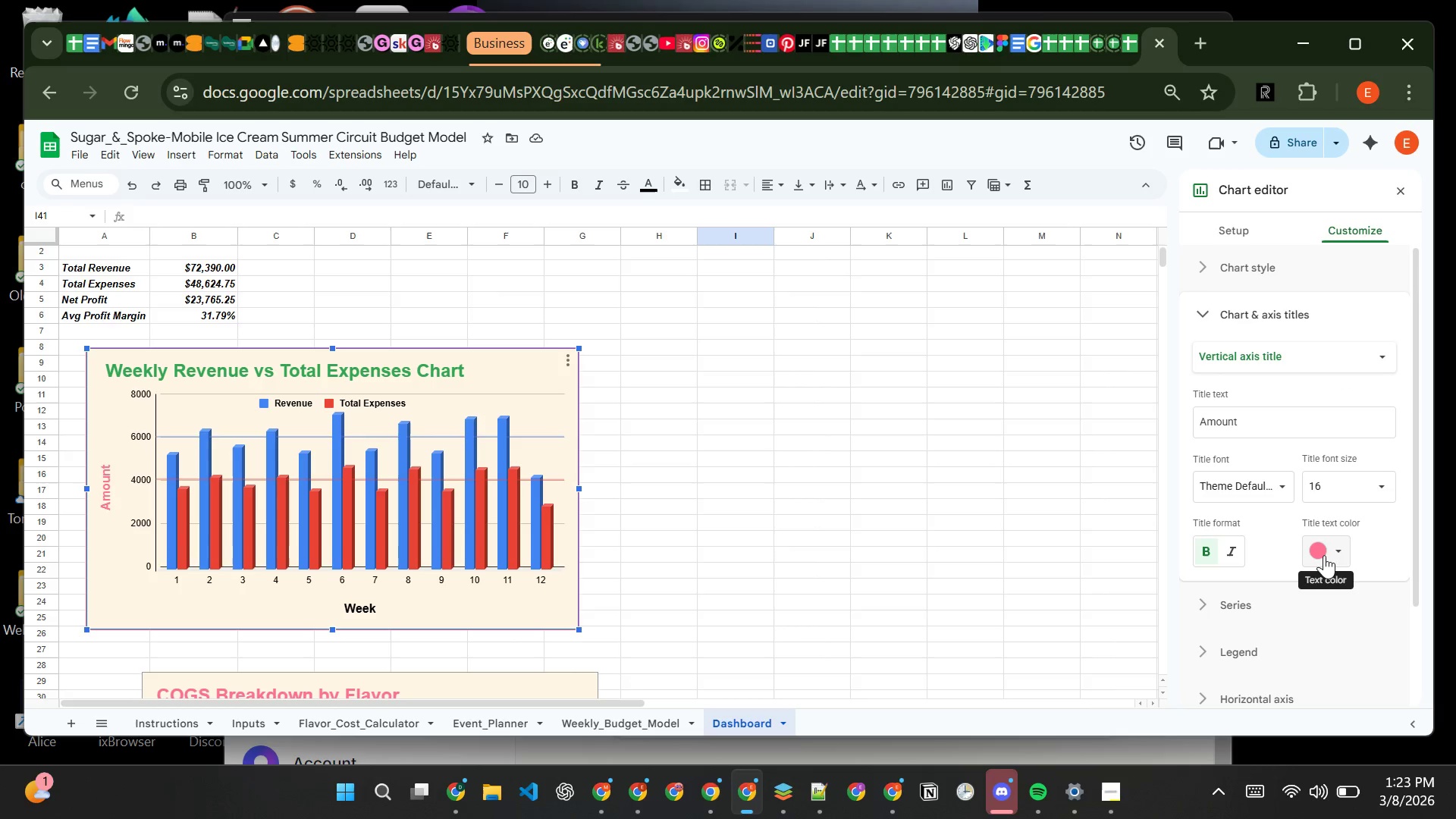 
left_click([1329, 554])
 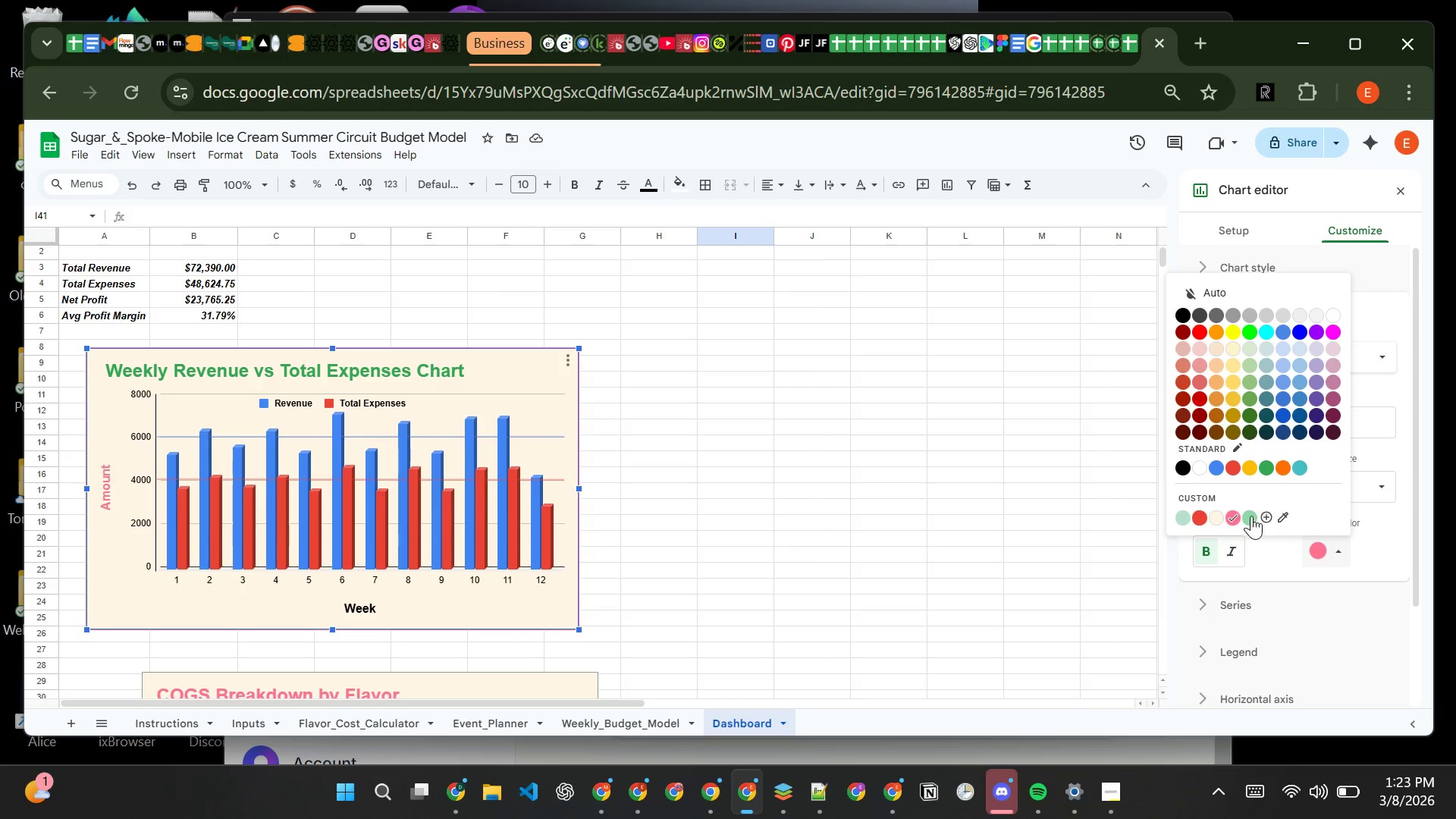 
left_click([1251, 516])
 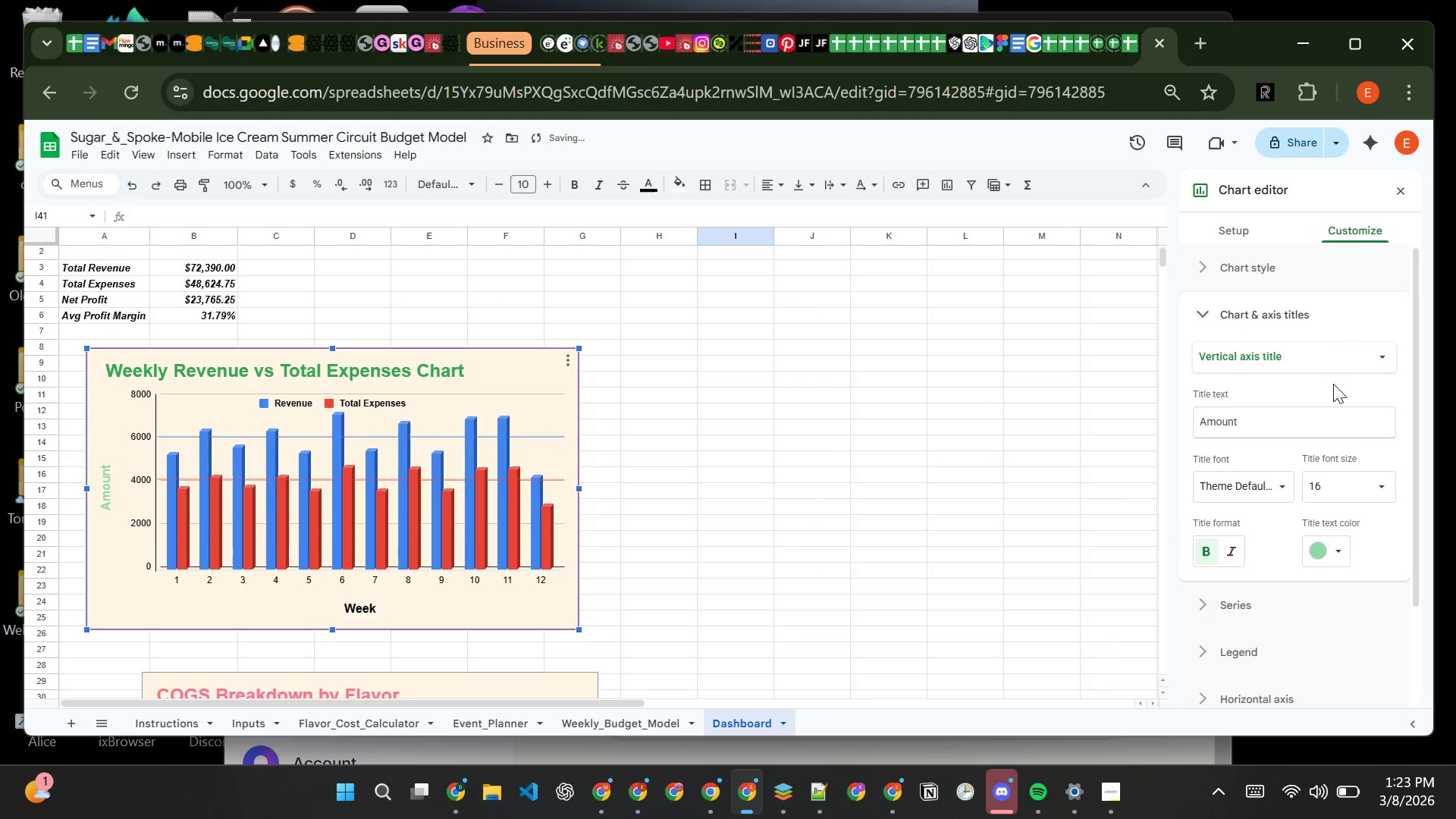 
left_click([1337, 366])
 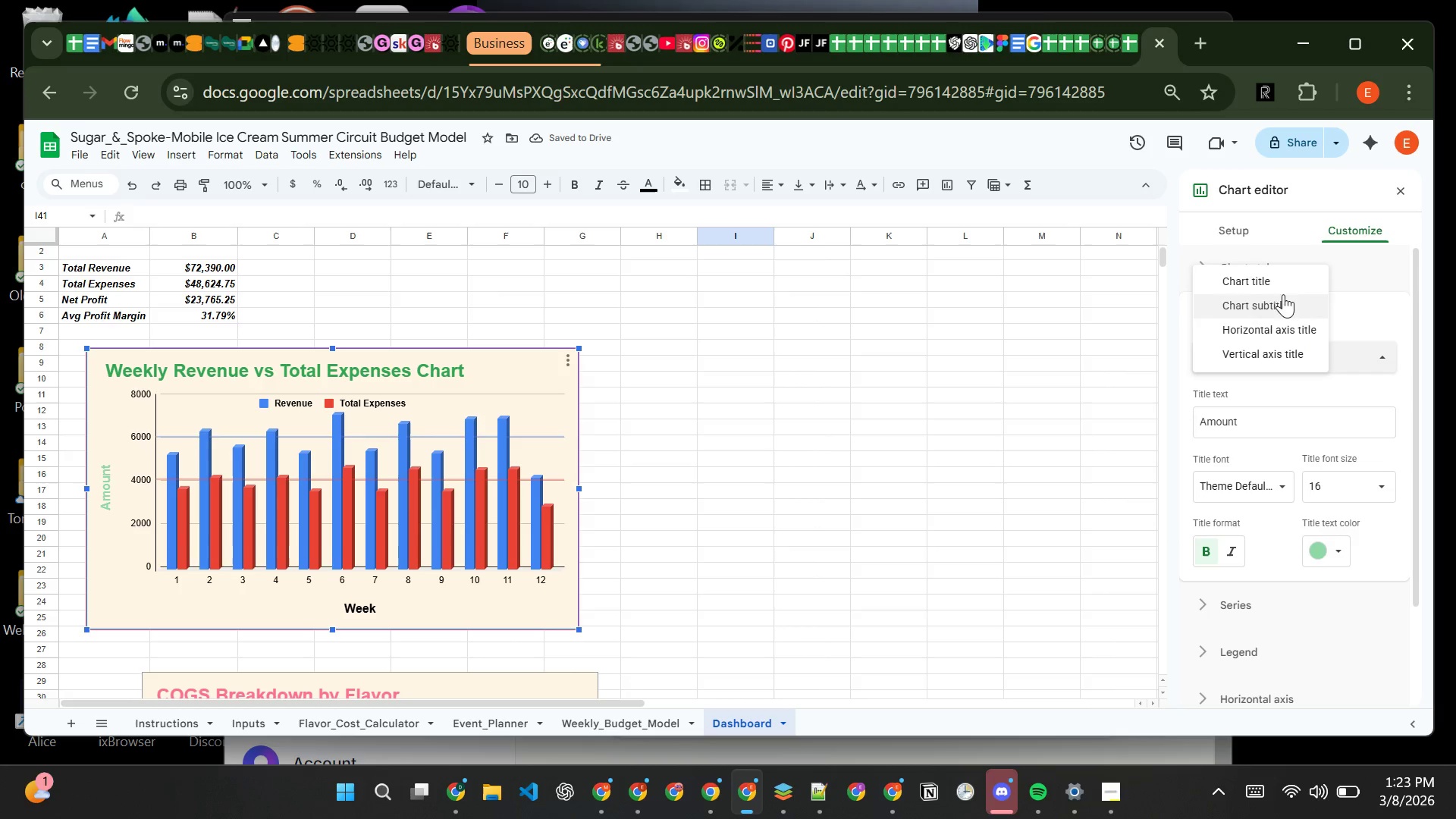 
left_click([1276, 282])
 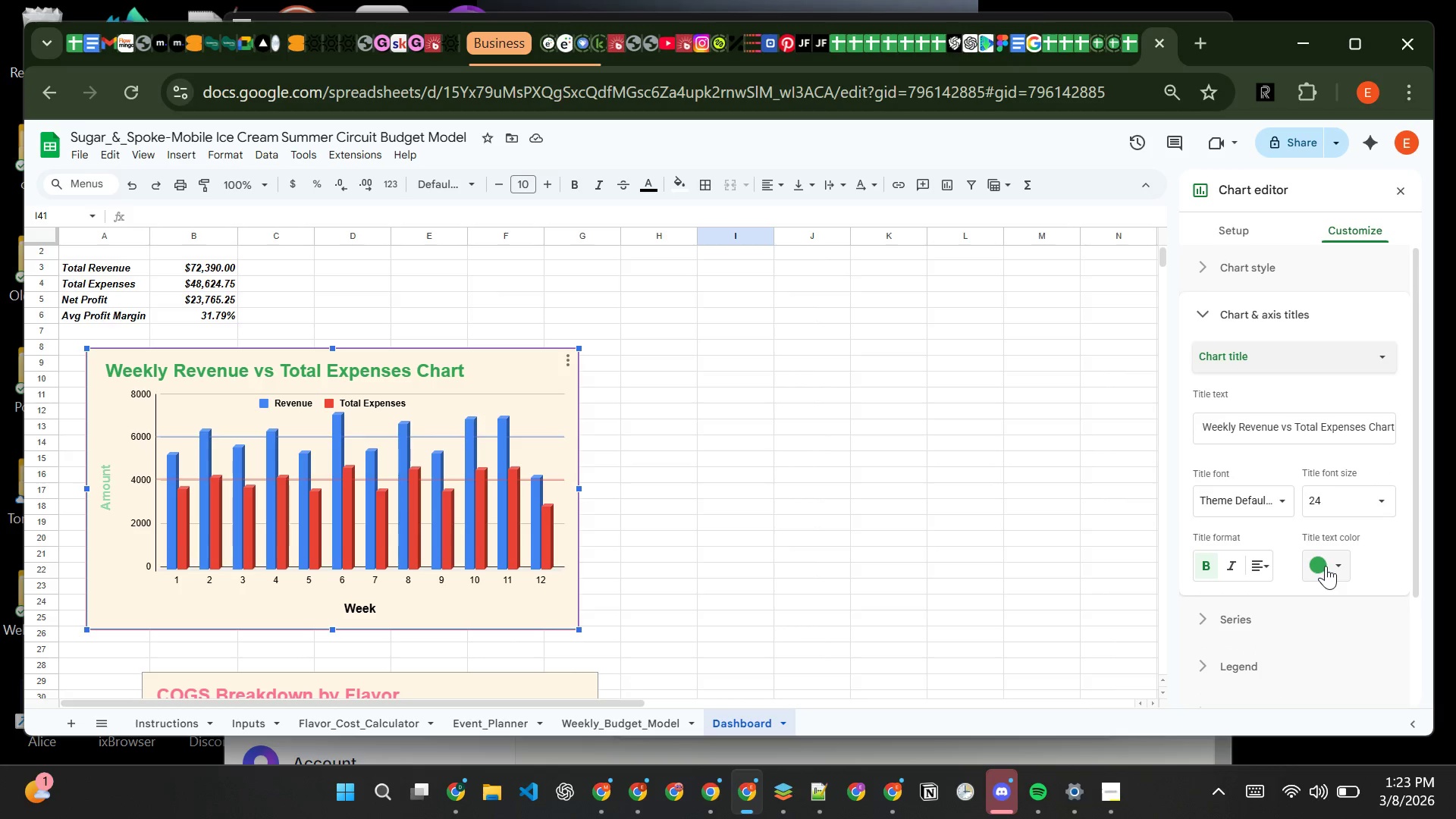 
left_click([1326, 566])
 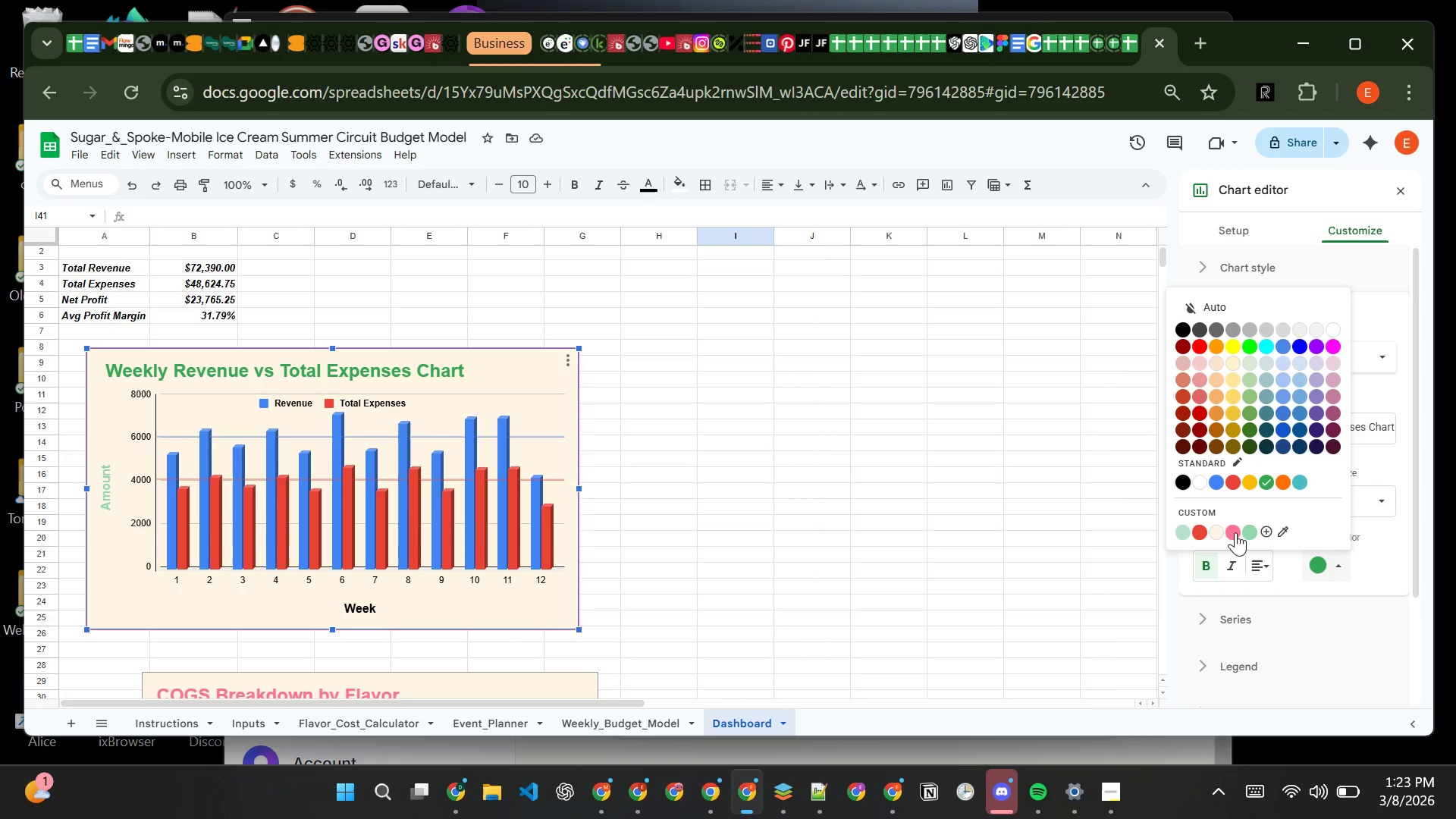 
left_click([1235, 532])
 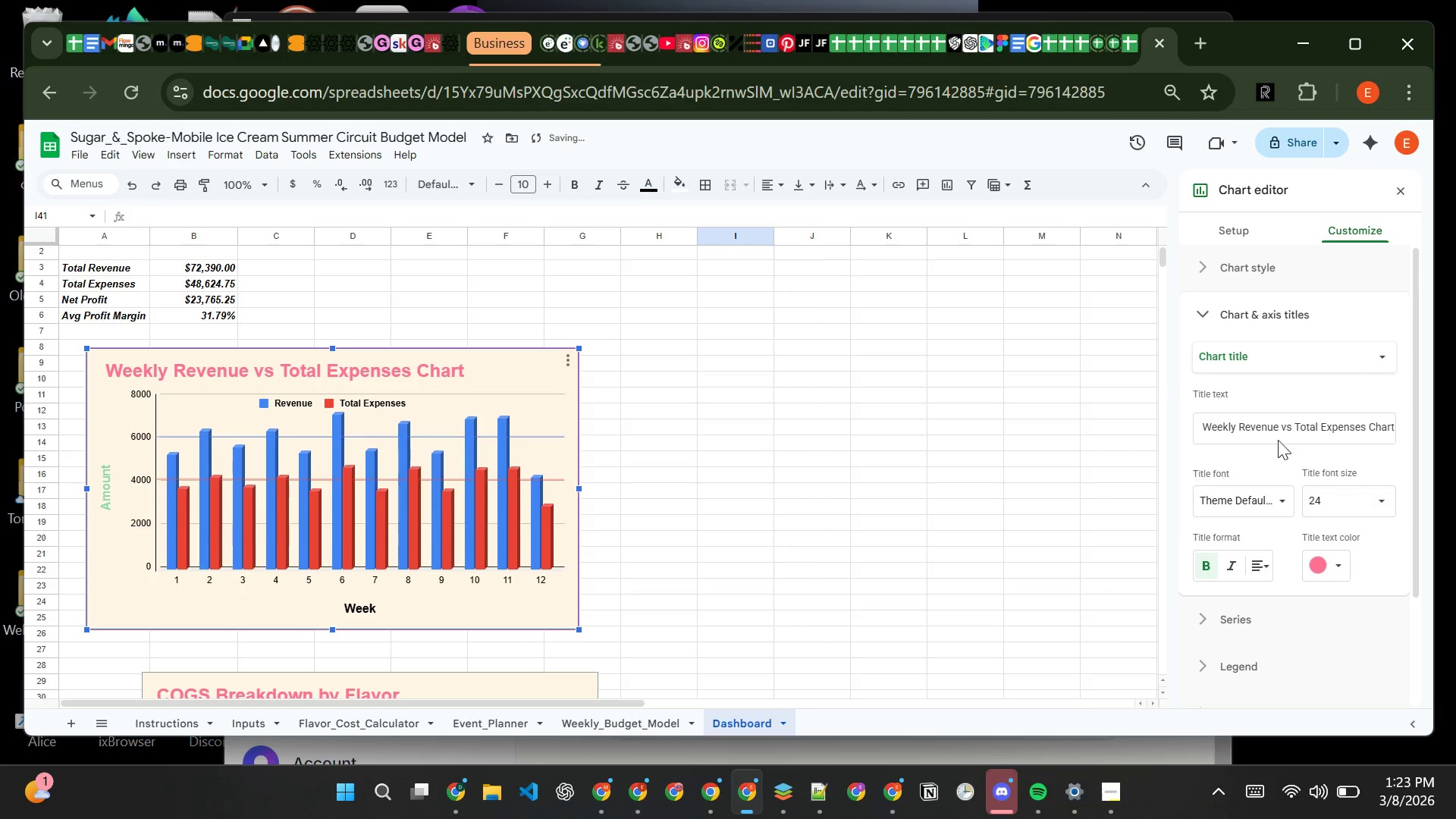 
left_click([1284, 365])
 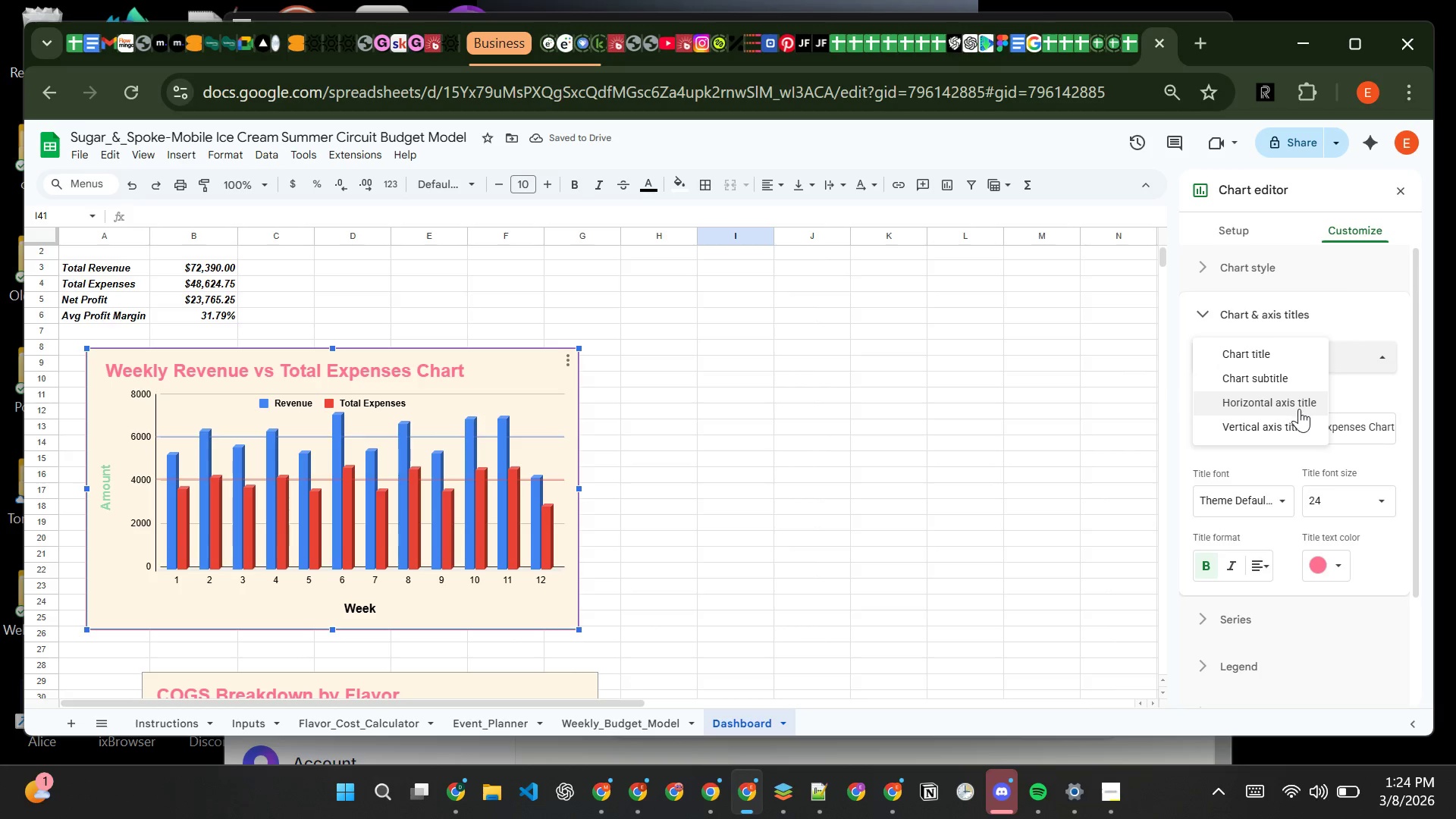 
left_click([1299, 409])
 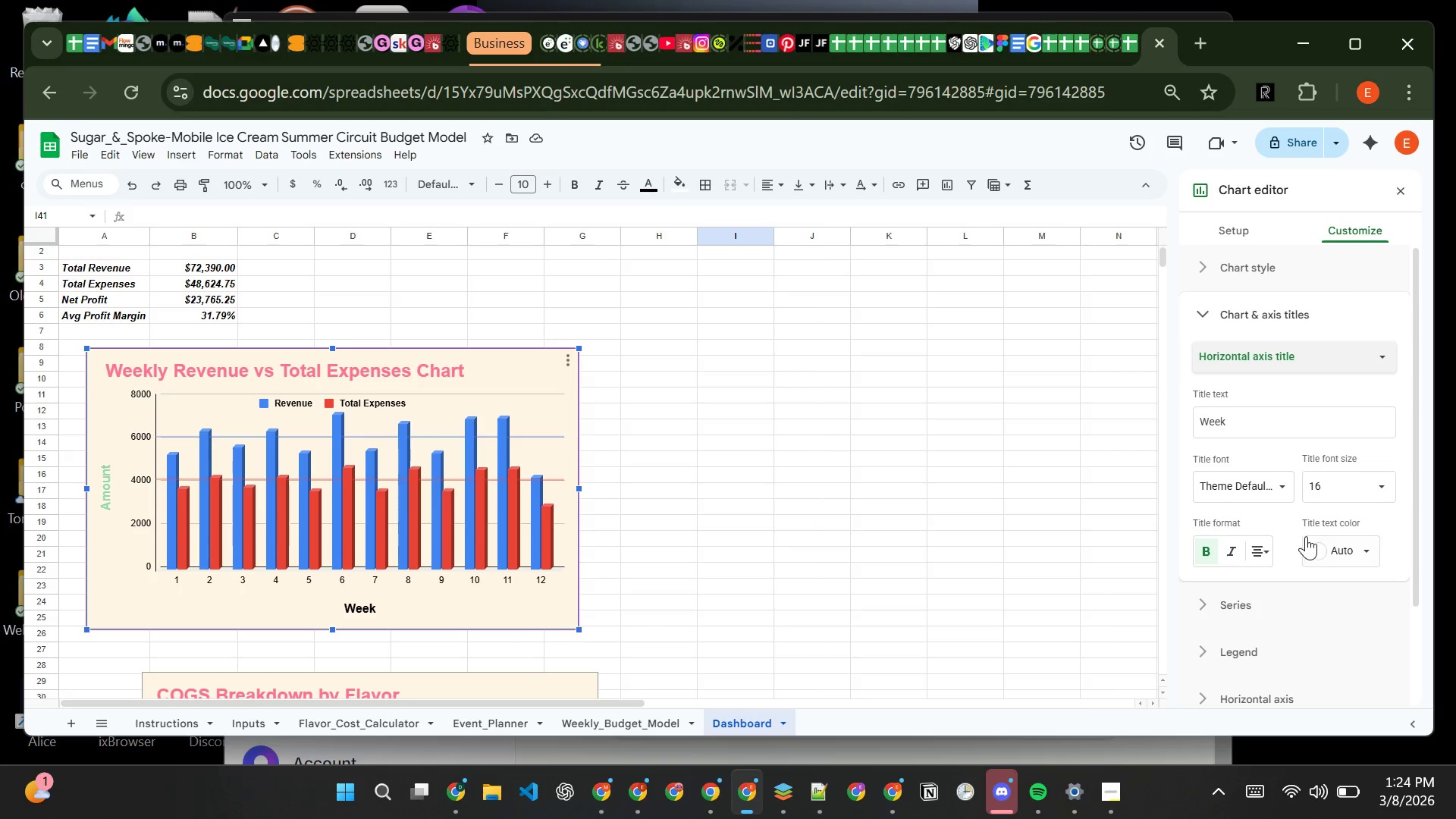 
left_click([1354, 545])
 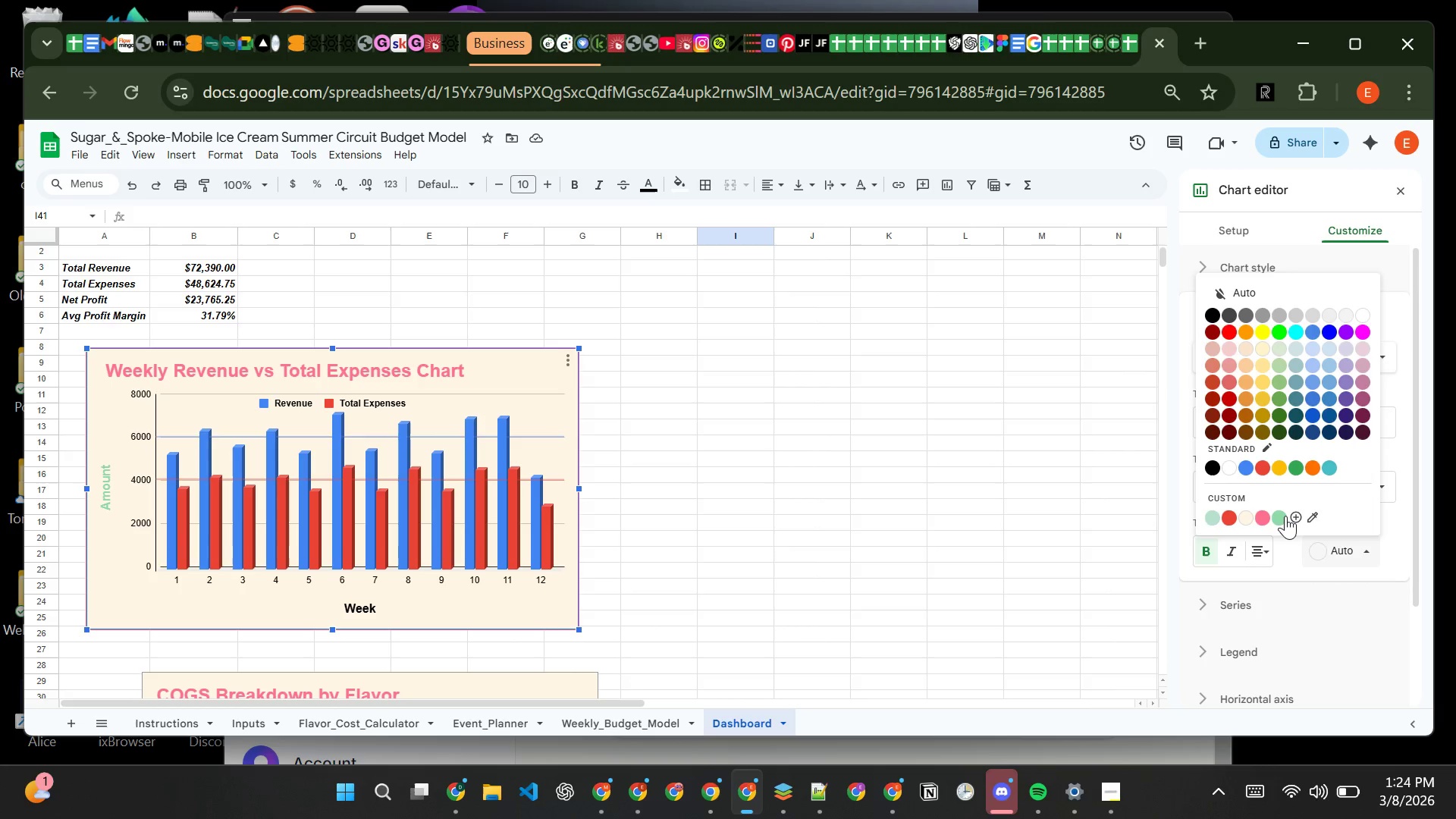 
left_click([1283, 516])
 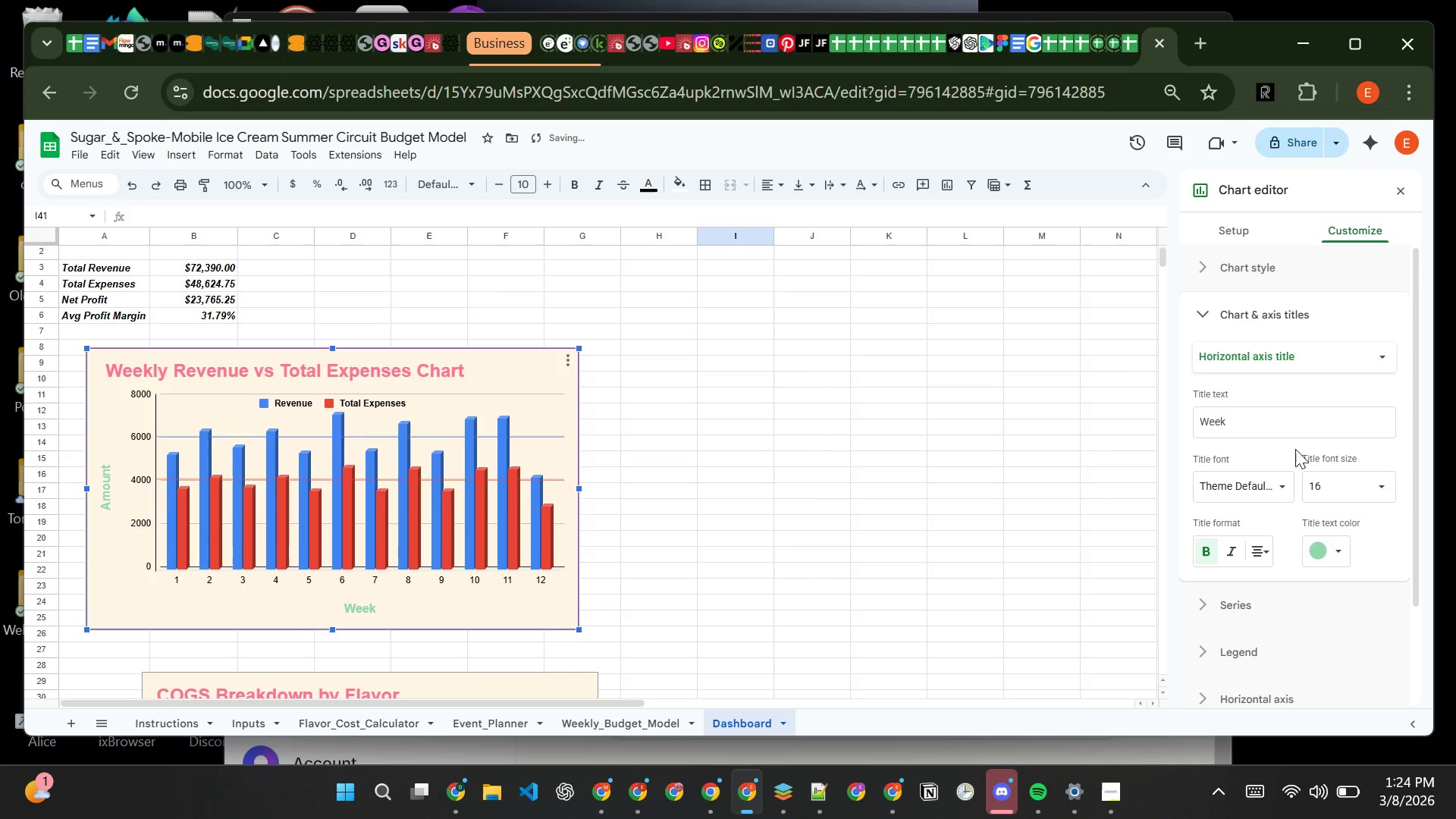 
left_click([1298, 356])
 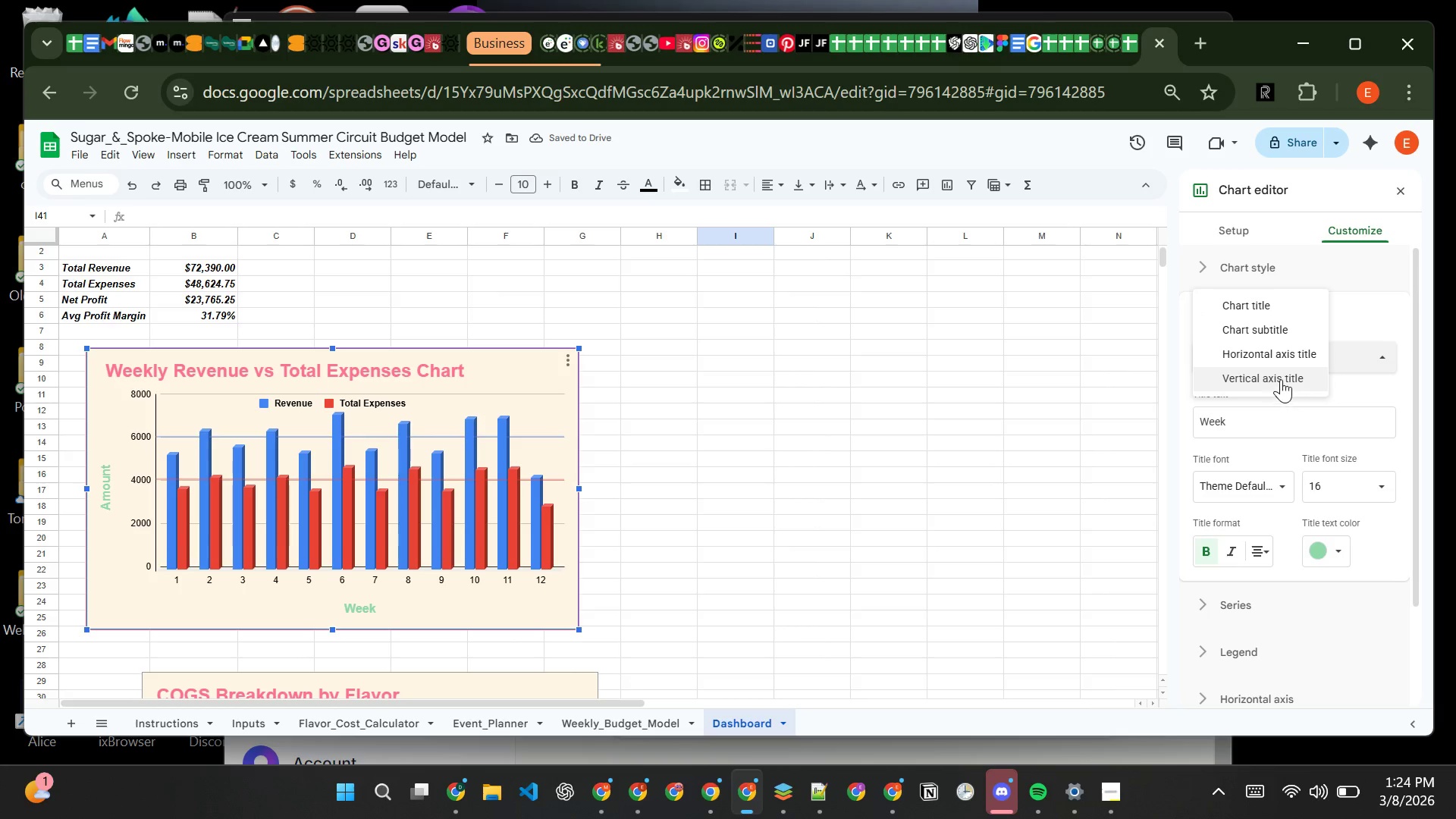 
left_click([1282, 379])
 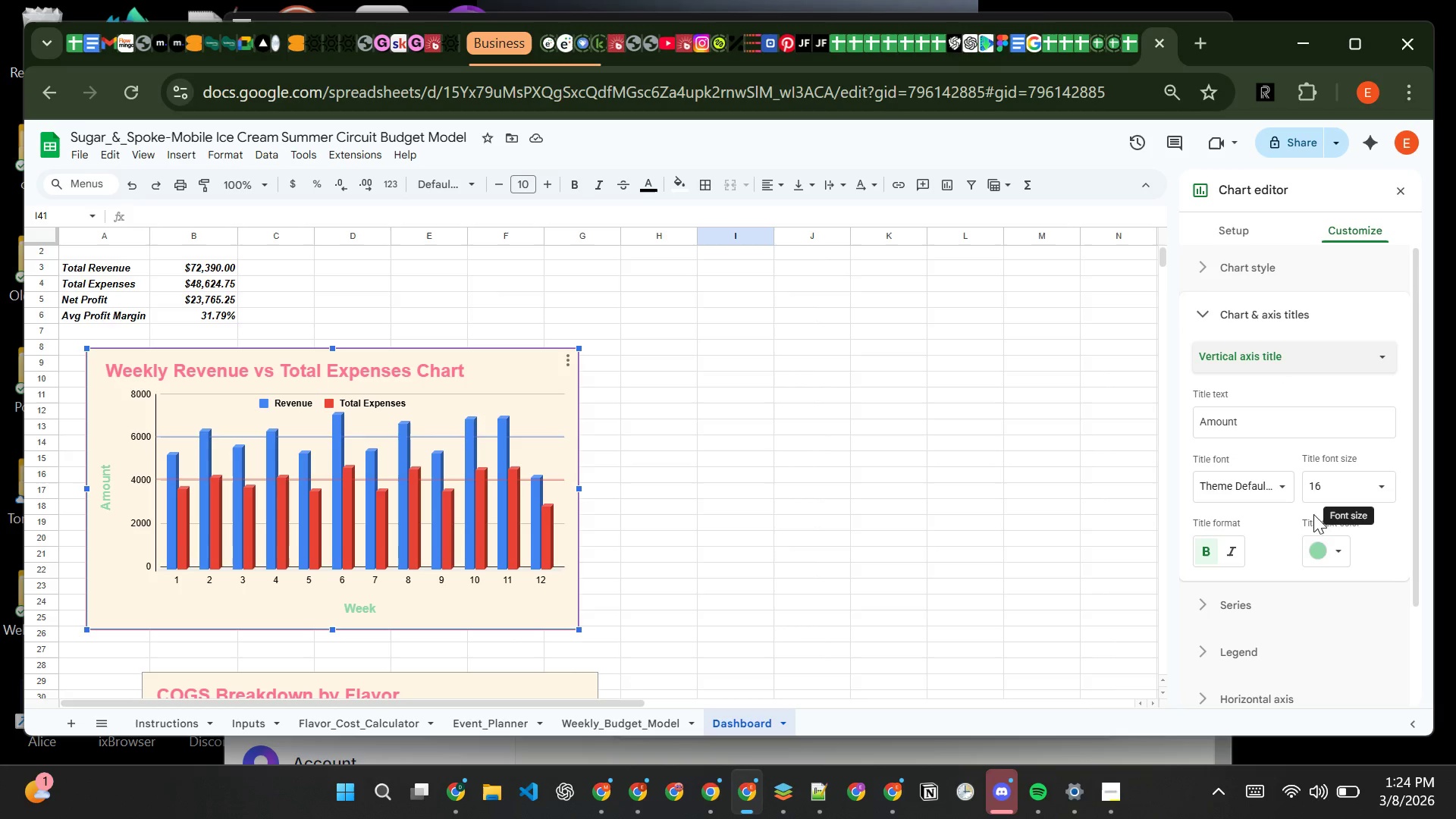 
wait(10.91)
 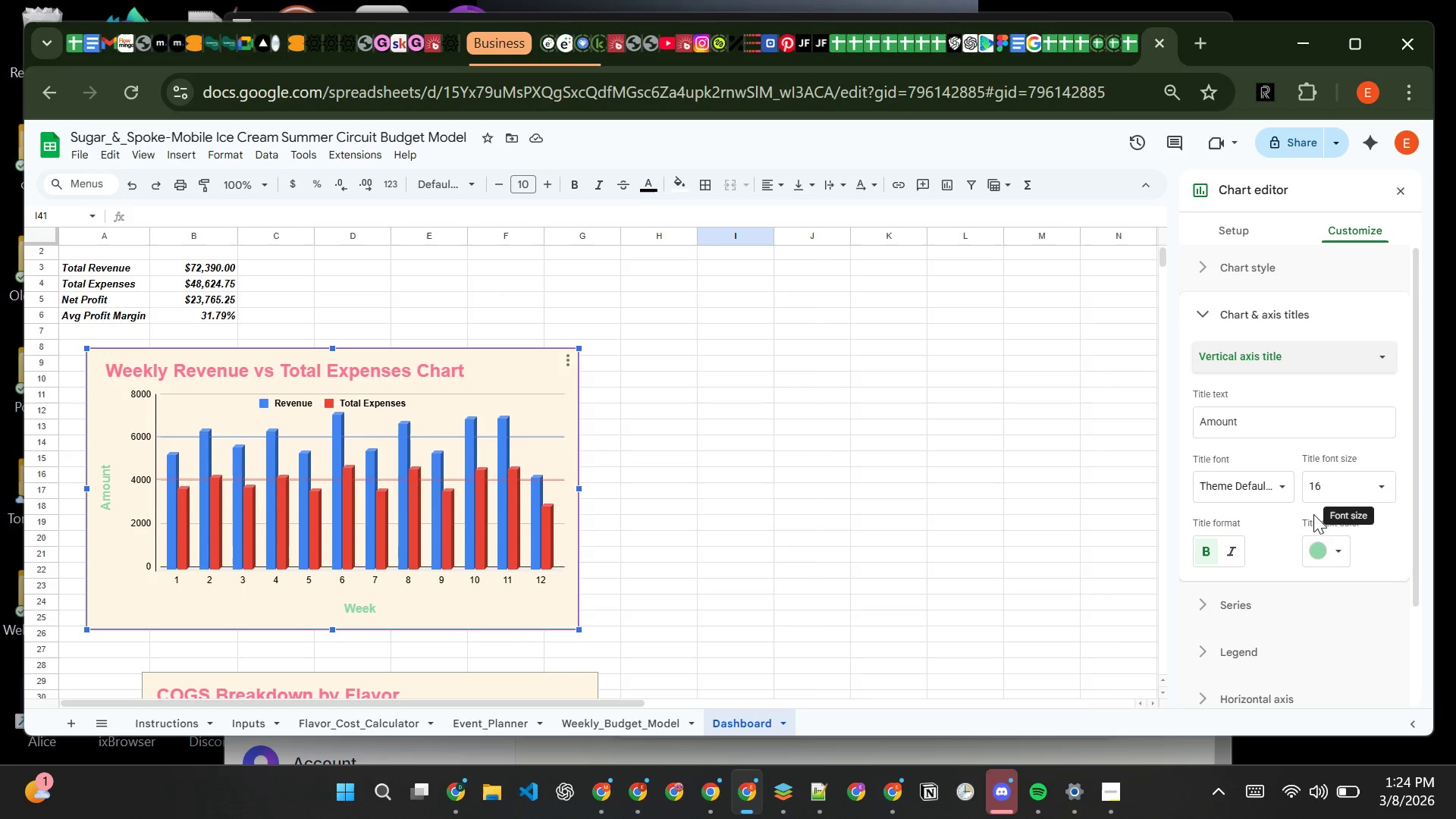 
left_click([886, 543])
 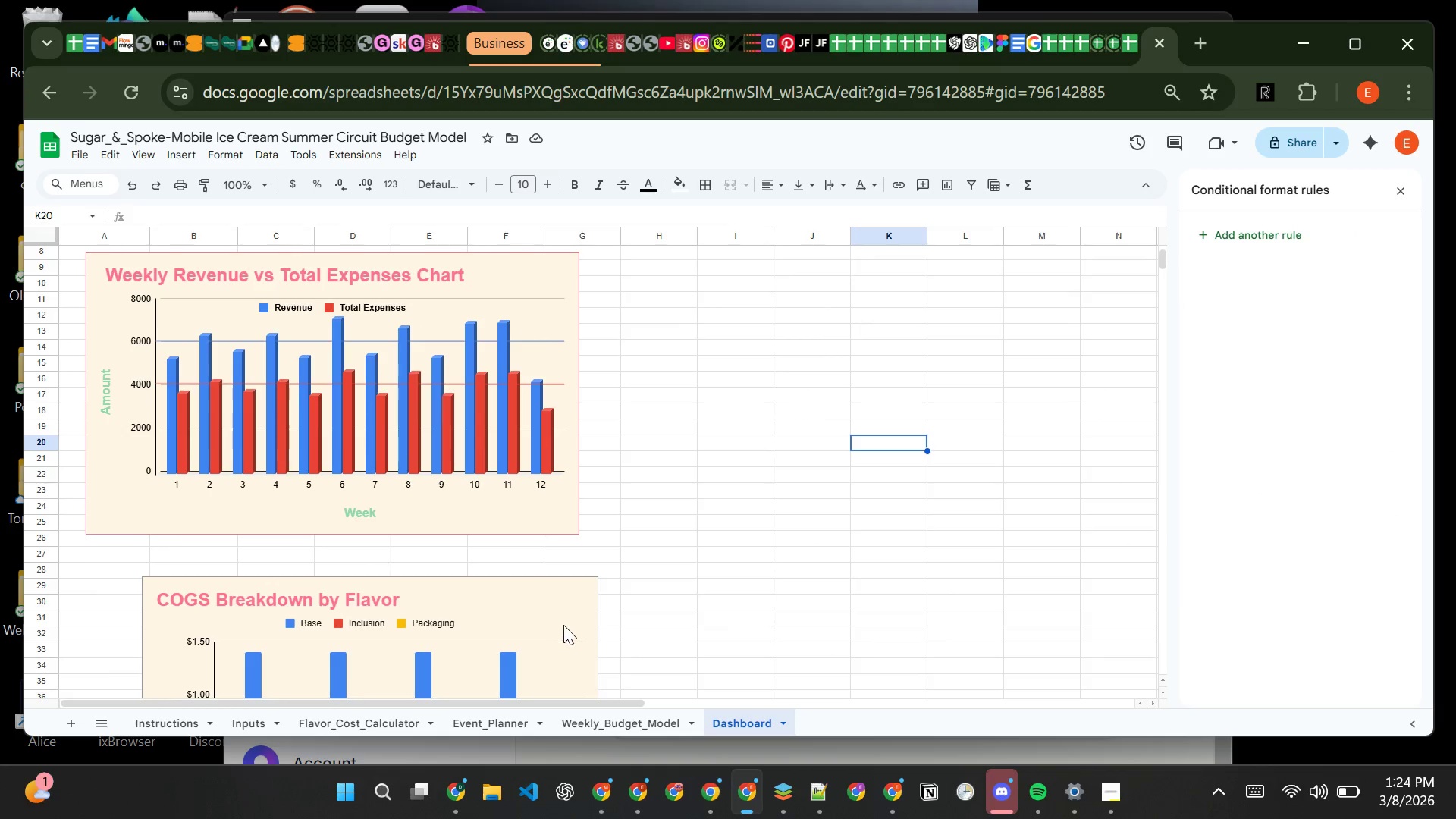 
left_click([566, 626])
 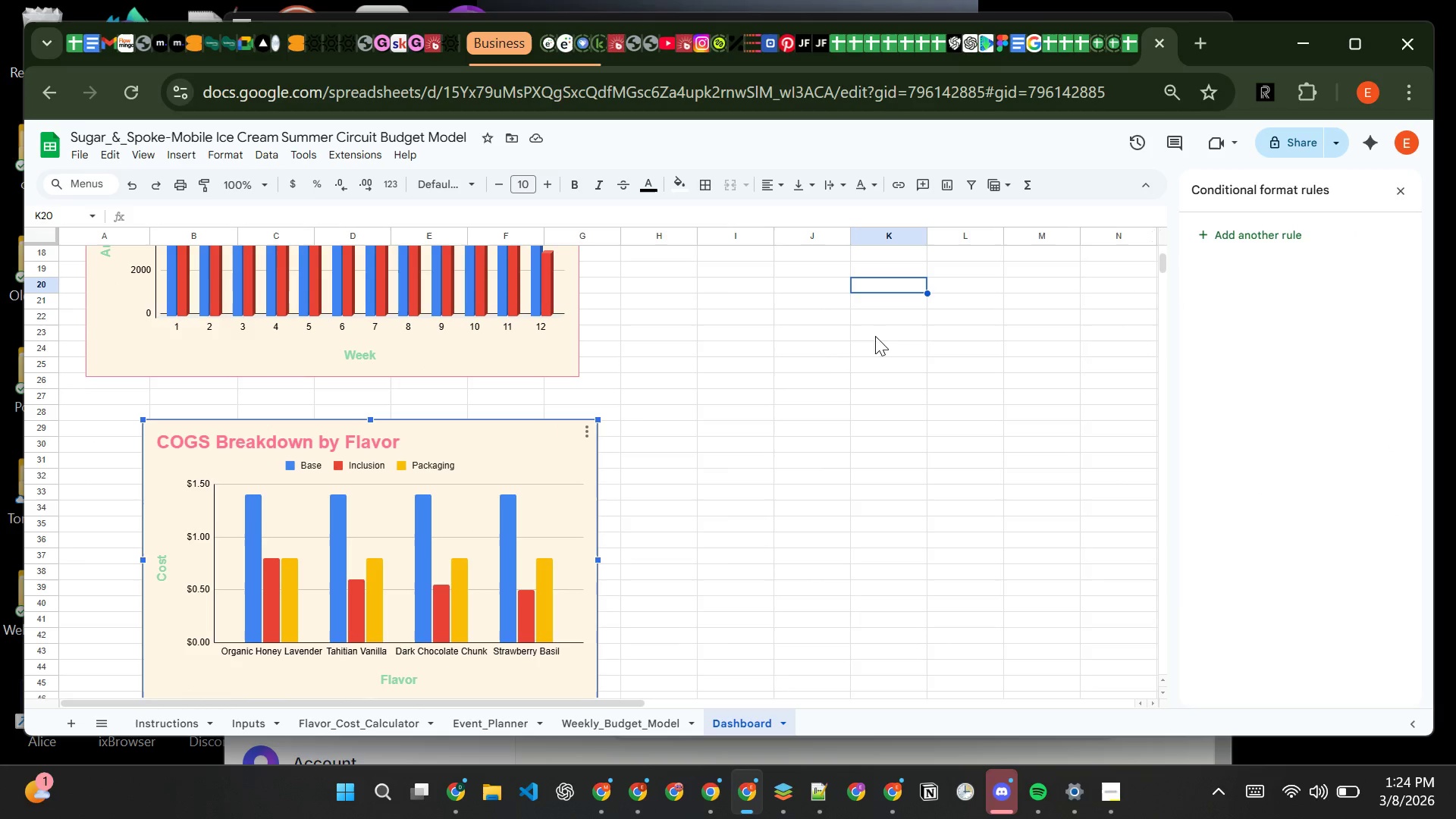 
double_click([519, 468])
 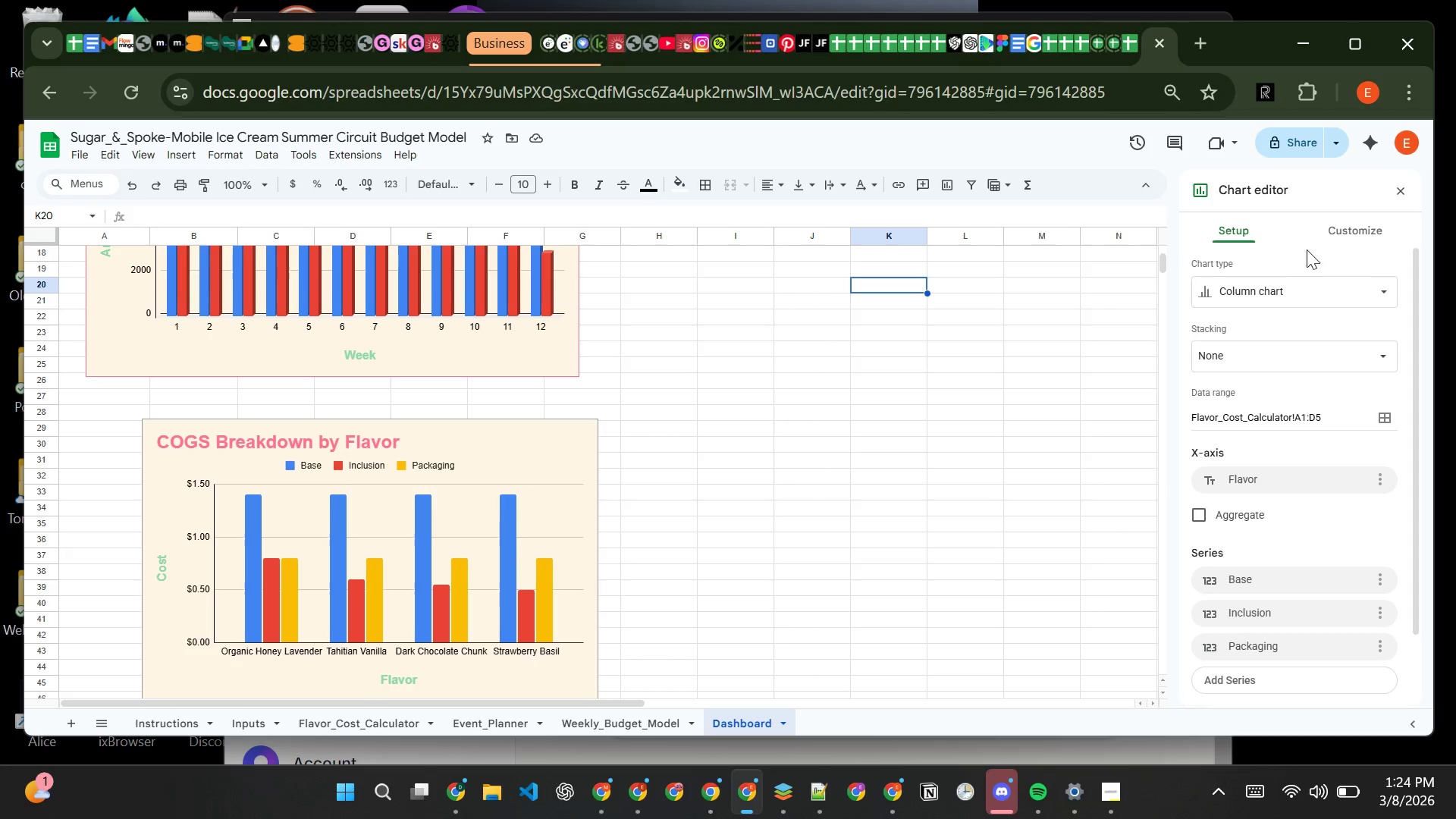 
left_click([1341, 234])
 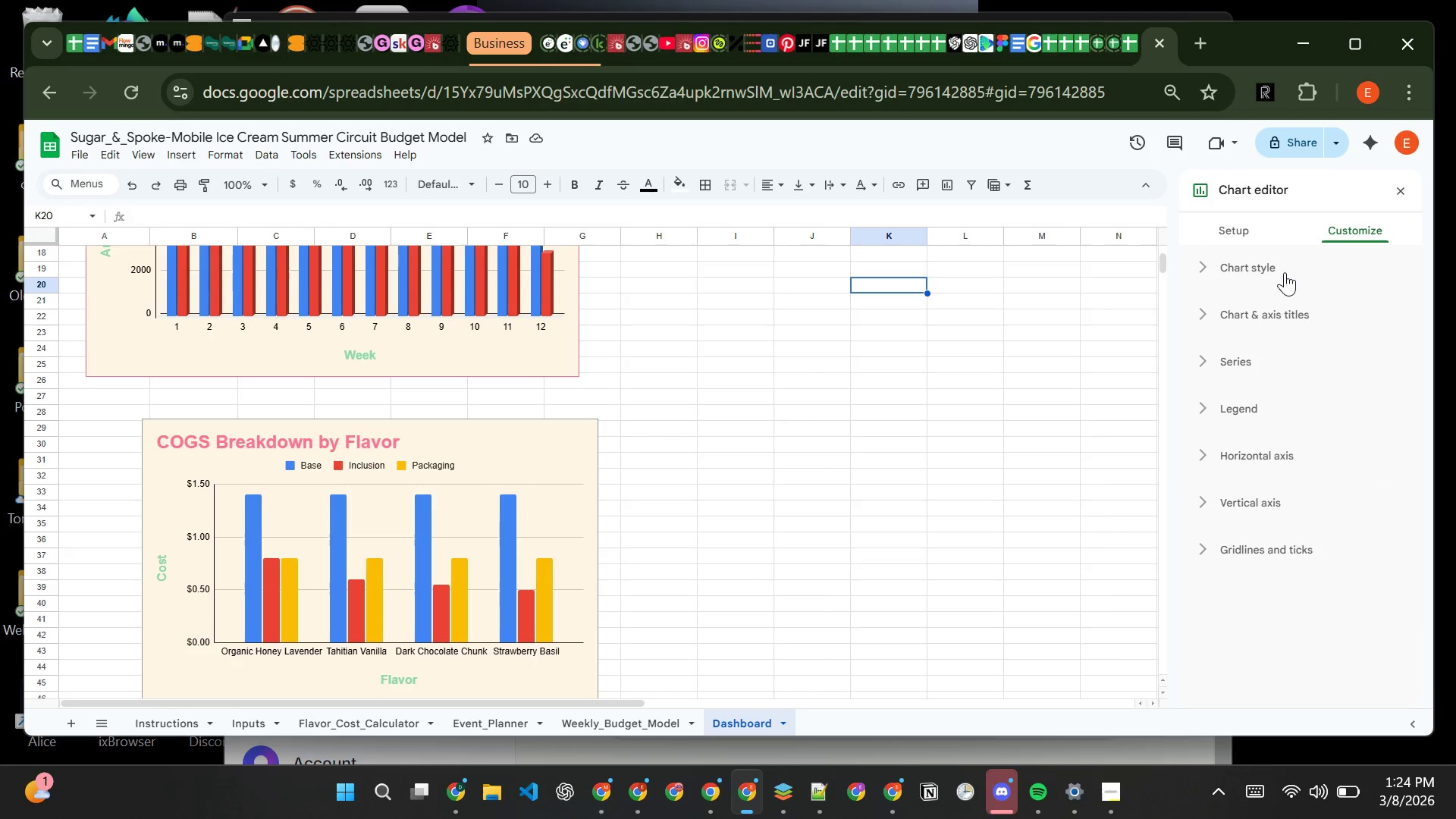 
left_click([1282, 268])
 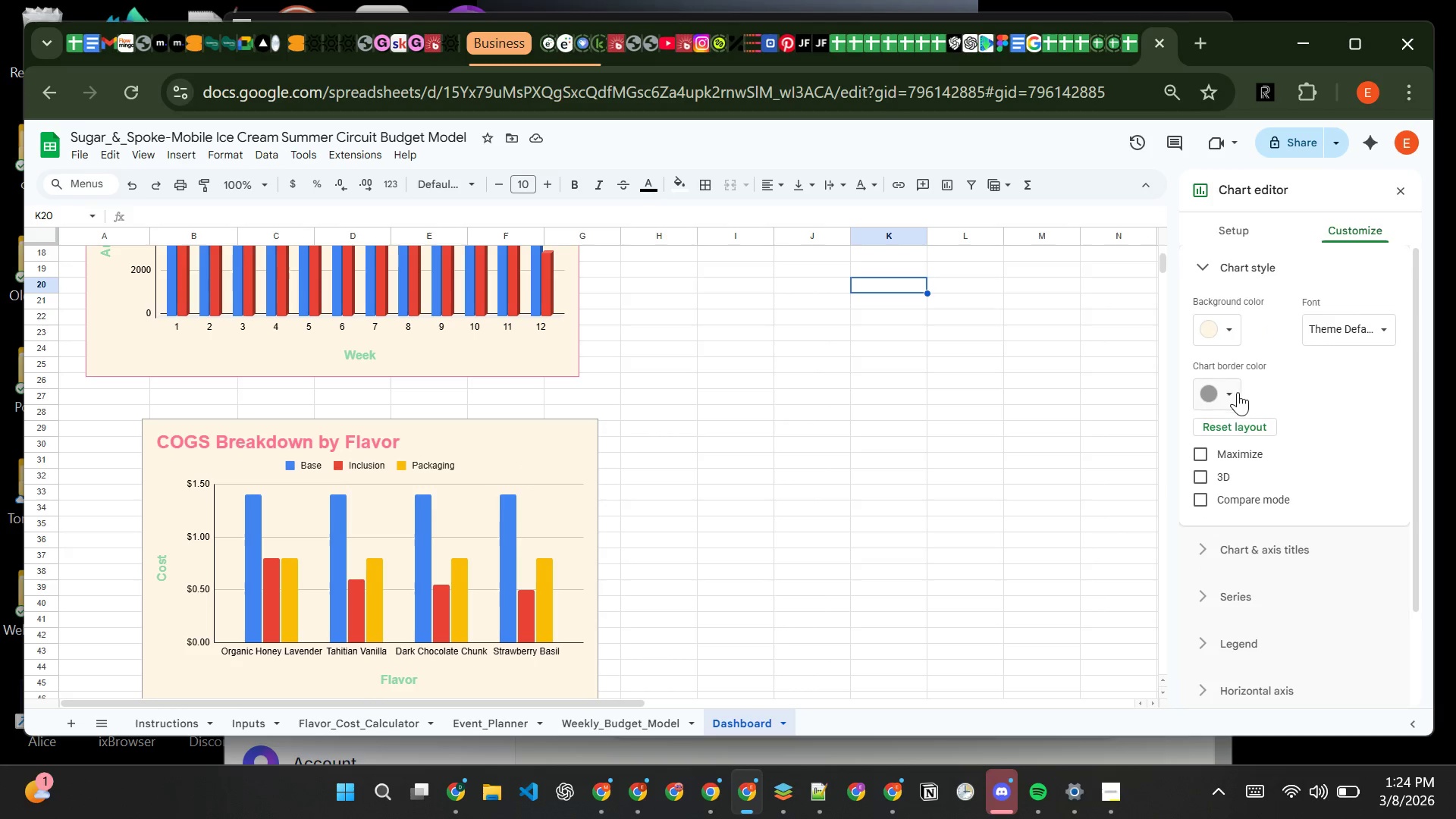 
left_click([1235, 397])
 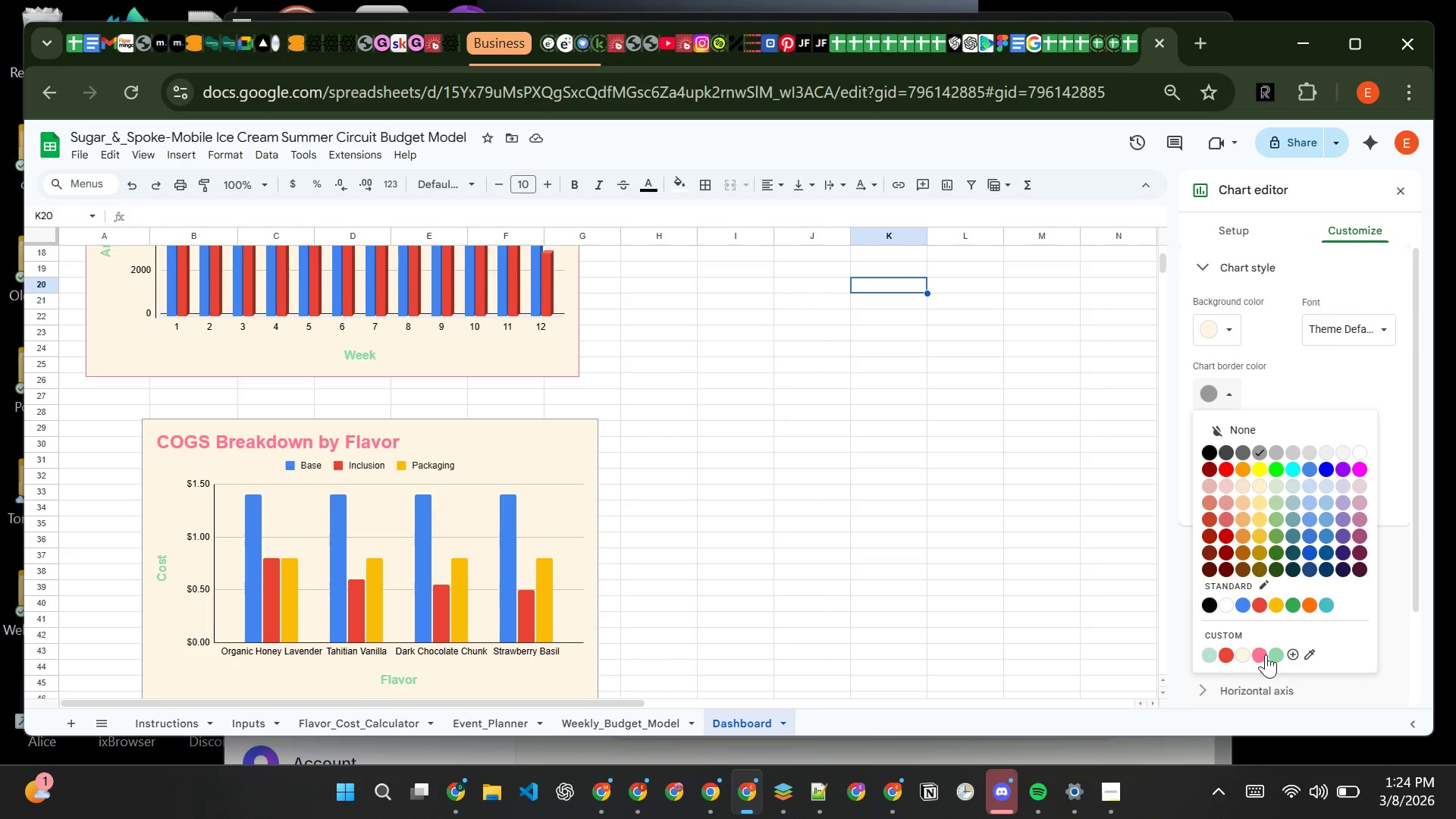 
left_click([1263, 651])
 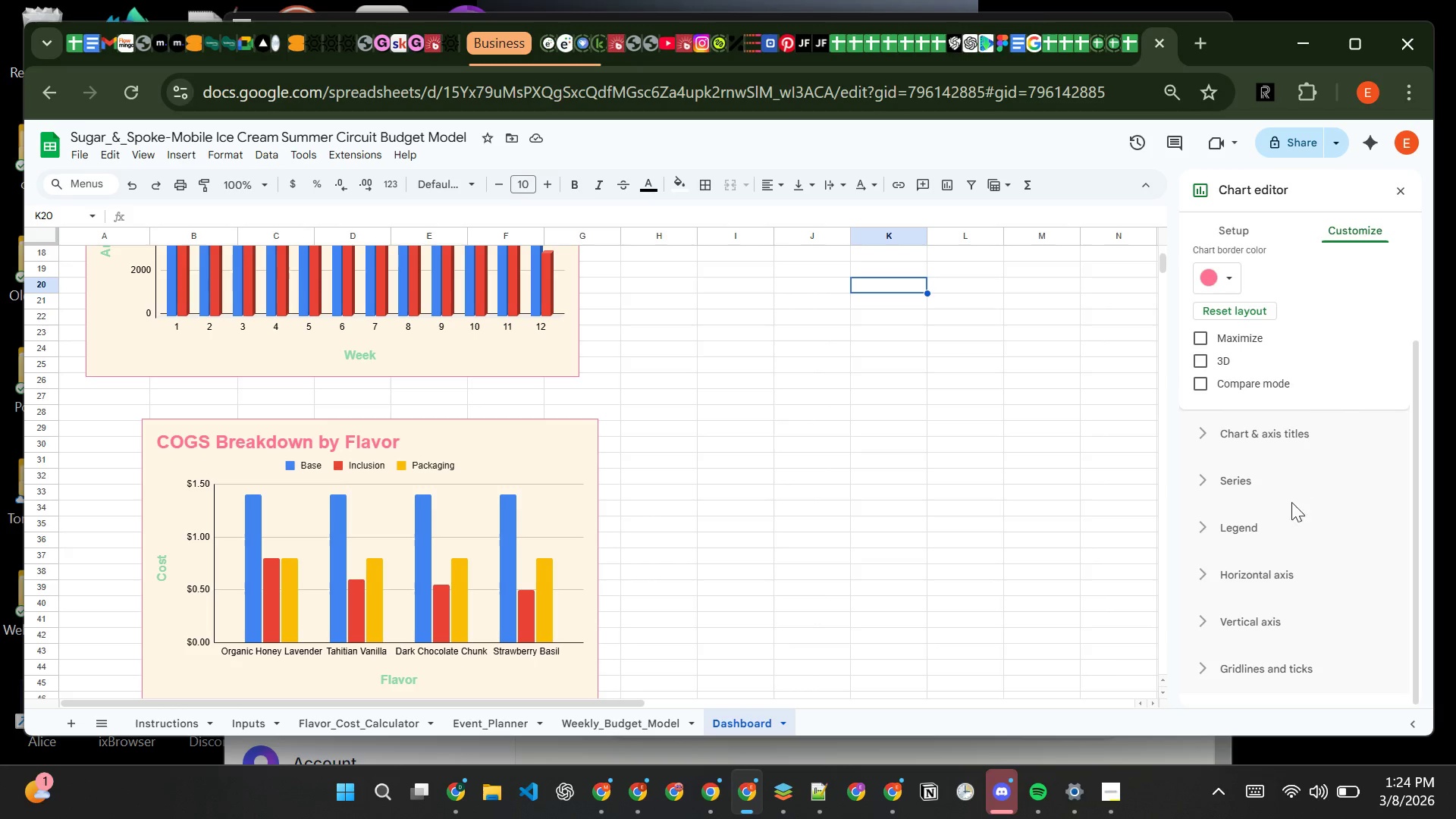 
wait(7.62)
 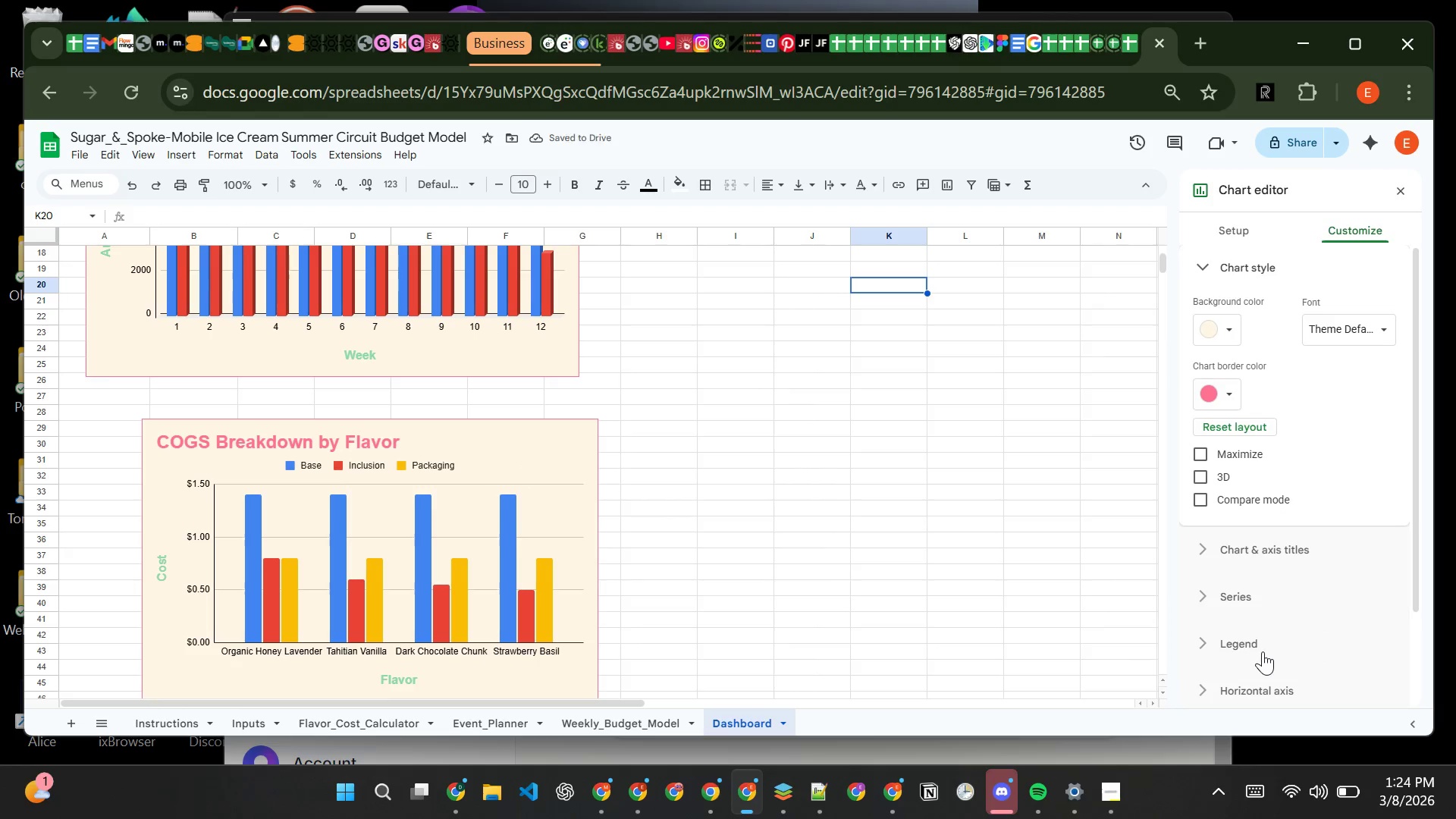 
left_click([1259, 626])
 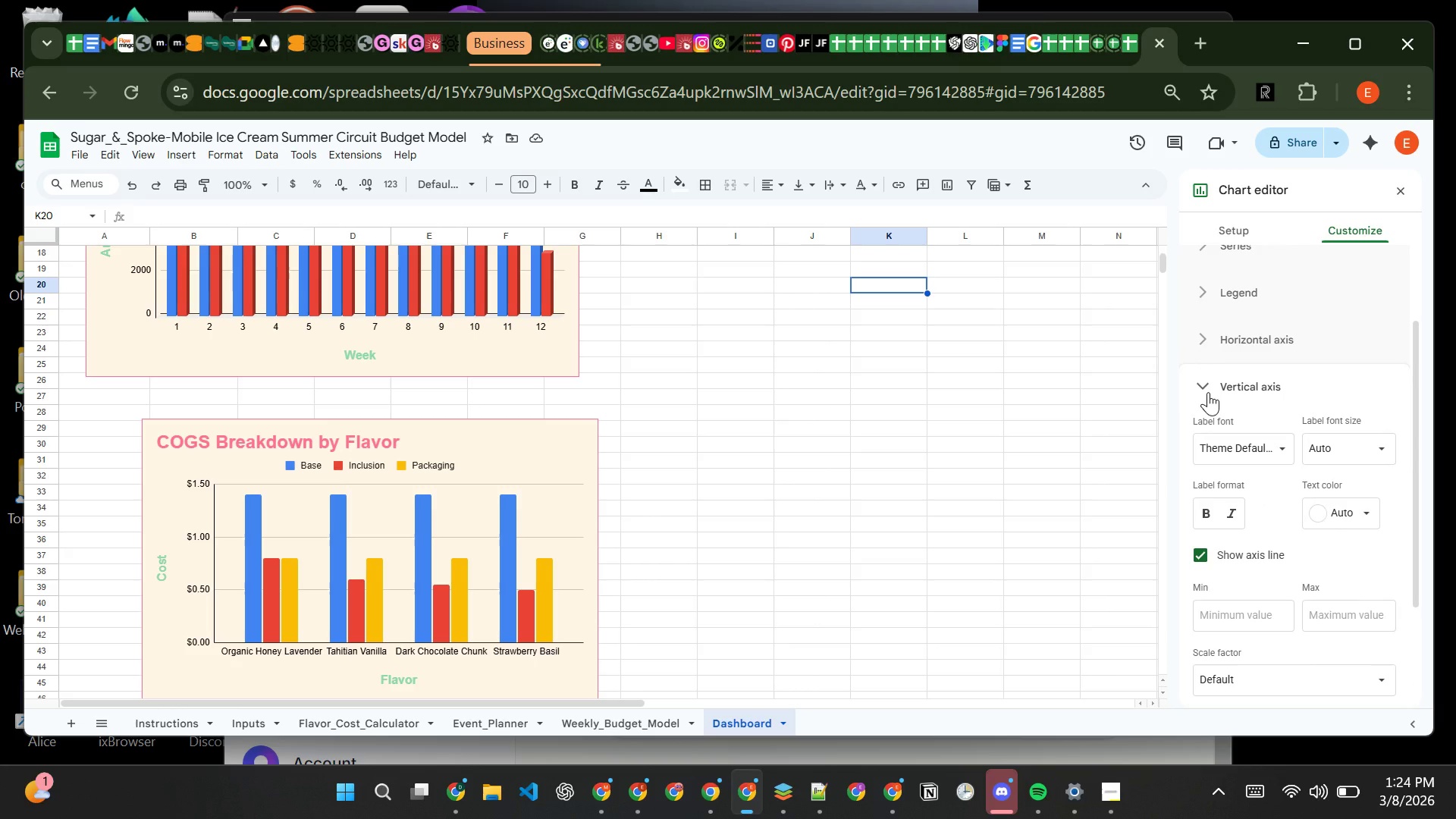 
wait(6.78)
 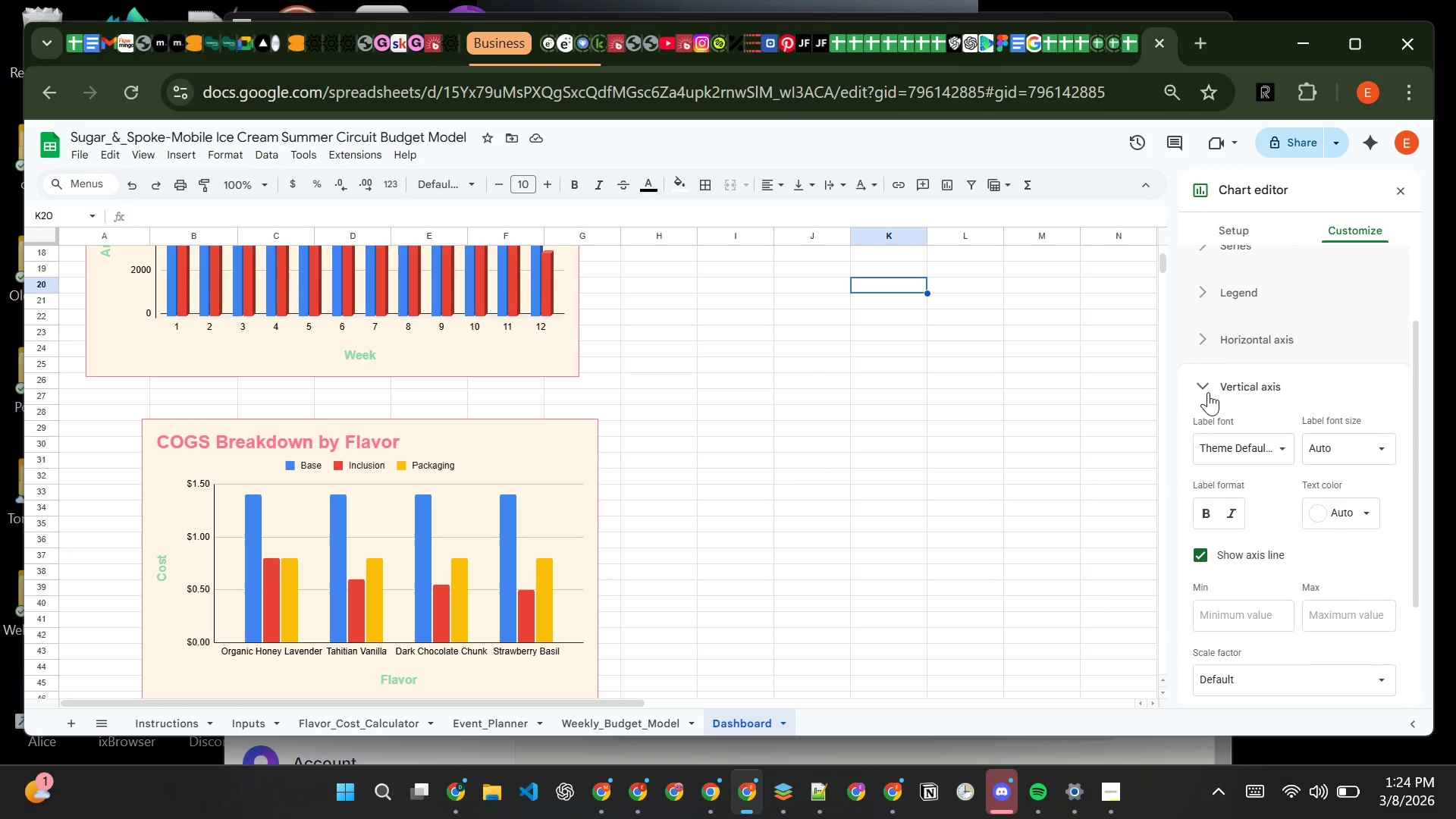 
left_click([1208, 392])
 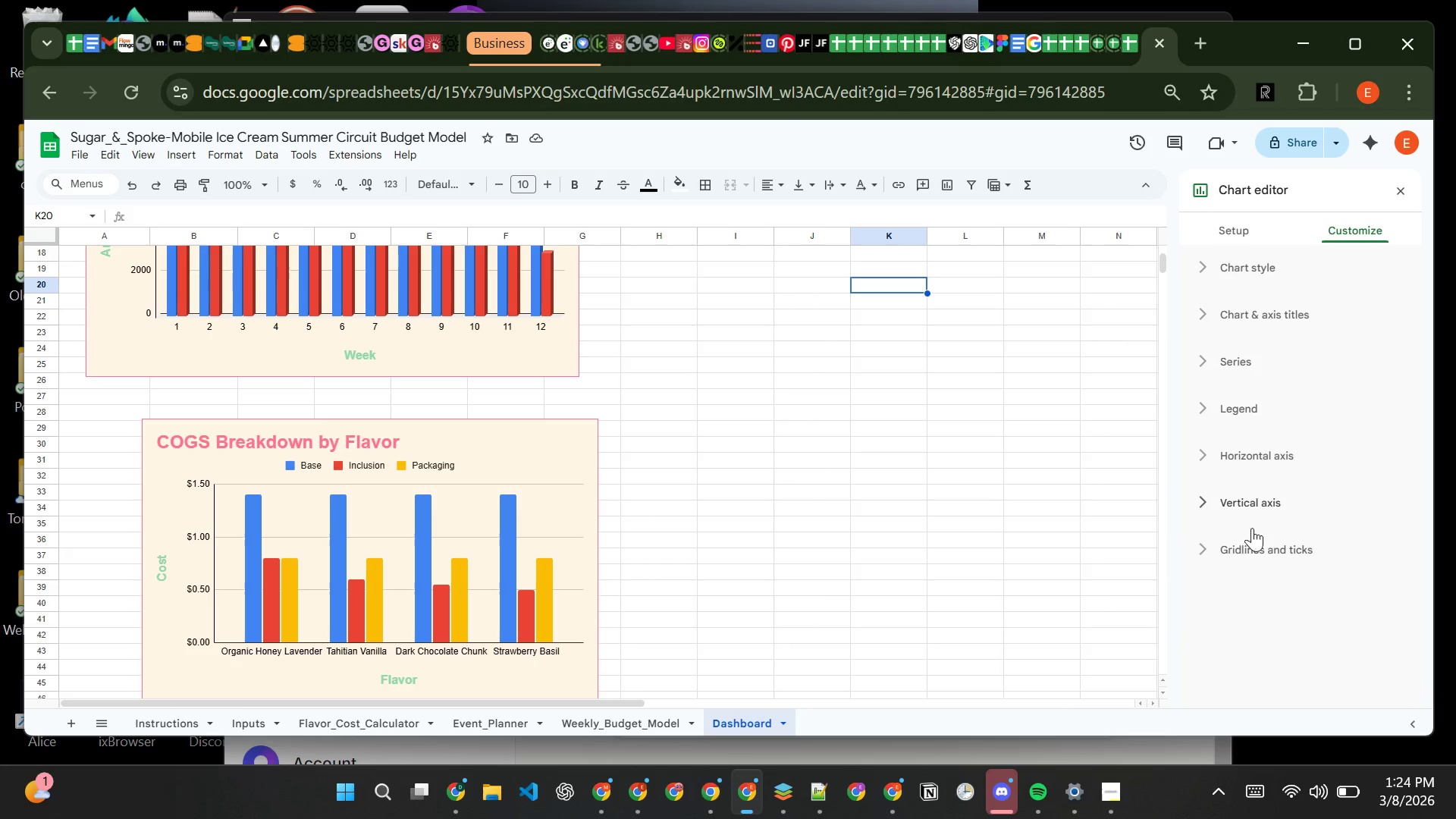 
left_click([1261, 558])
 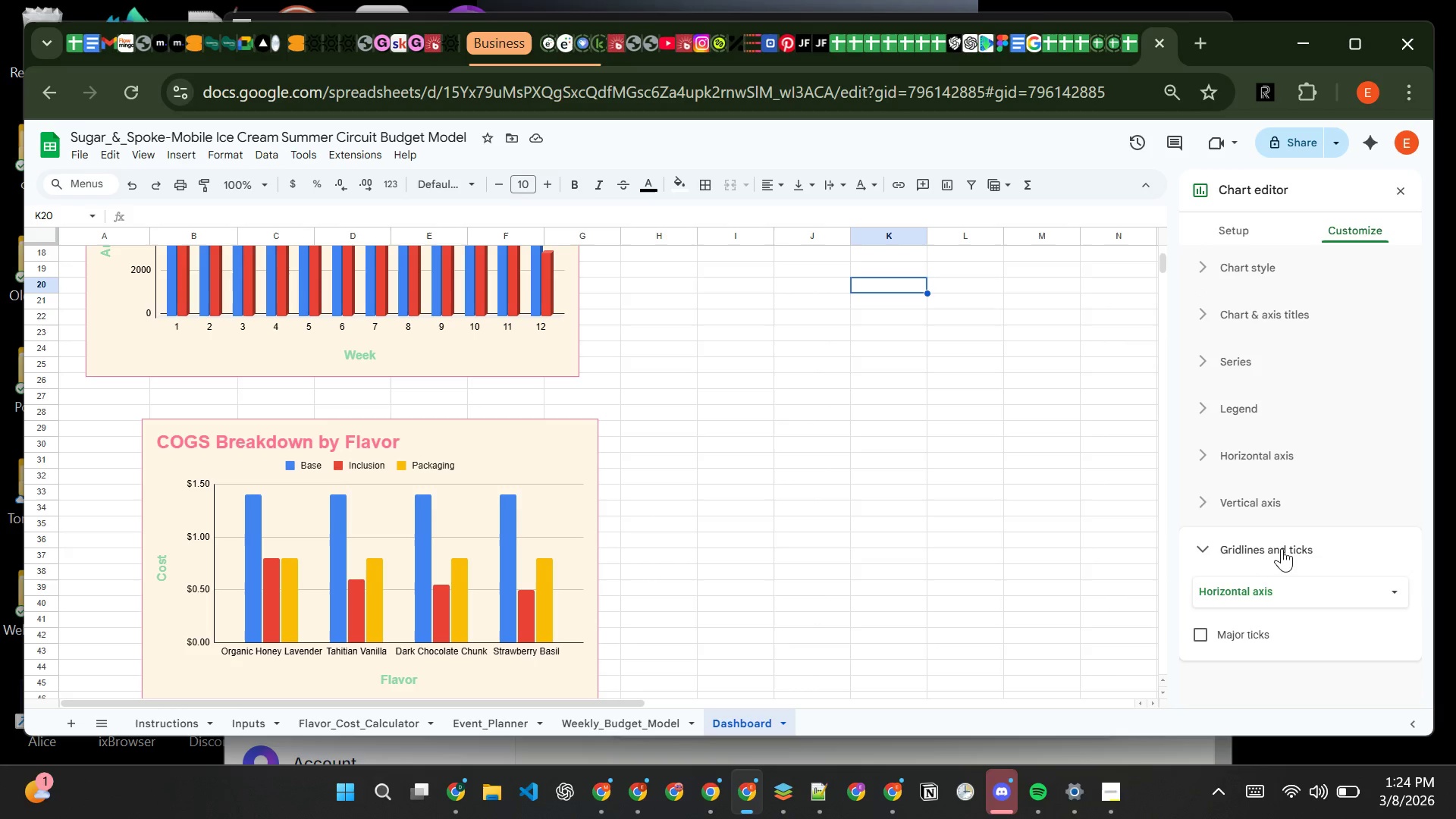 
left_click([1210, 549])
 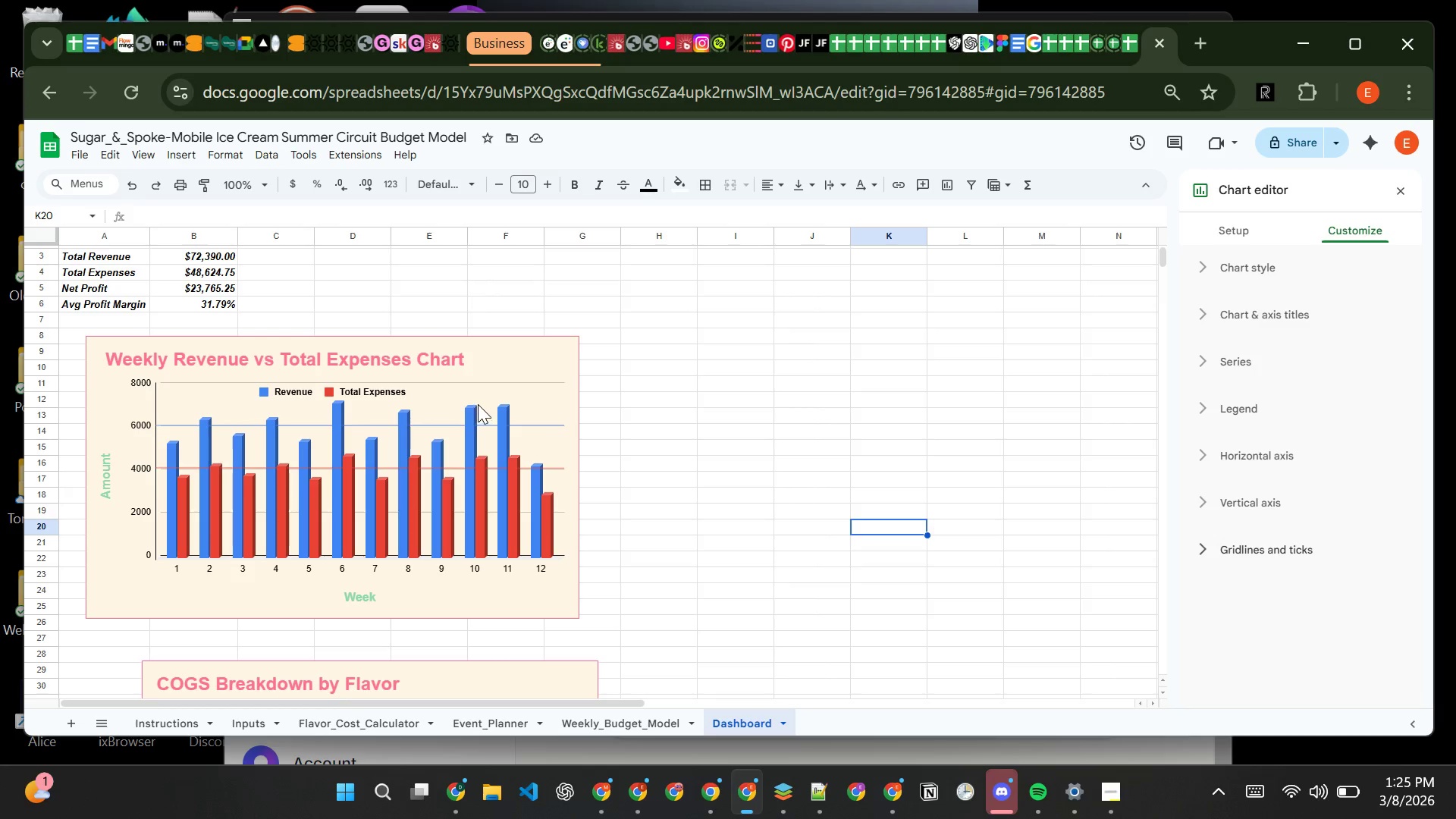 
wait(13.5)
 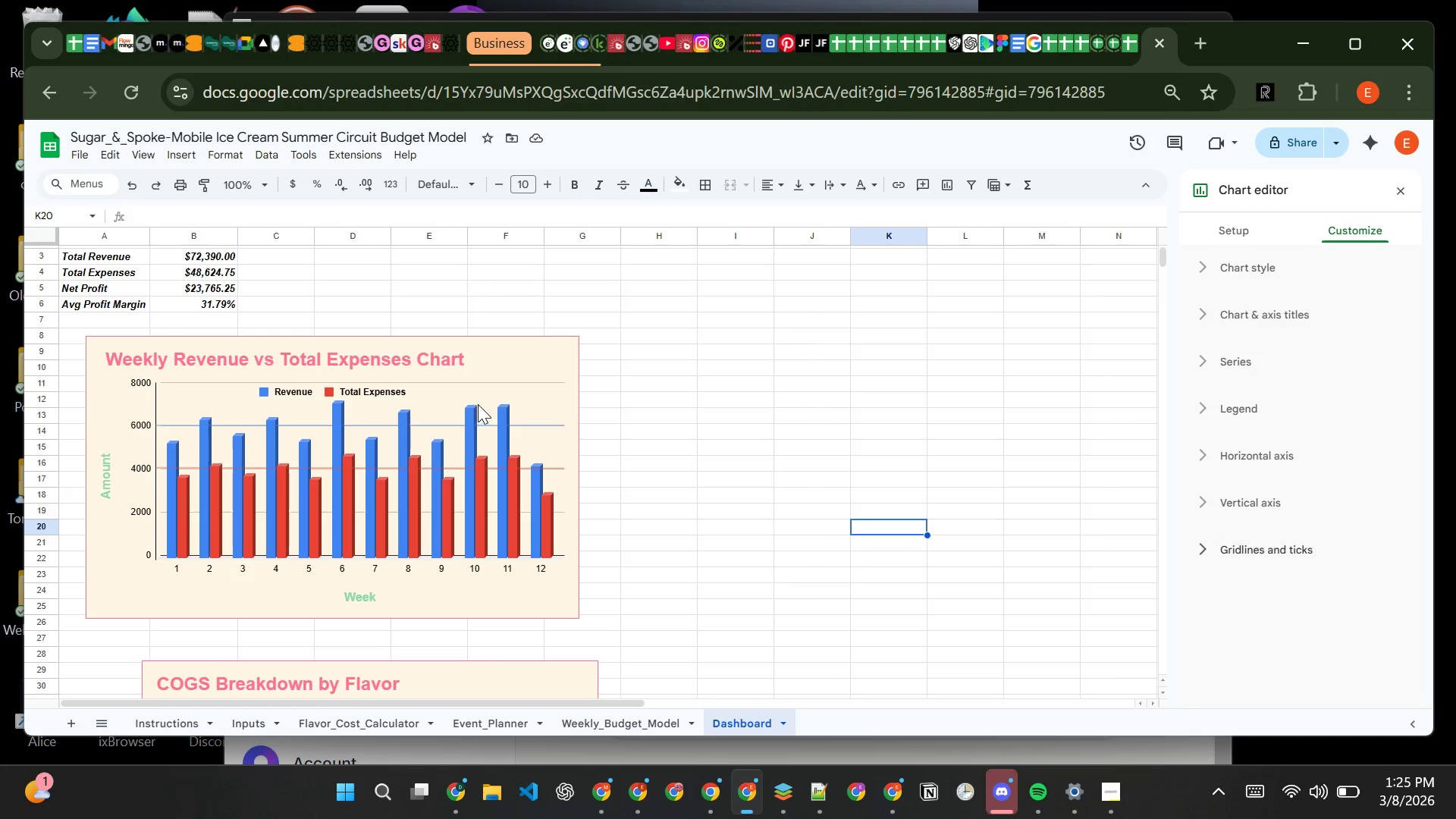 
left_click([111, 256])
 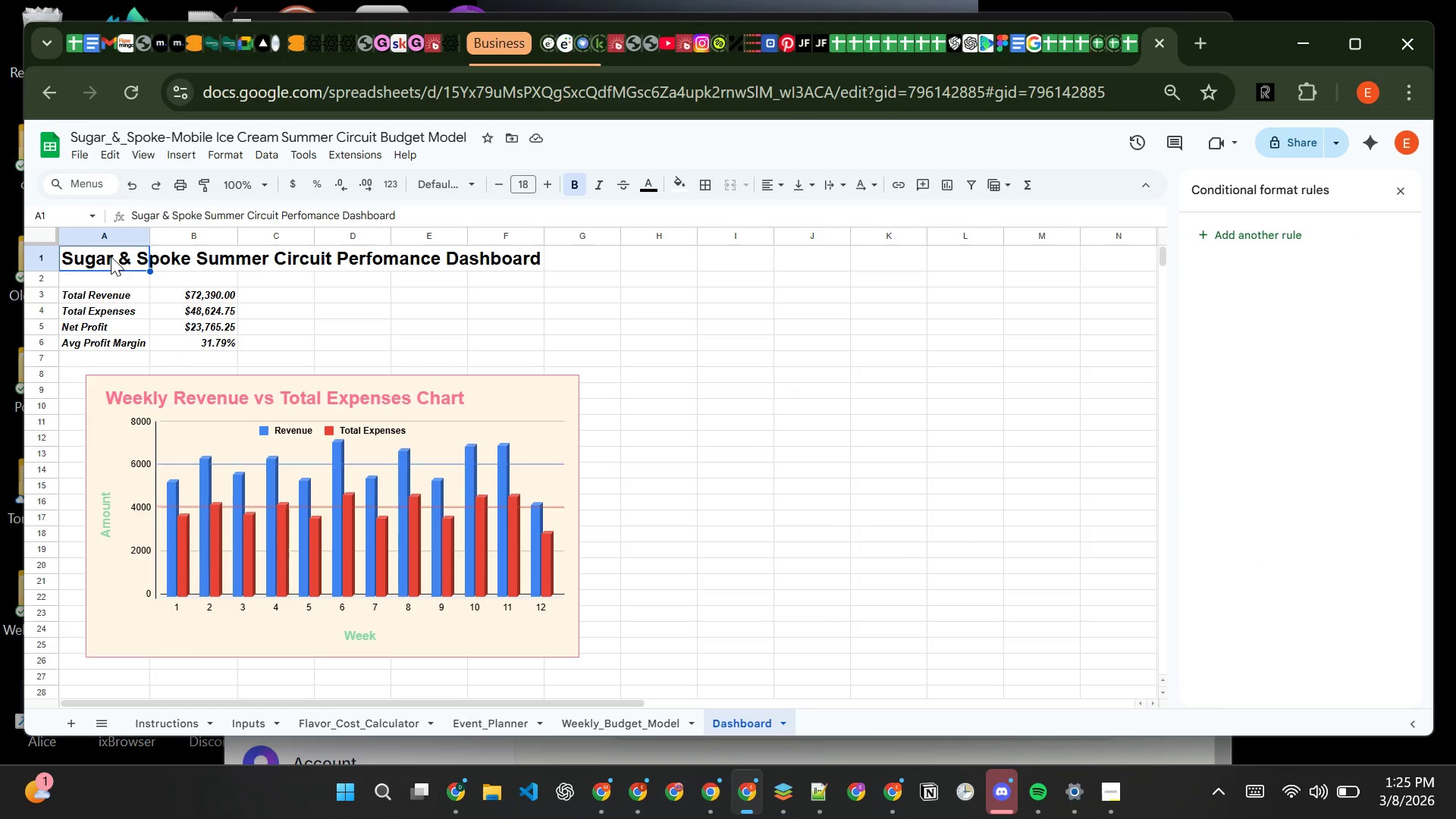 
left_click_drag(start_coordinate=[111, 256], to_coordinate=[504, 265])
 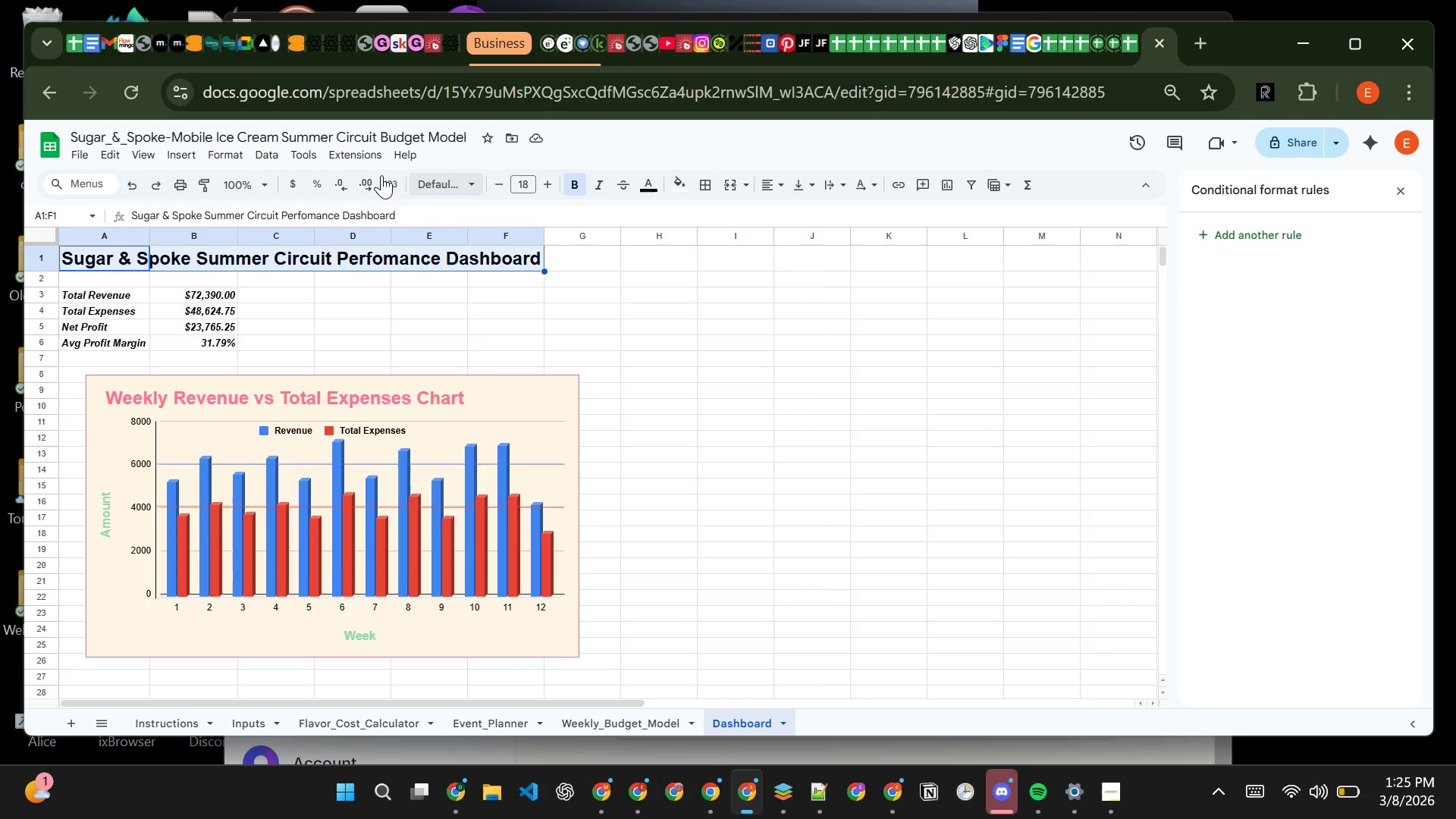 
left_click([236, 159])
 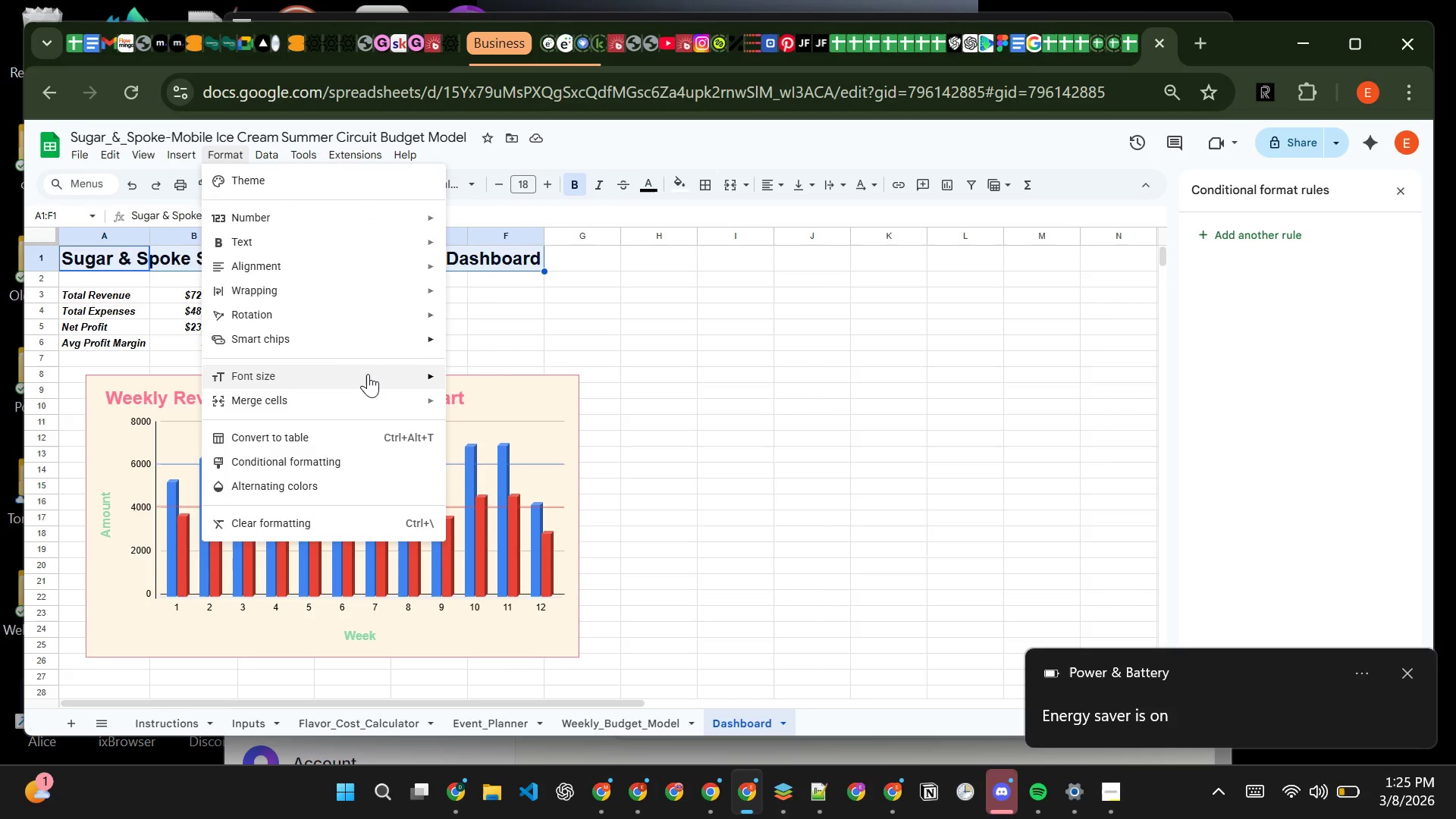 
mouse_move([388, 396])
 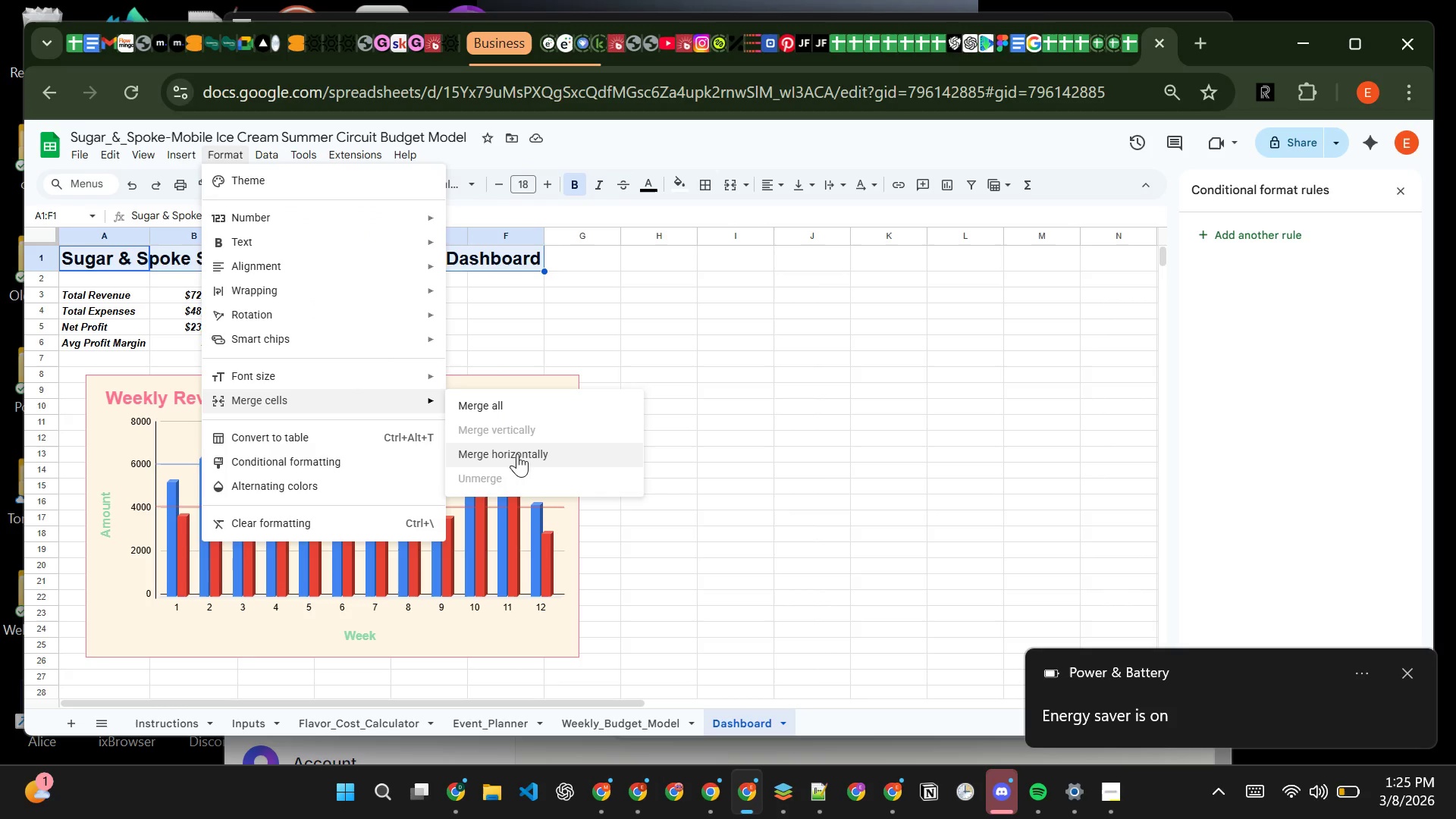 
left_click([517, 454])
 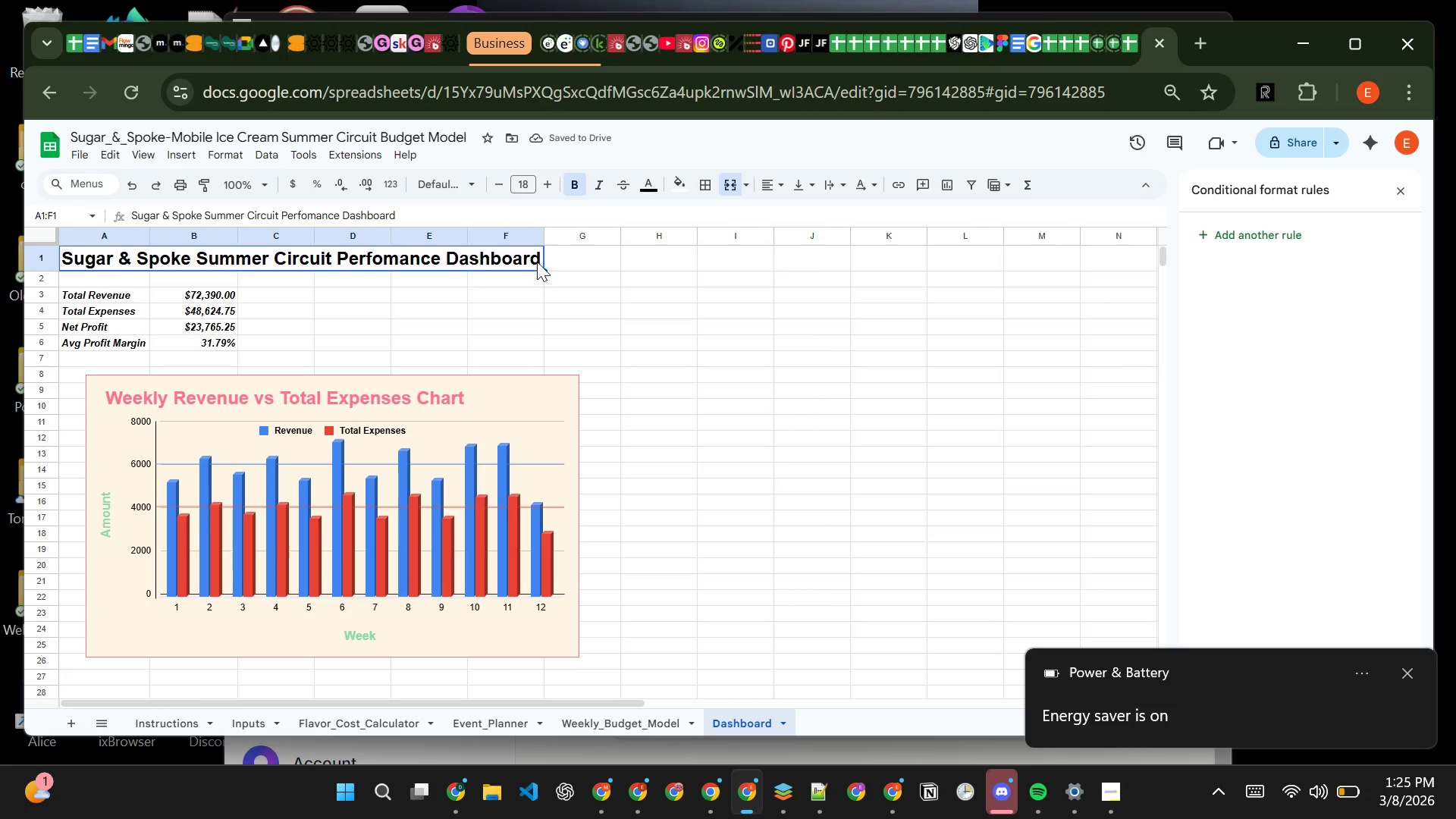 
left_click_drag(start_coordinate=[538, 260], to_coordinate=[563, 262])
 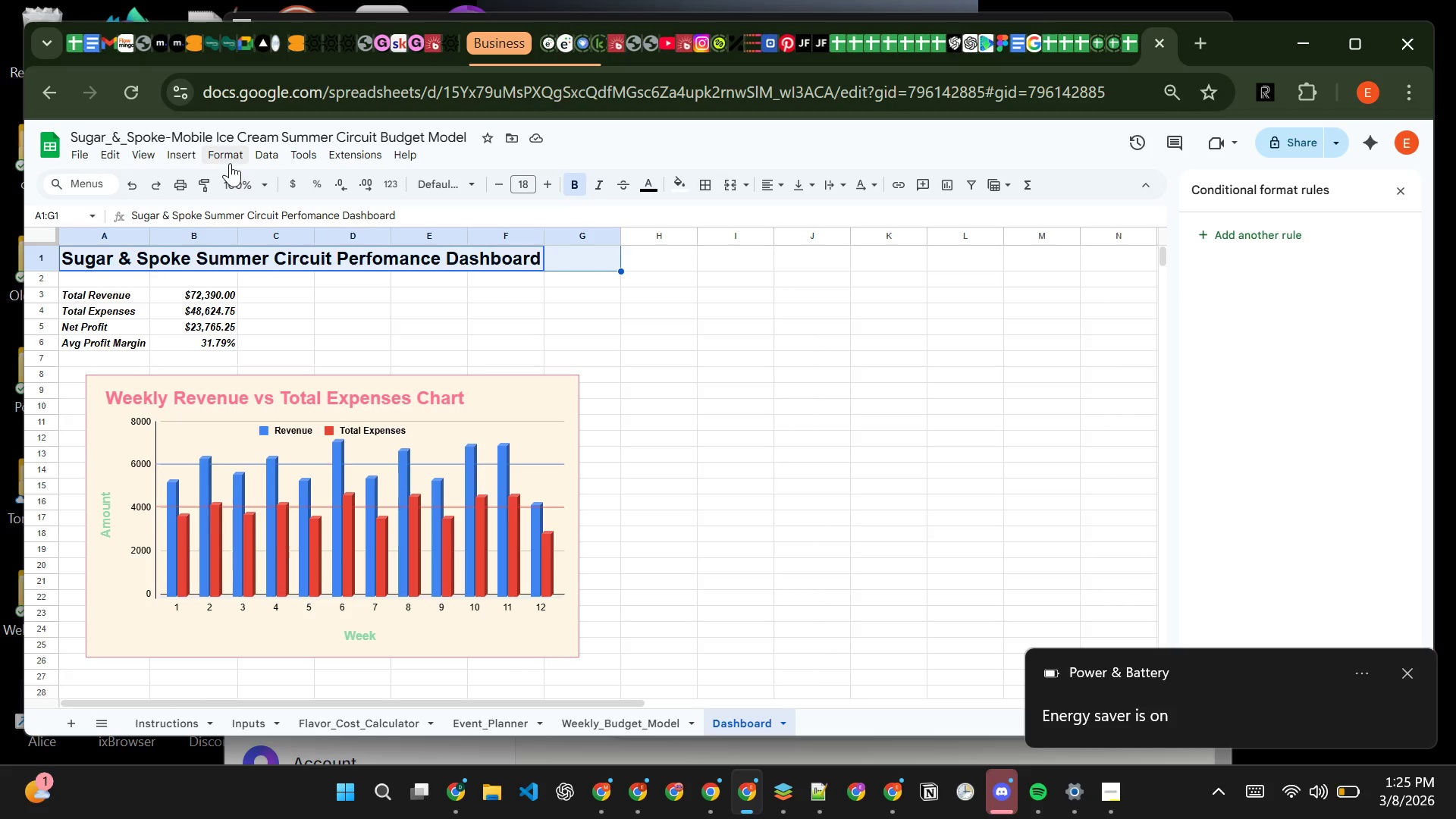 
left_click([231, 156])
 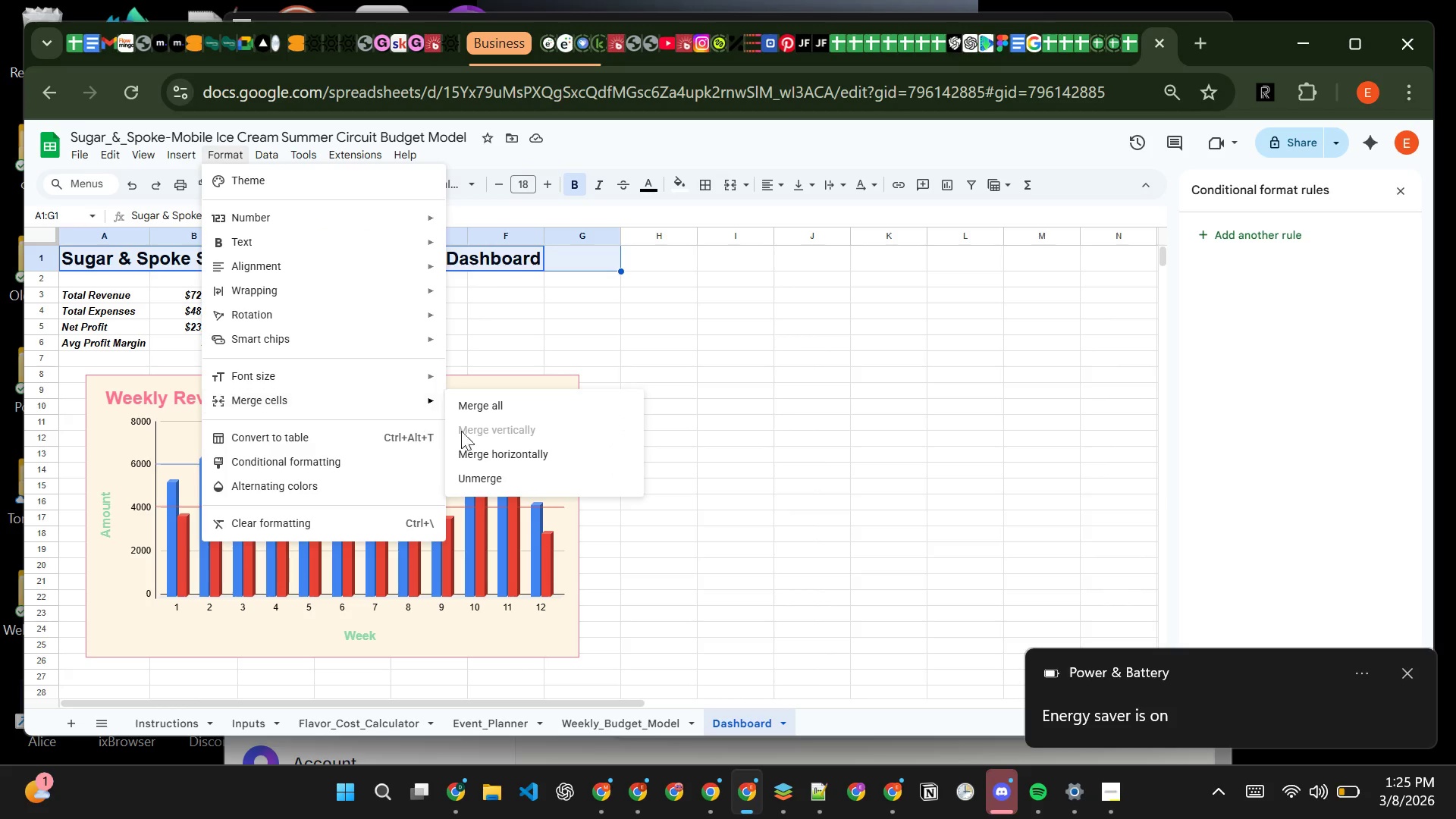 
left_click([487, 447])
 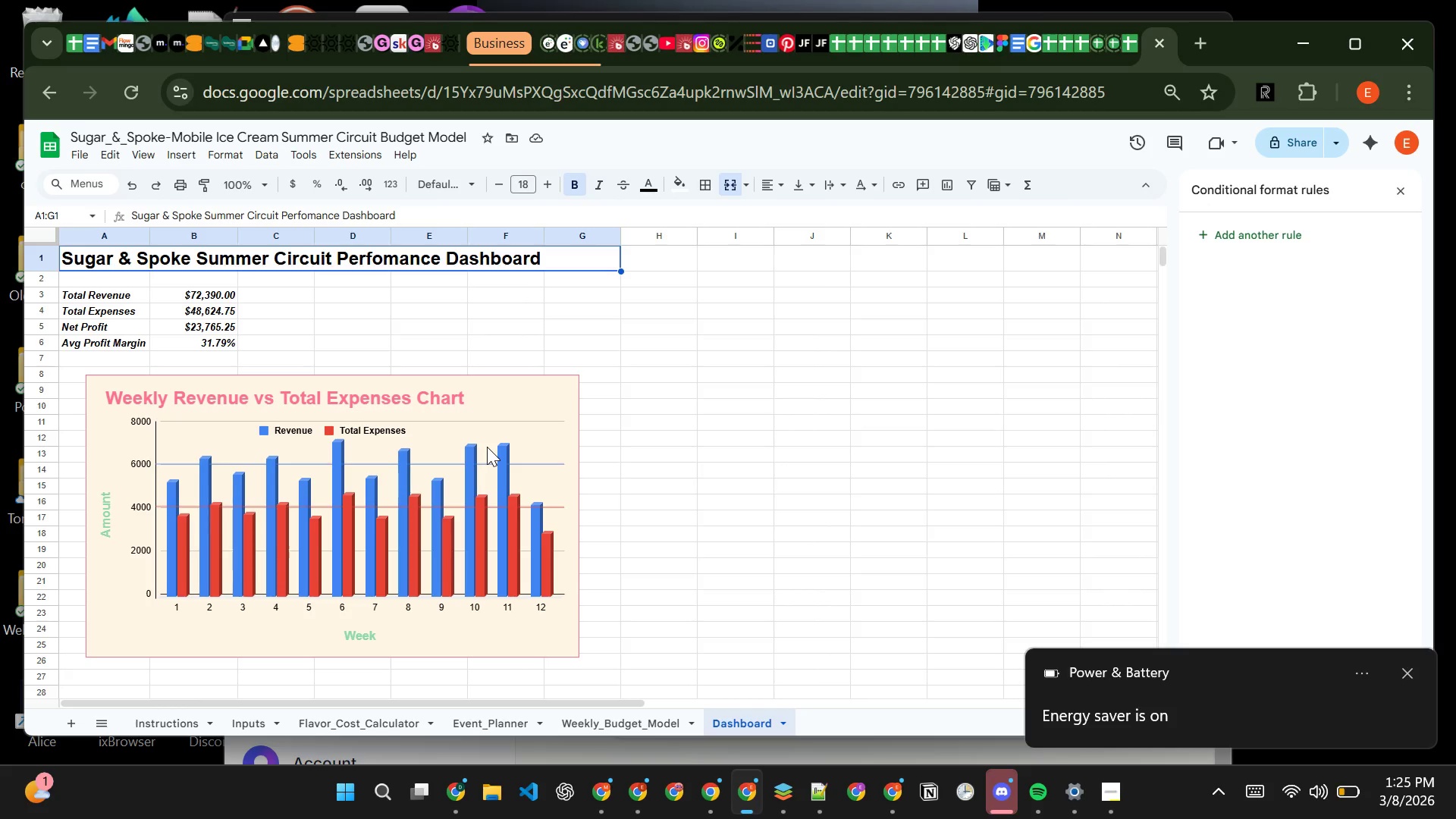 
wait(14.12)
 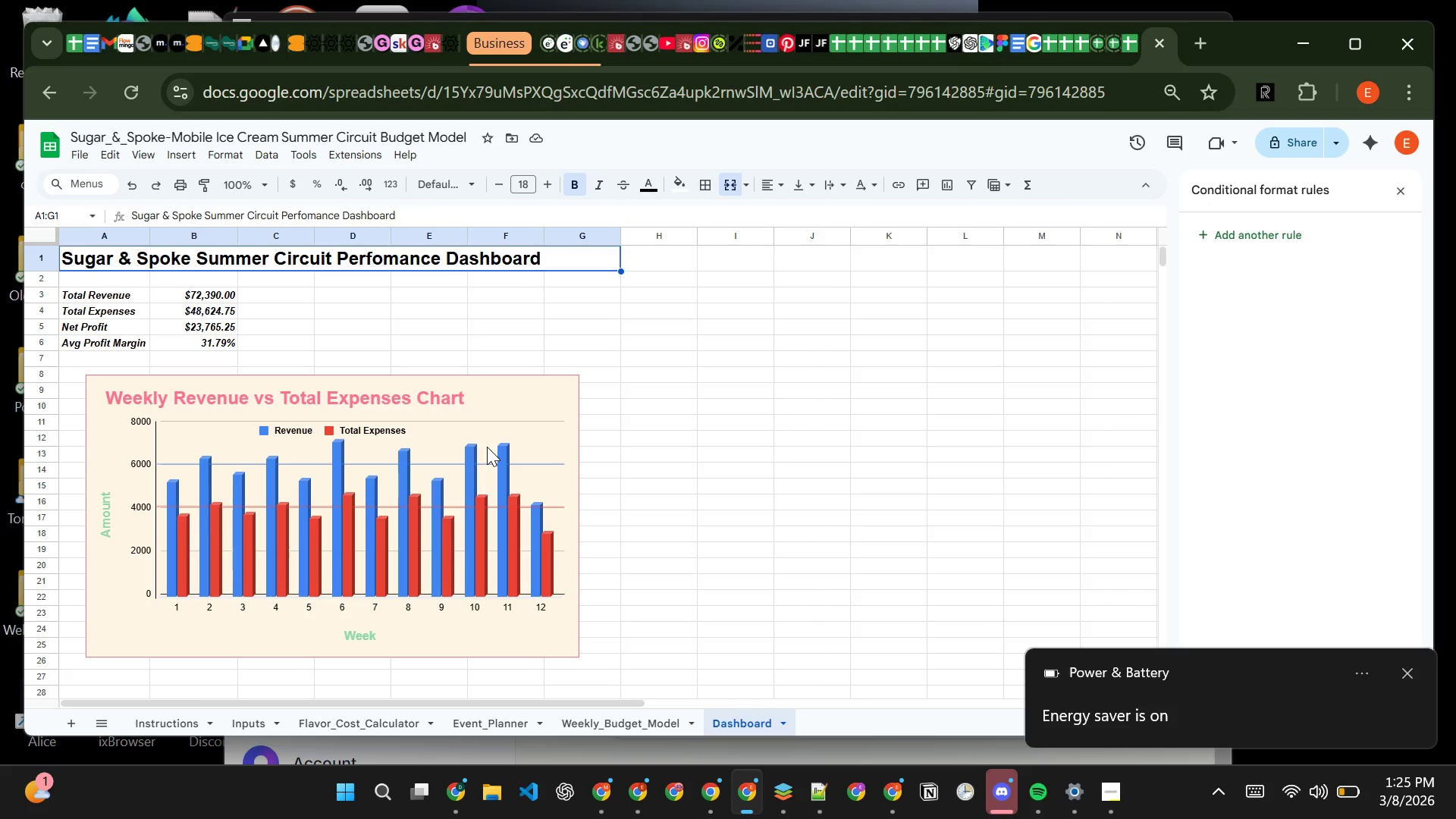 
left_click([682, 190])
 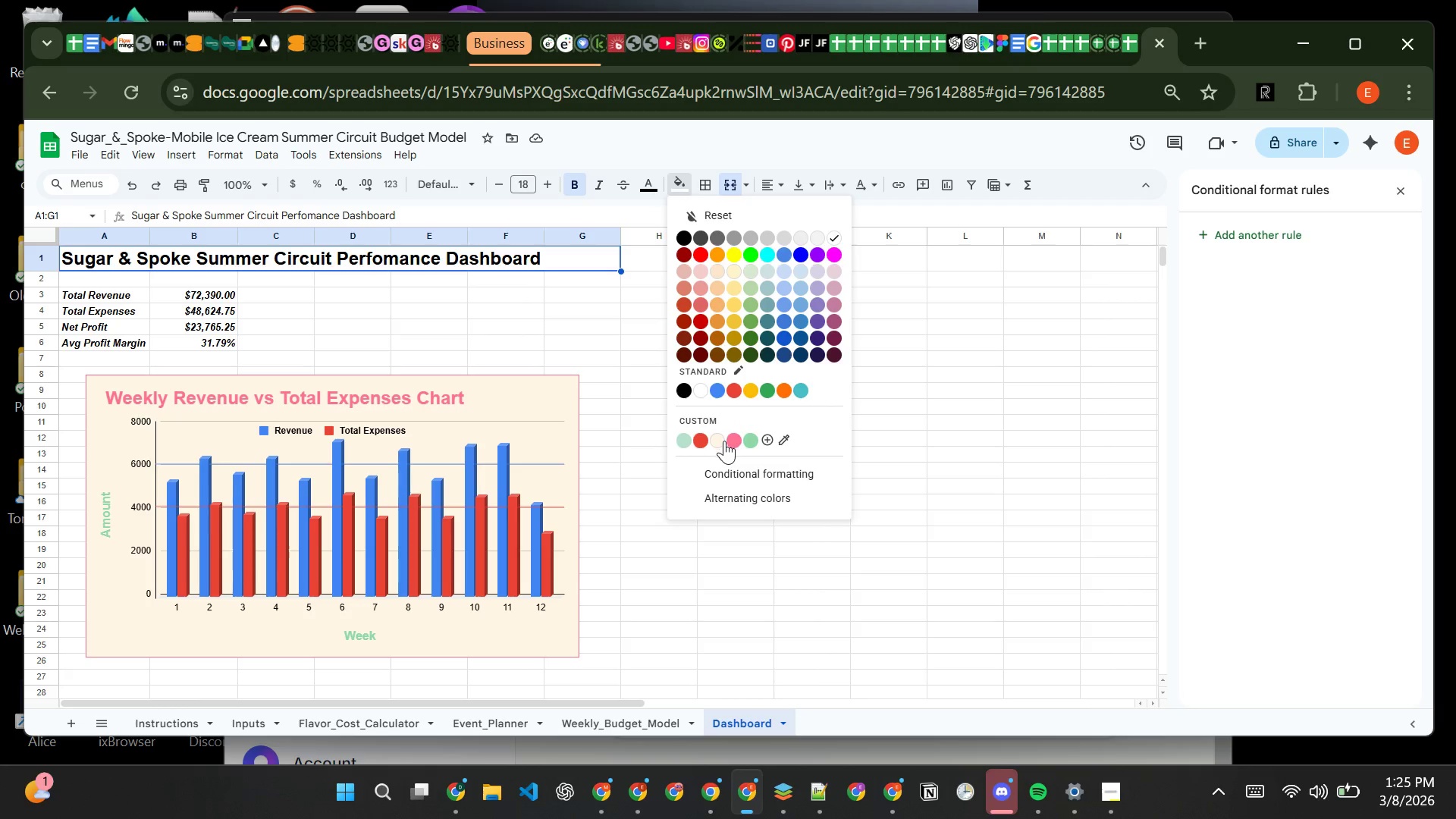 
left_click([718, 444])
 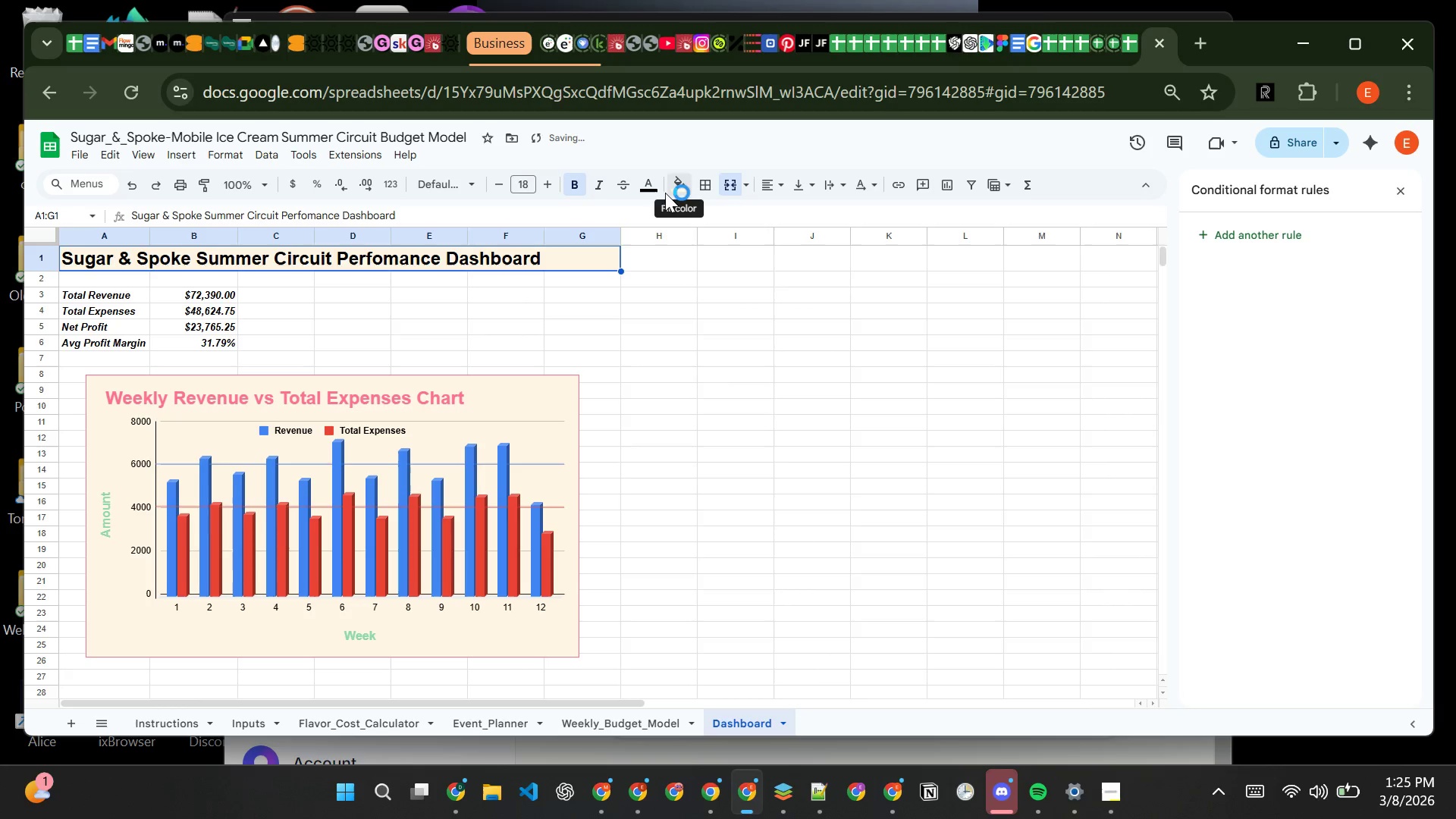 
left_click([656, 193])
 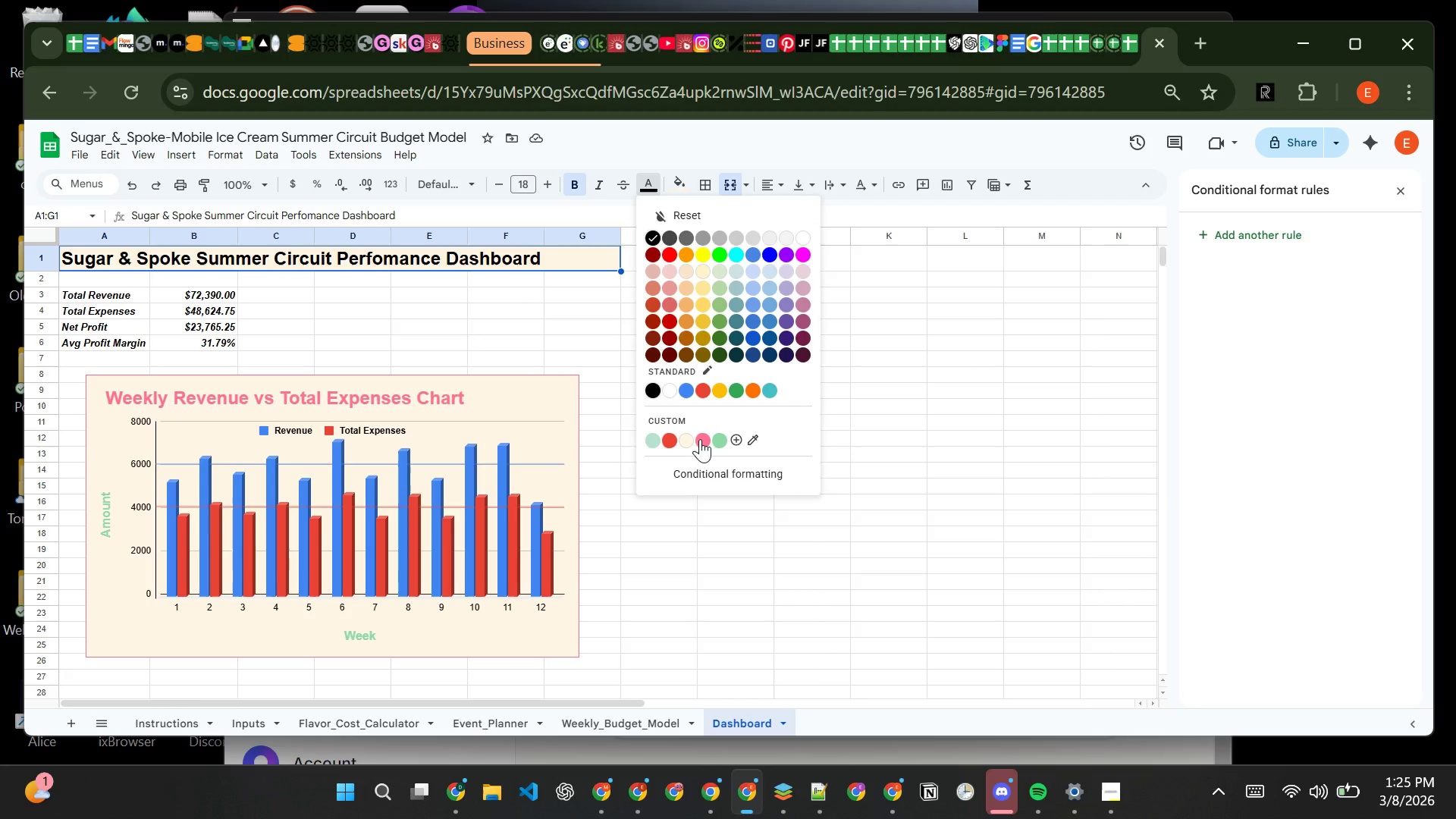 
left_click([701, 439])
 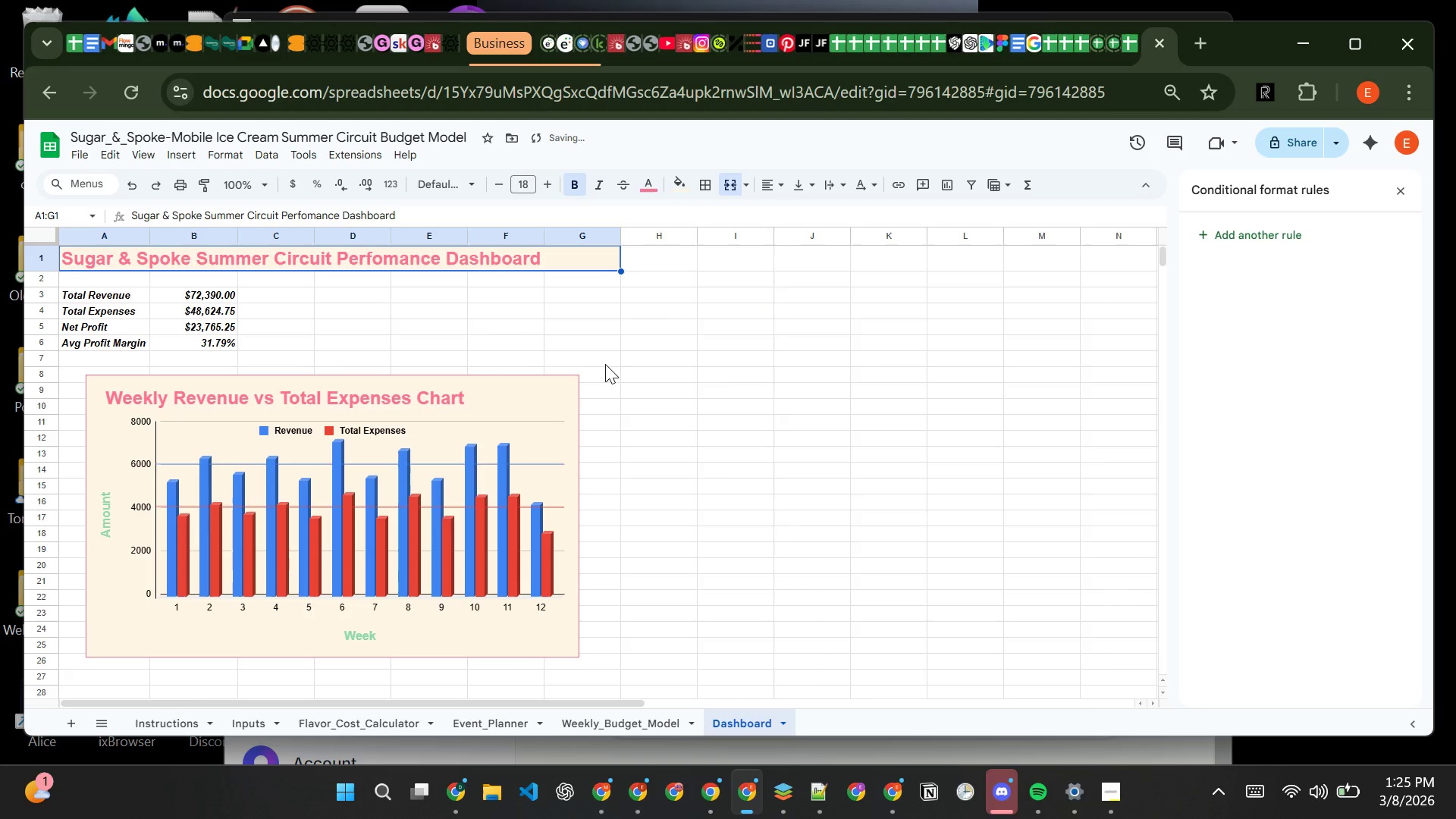 
left_click([605, 364])
 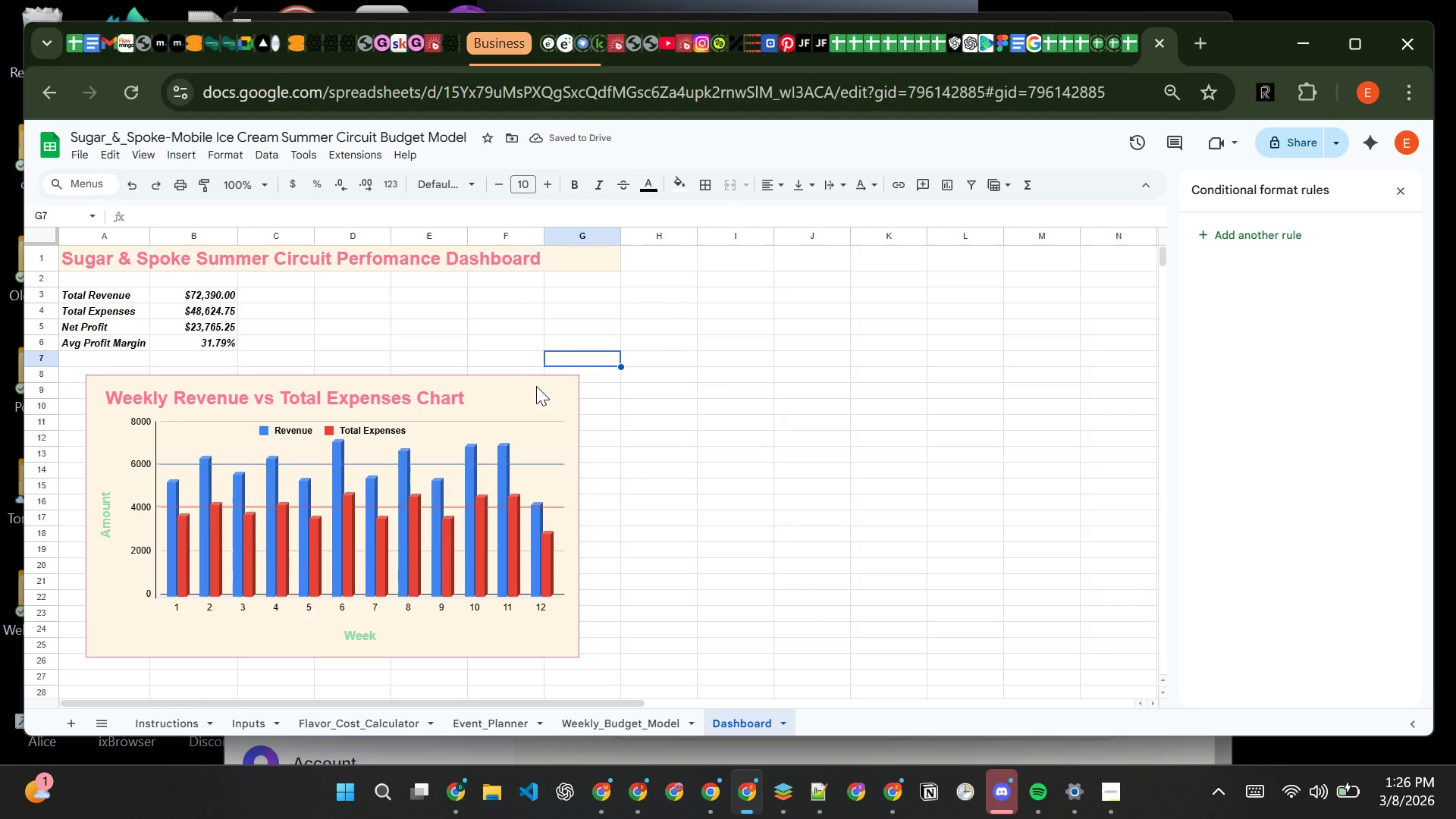 
left_click([522, 384])
 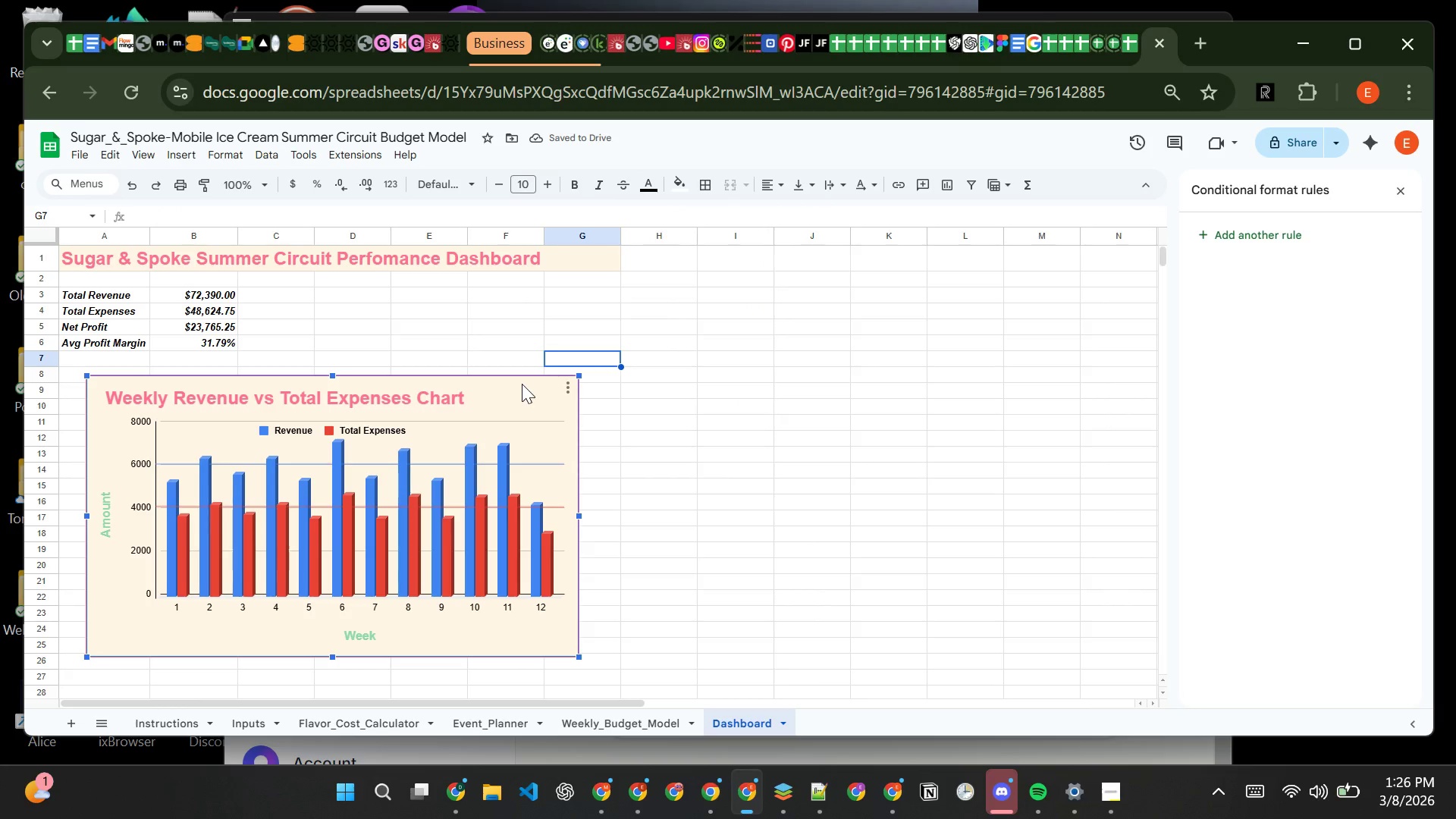 
left_click_drag(start_coordinate=[522, 384], to_coordinate=[472, 377])
 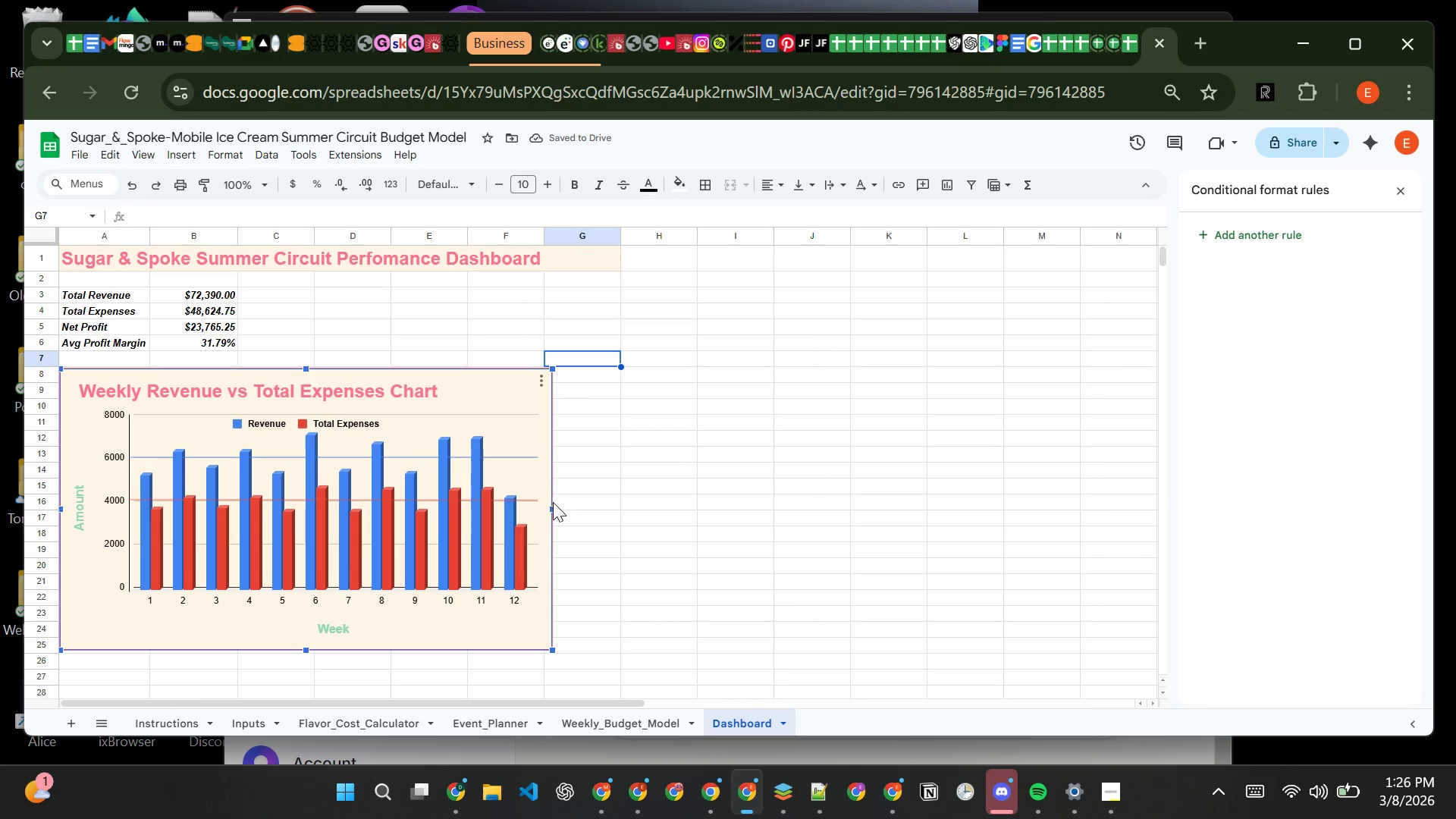 
wait(5.05)
 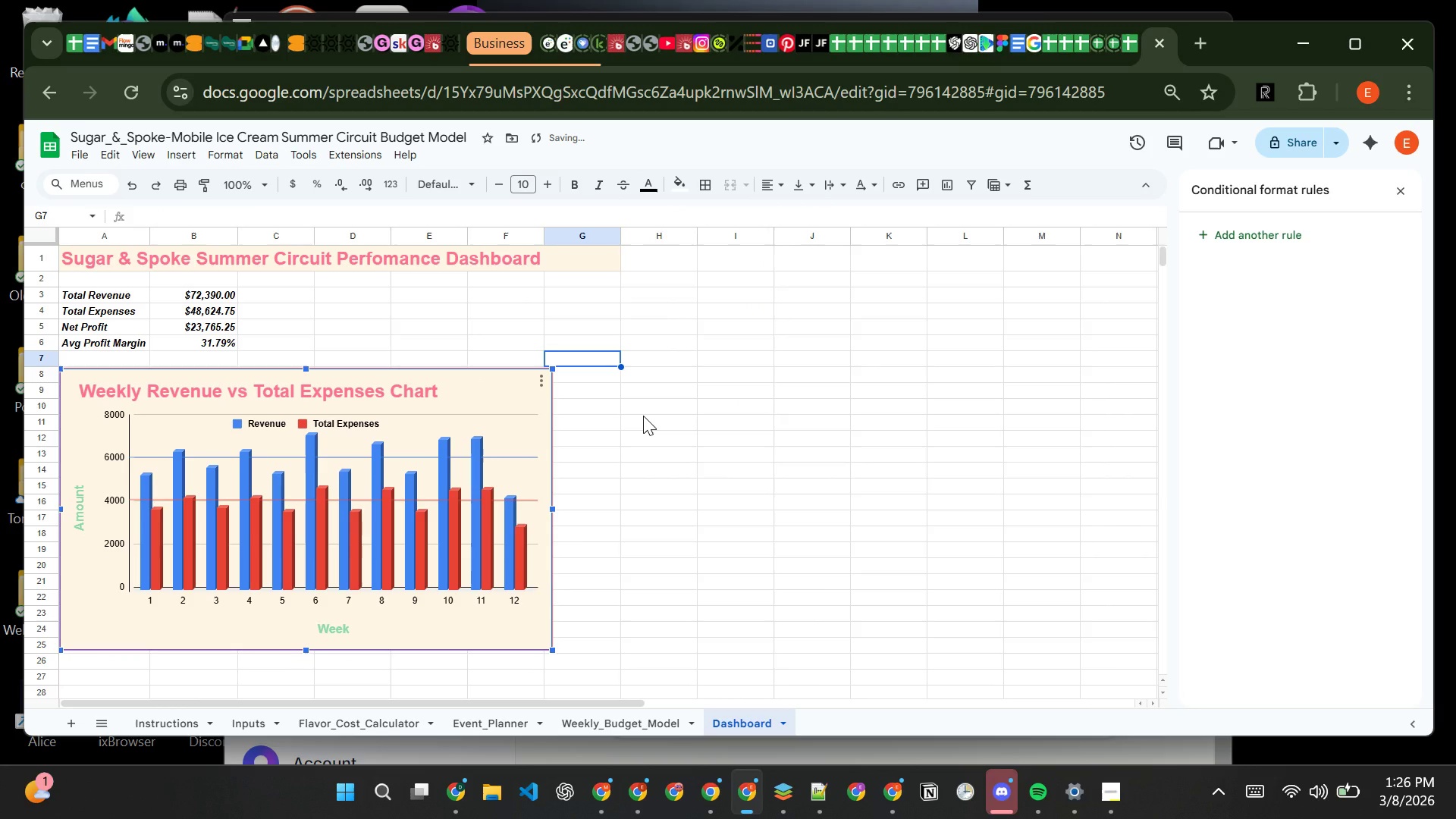 
left_click([549, 513])
 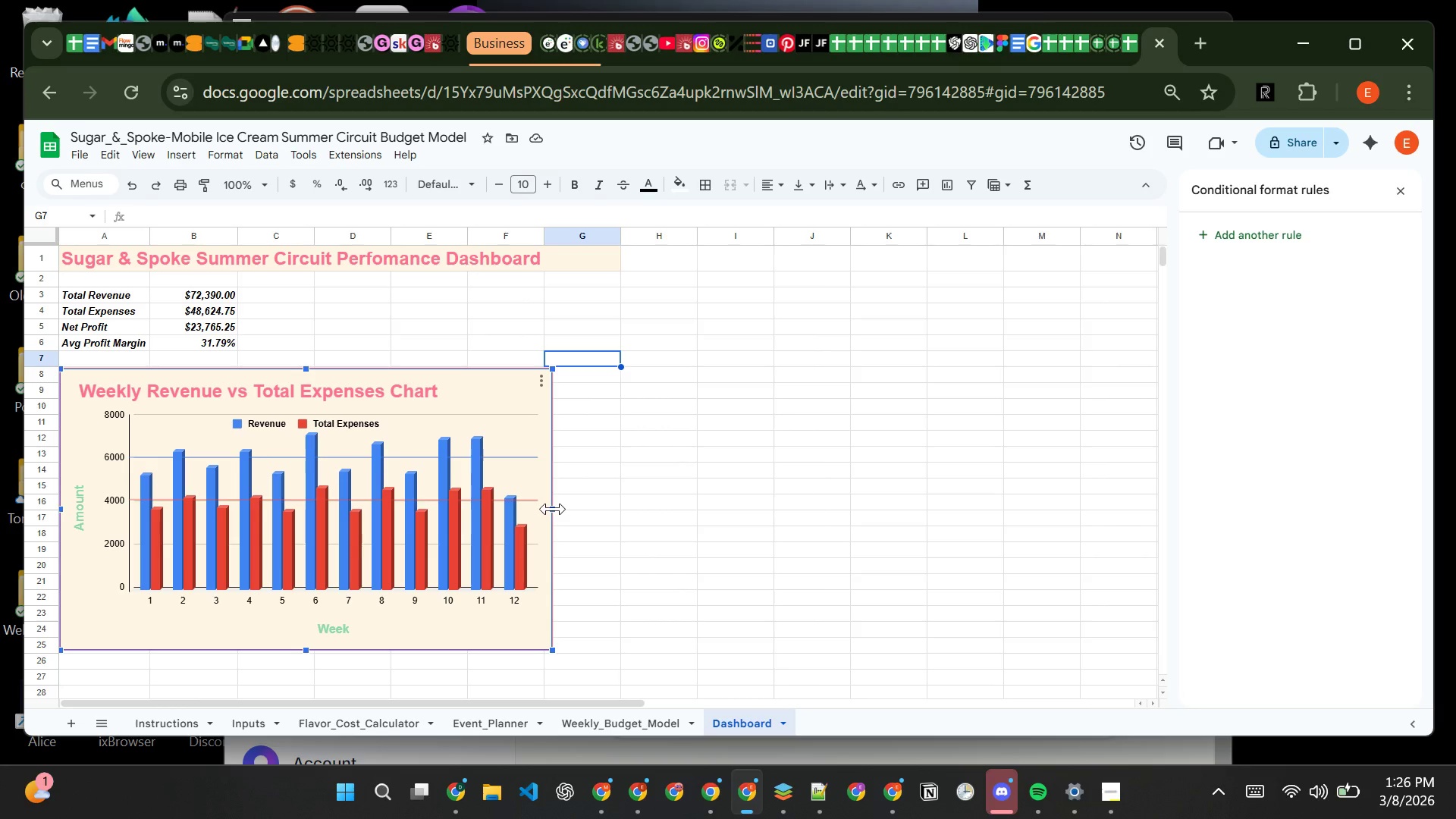 
left_click_drag(start_coordinate=[554, 507], to_coordinate=[619, 506])
 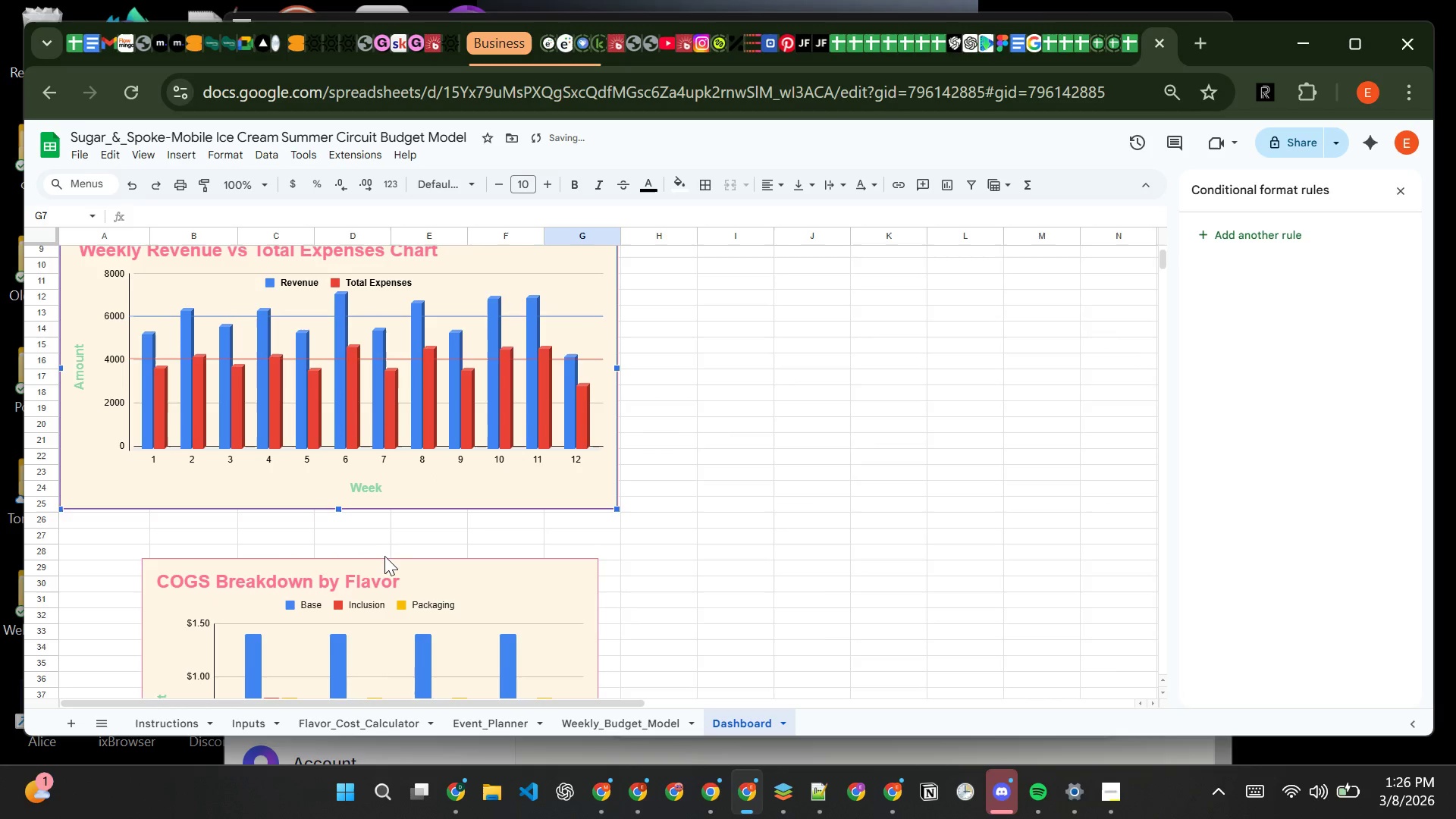 
left_click([381, 557])
 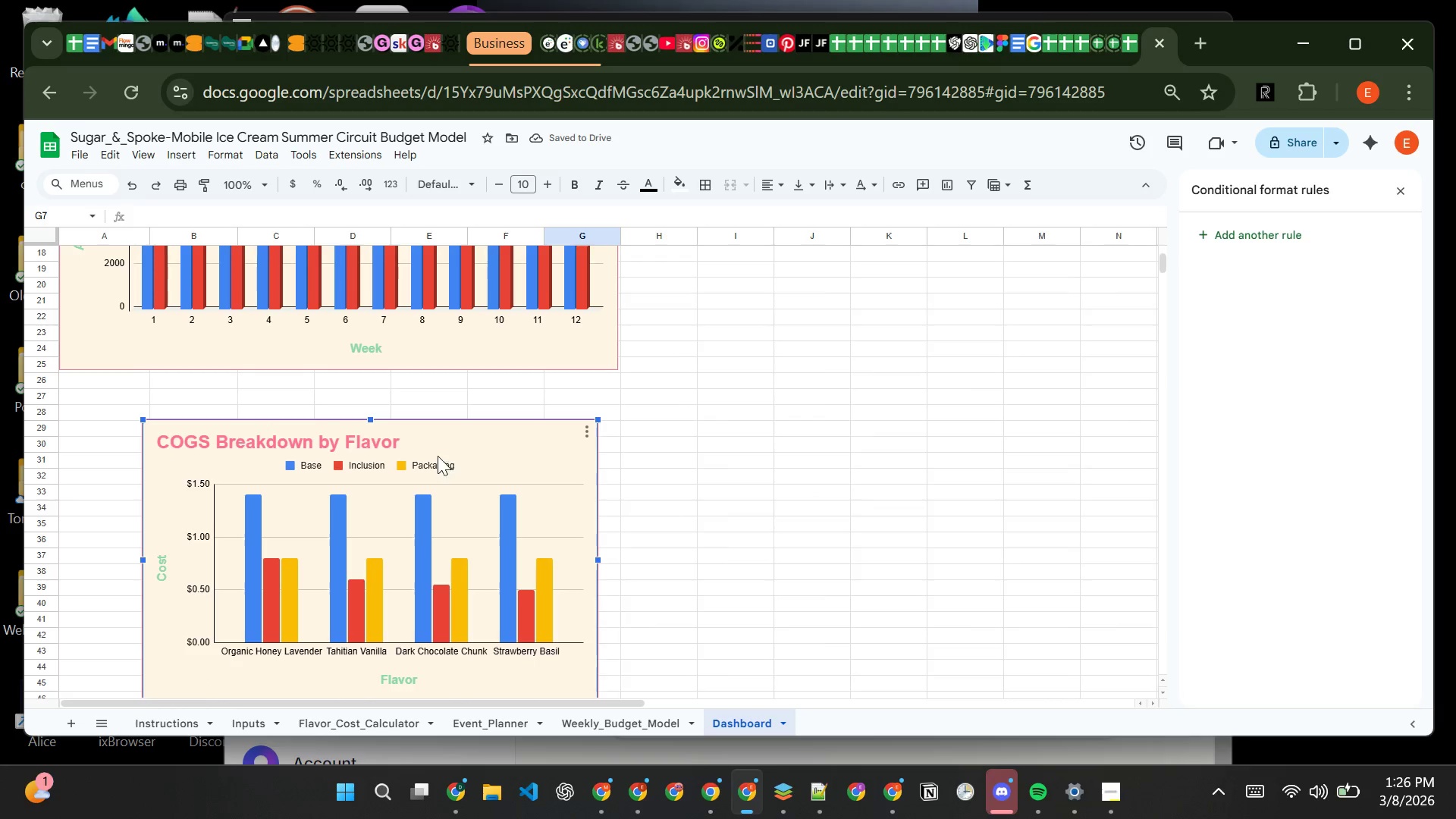 
left_click_drag(start_coordinate=[438, 444], to_coordinate=[378, 406])
 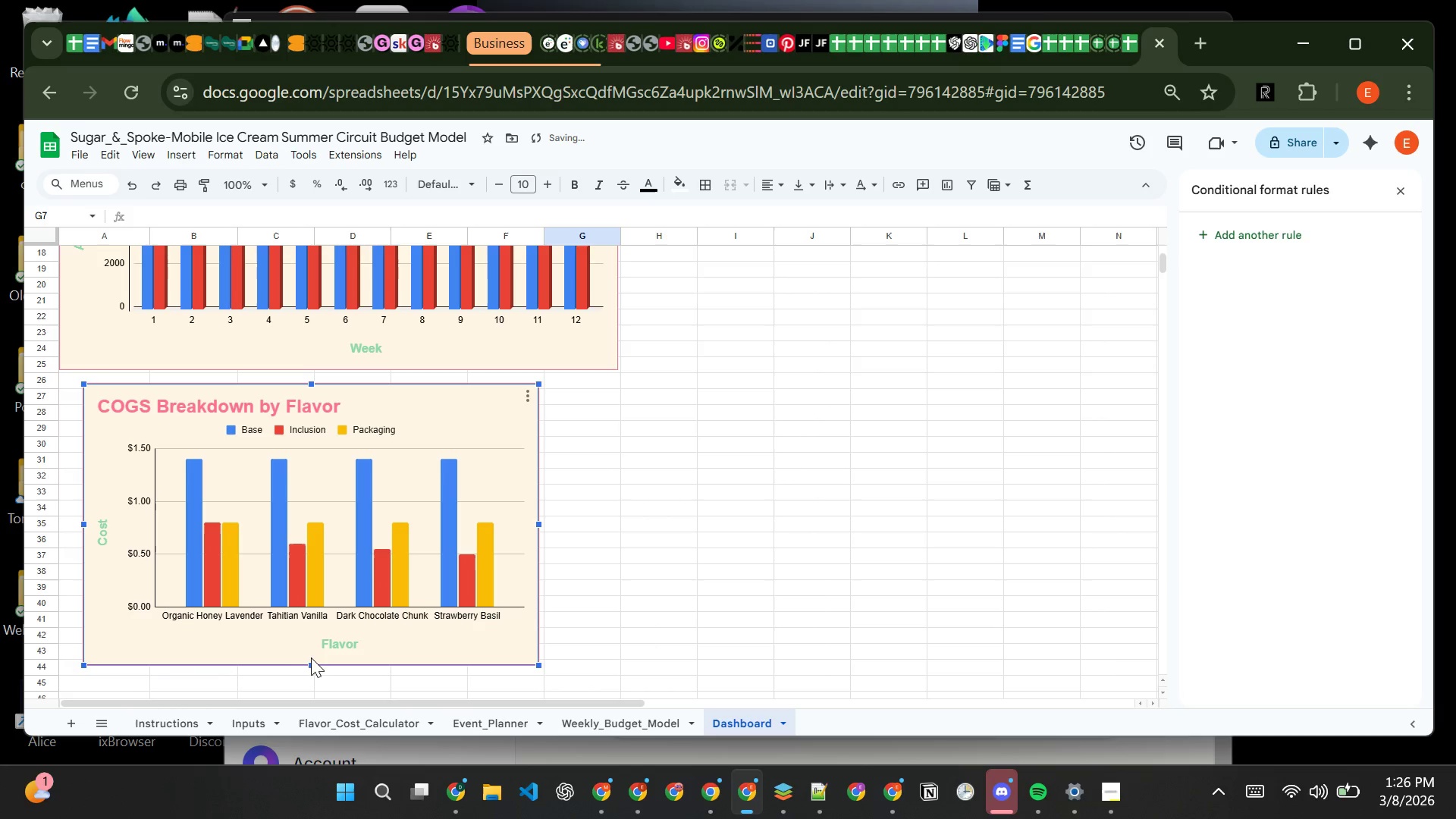 
left_click_drag(start_coordinate=[311, 664], to_coordinate=[309, 629])
 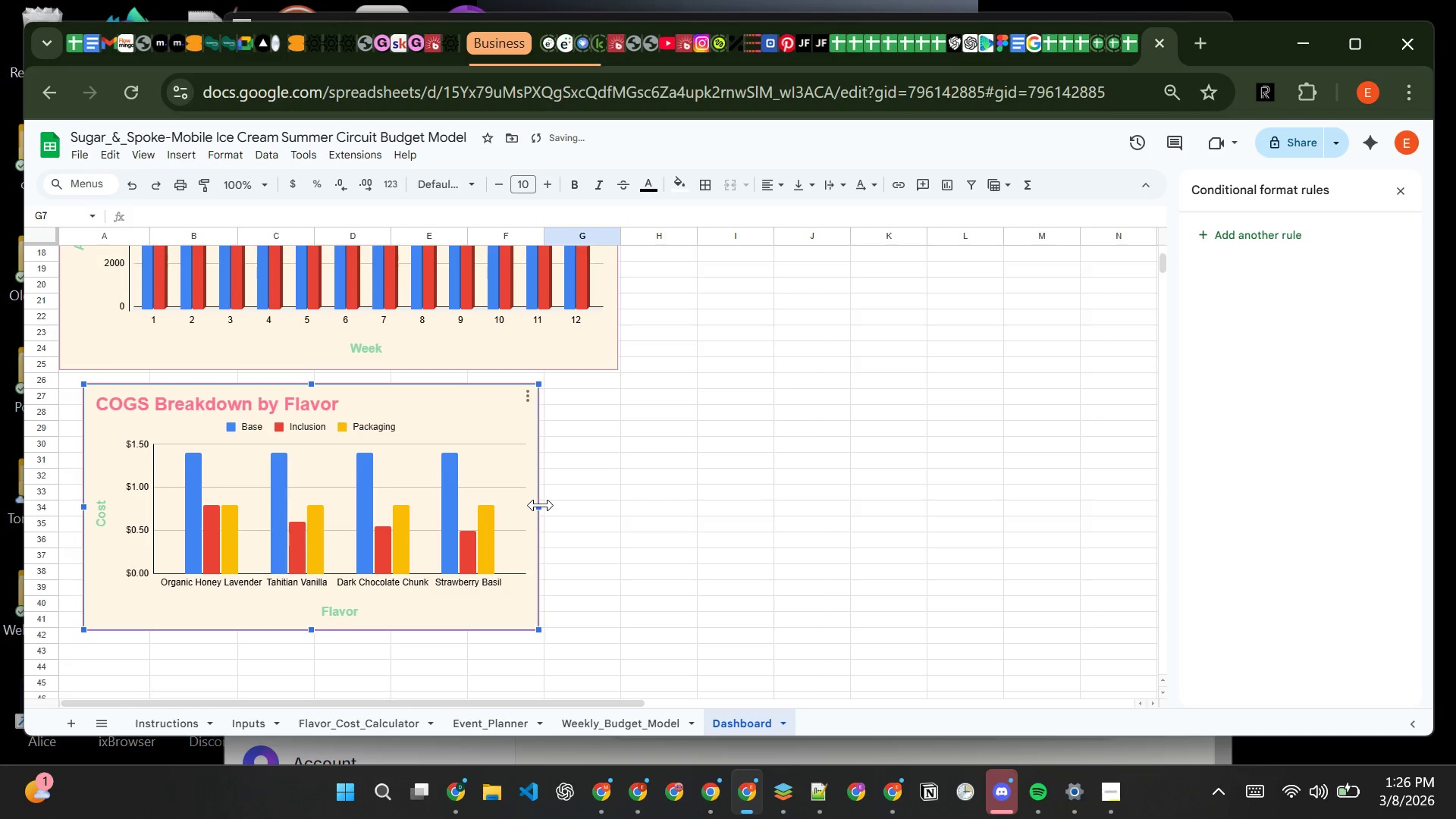 
left_click_drag(start_coordinate=[538, 505], to_coordinate=[614, 507])
 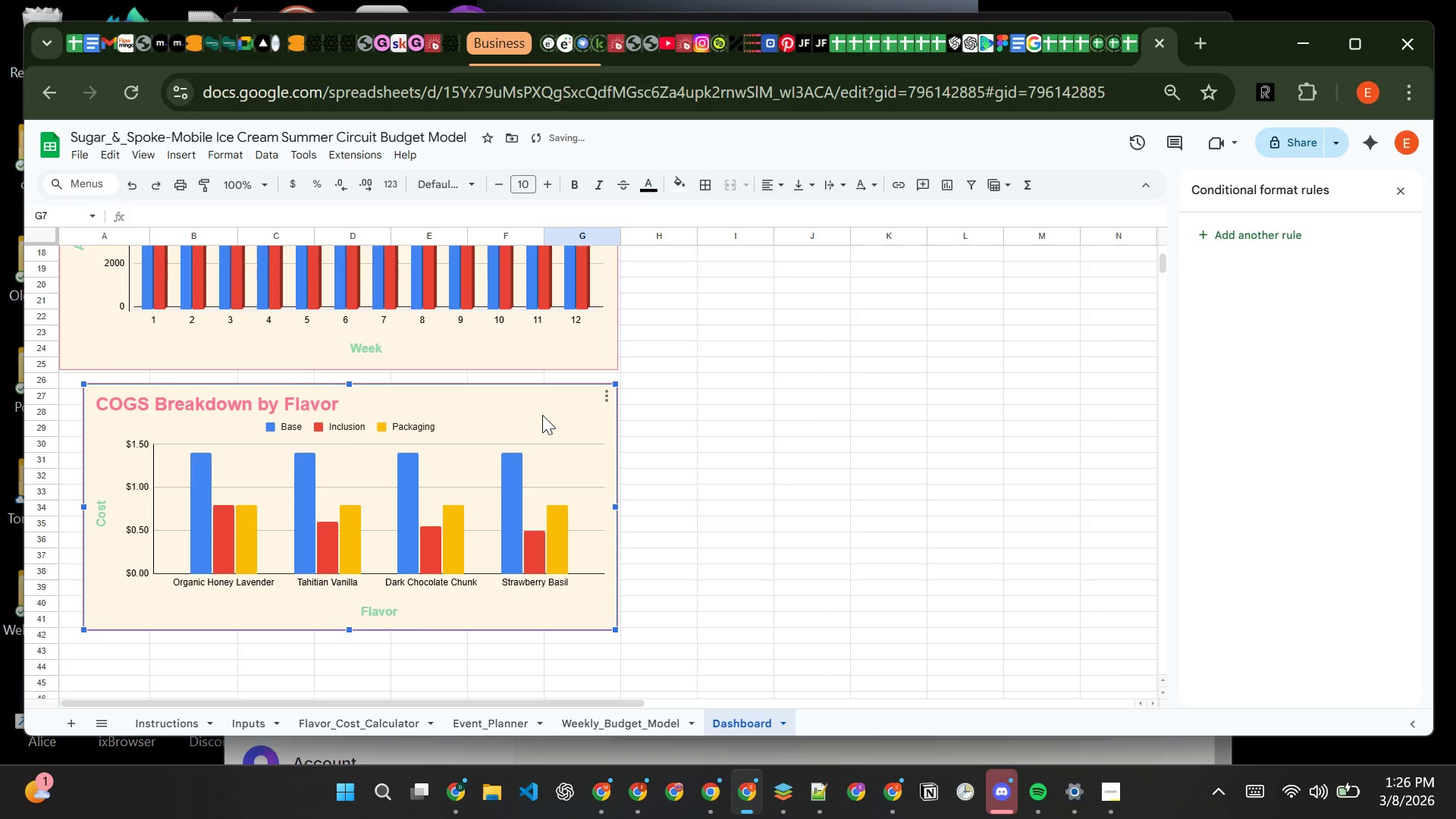 
double_click([542, 415])
 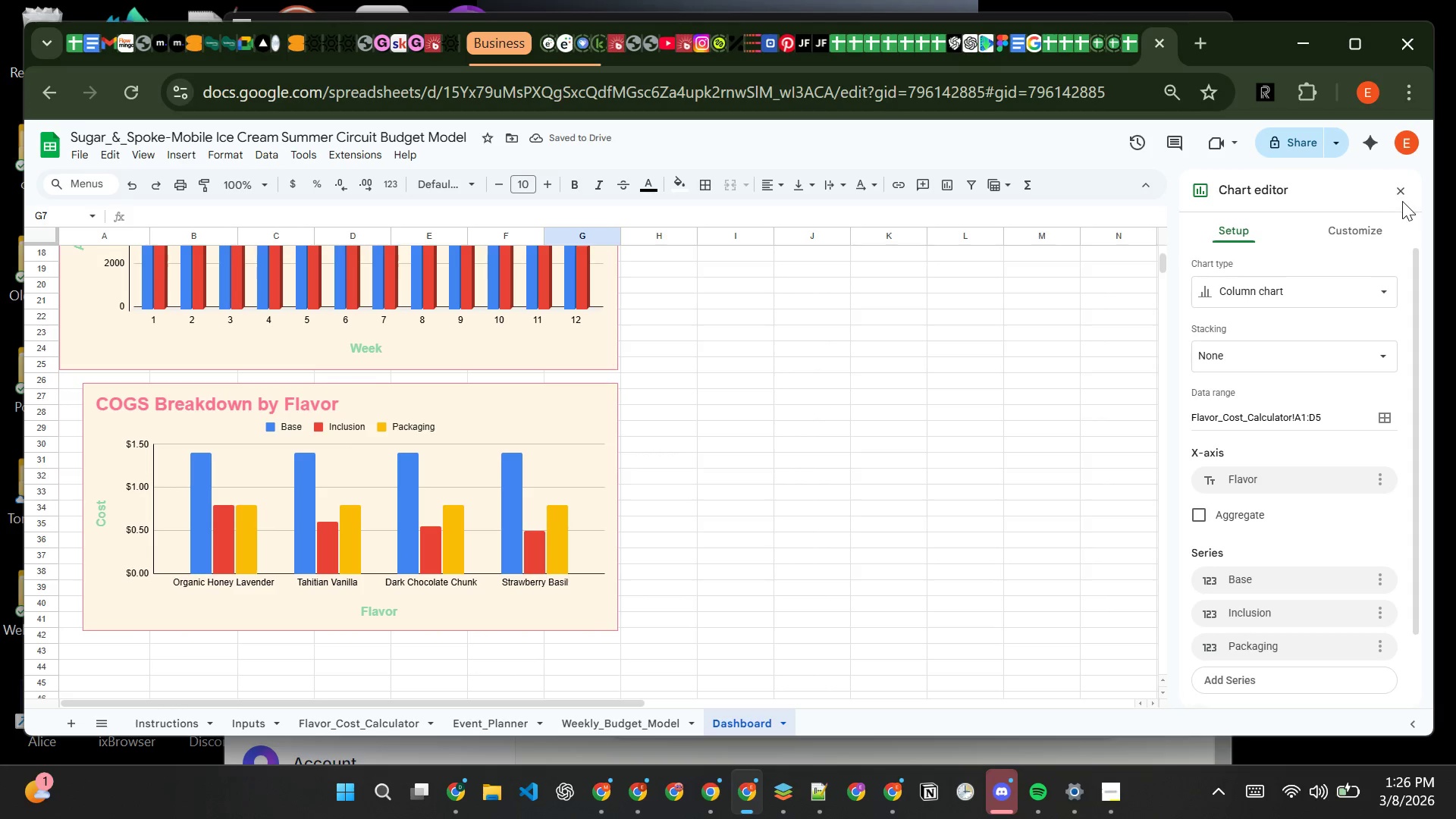 
left_click([1362, 226])
 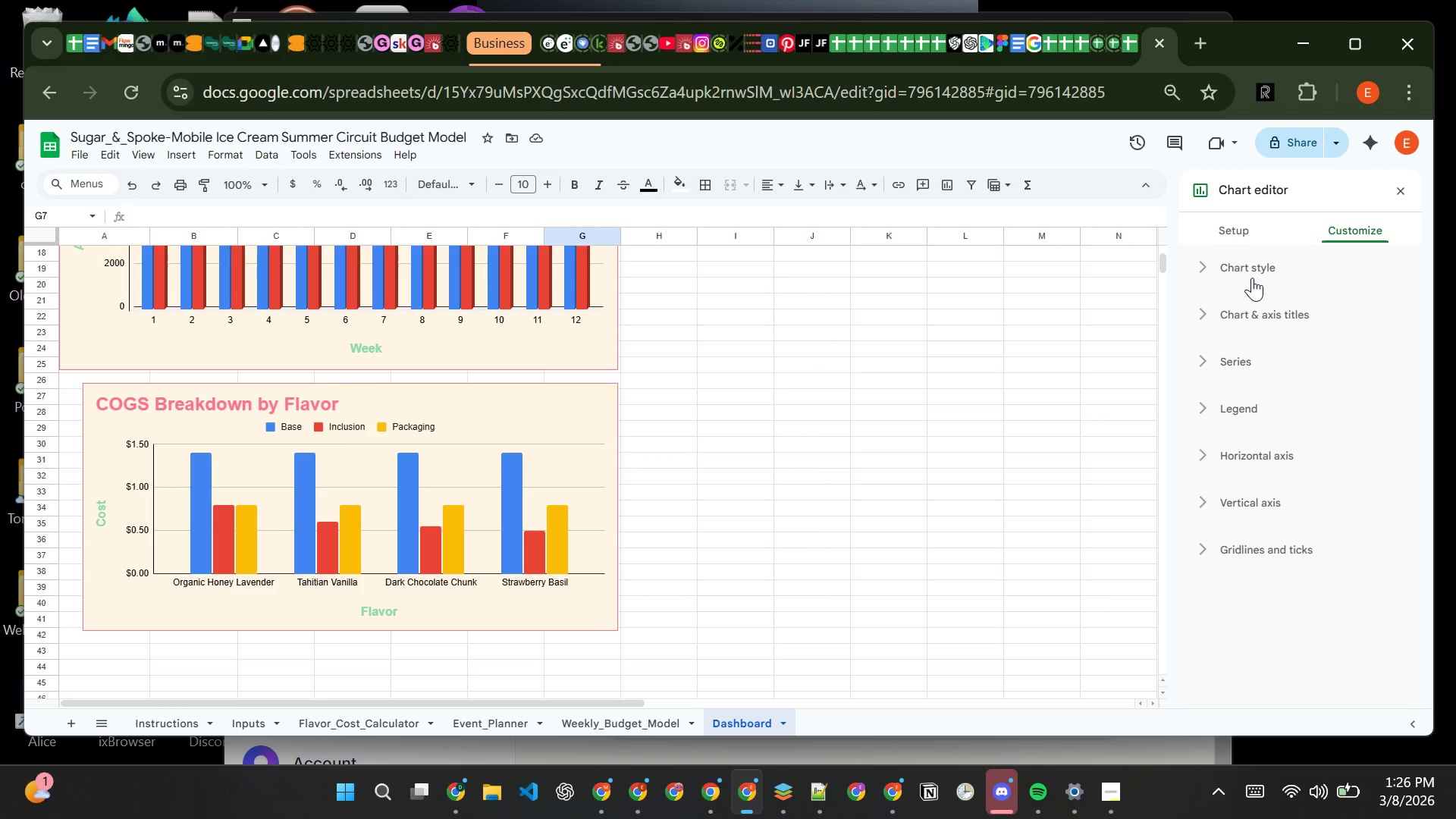 
left_click([1250, 278])
 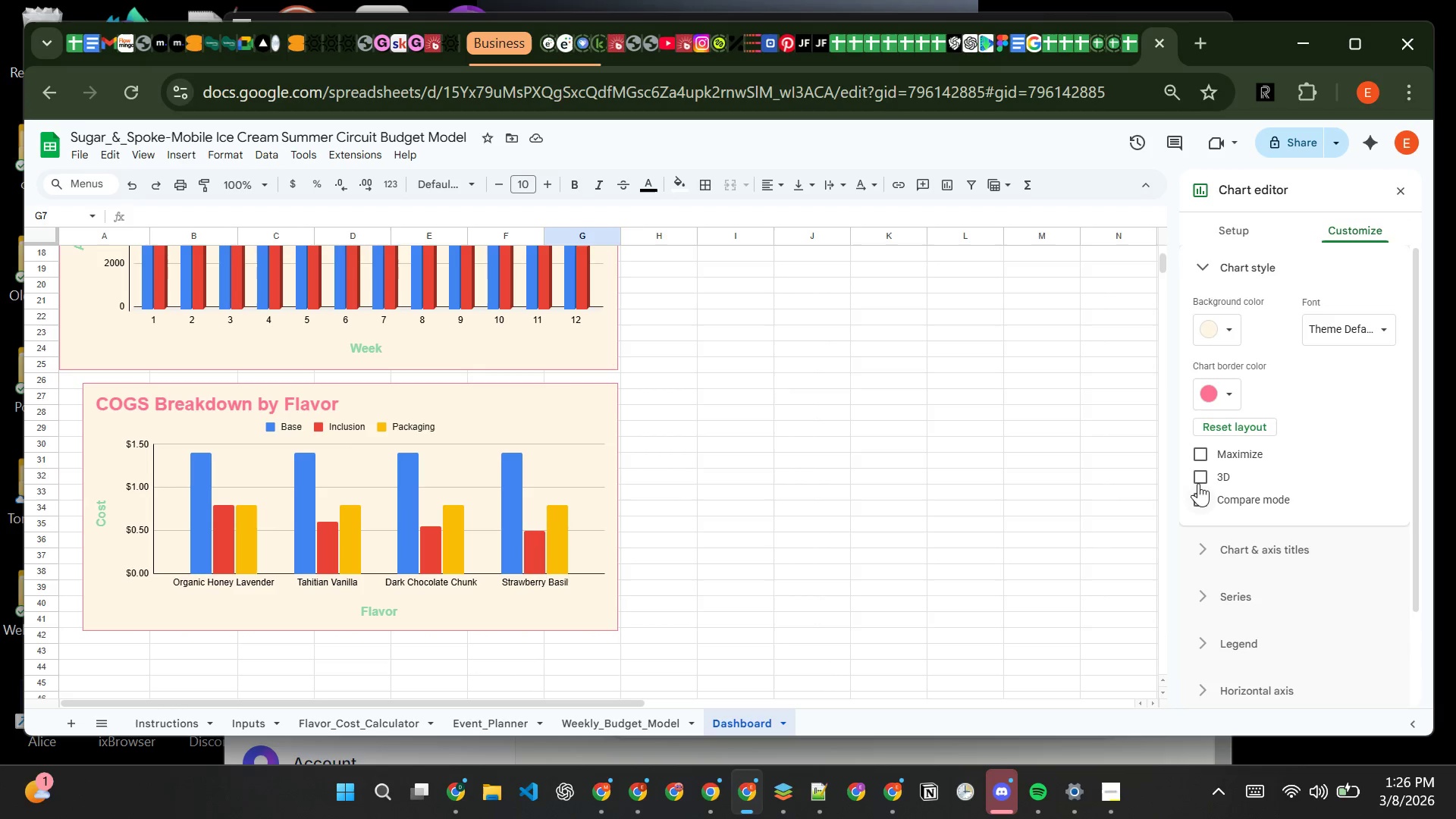 
left_click([1199, 479])
 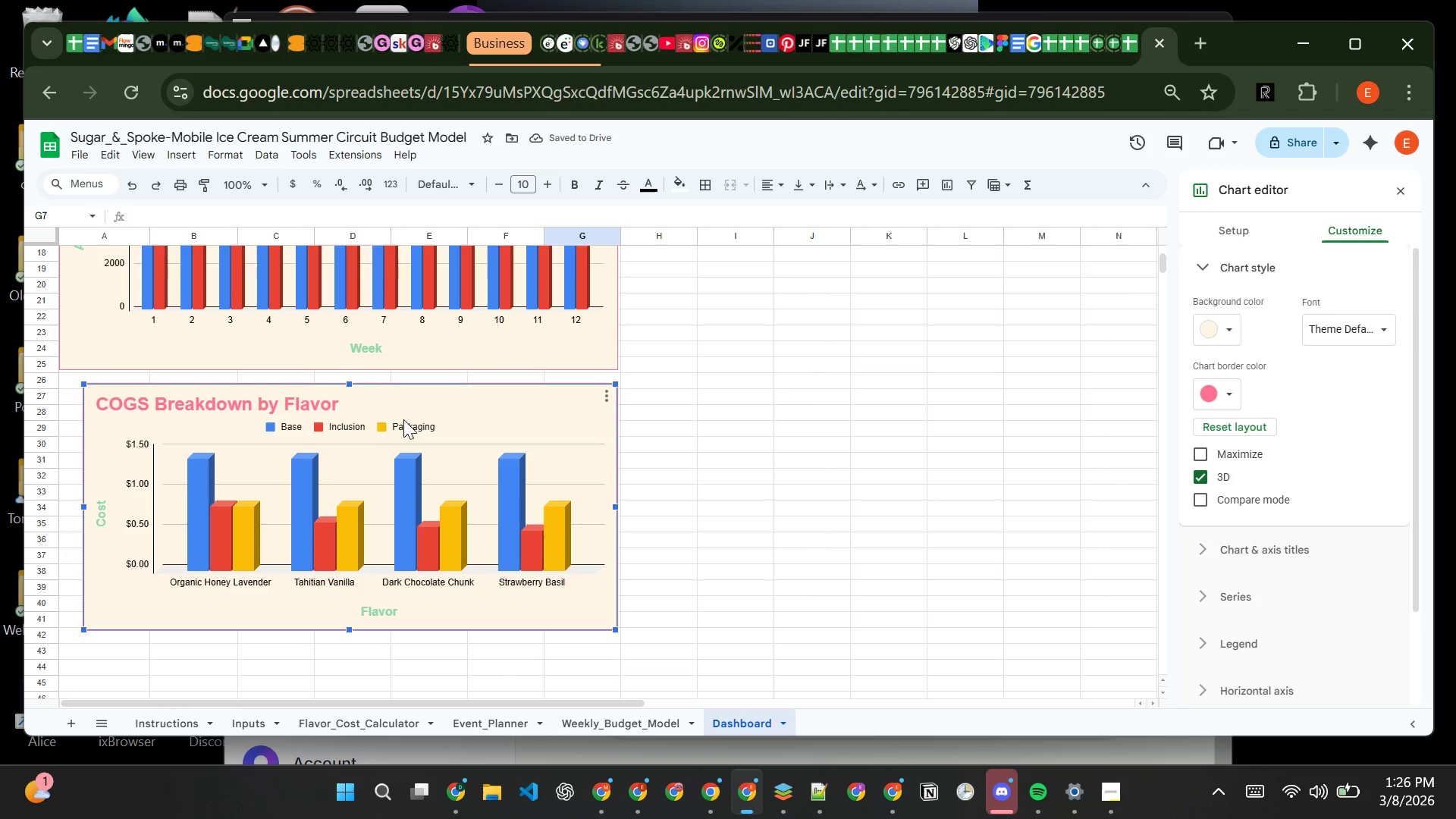 
wait(5.16)
 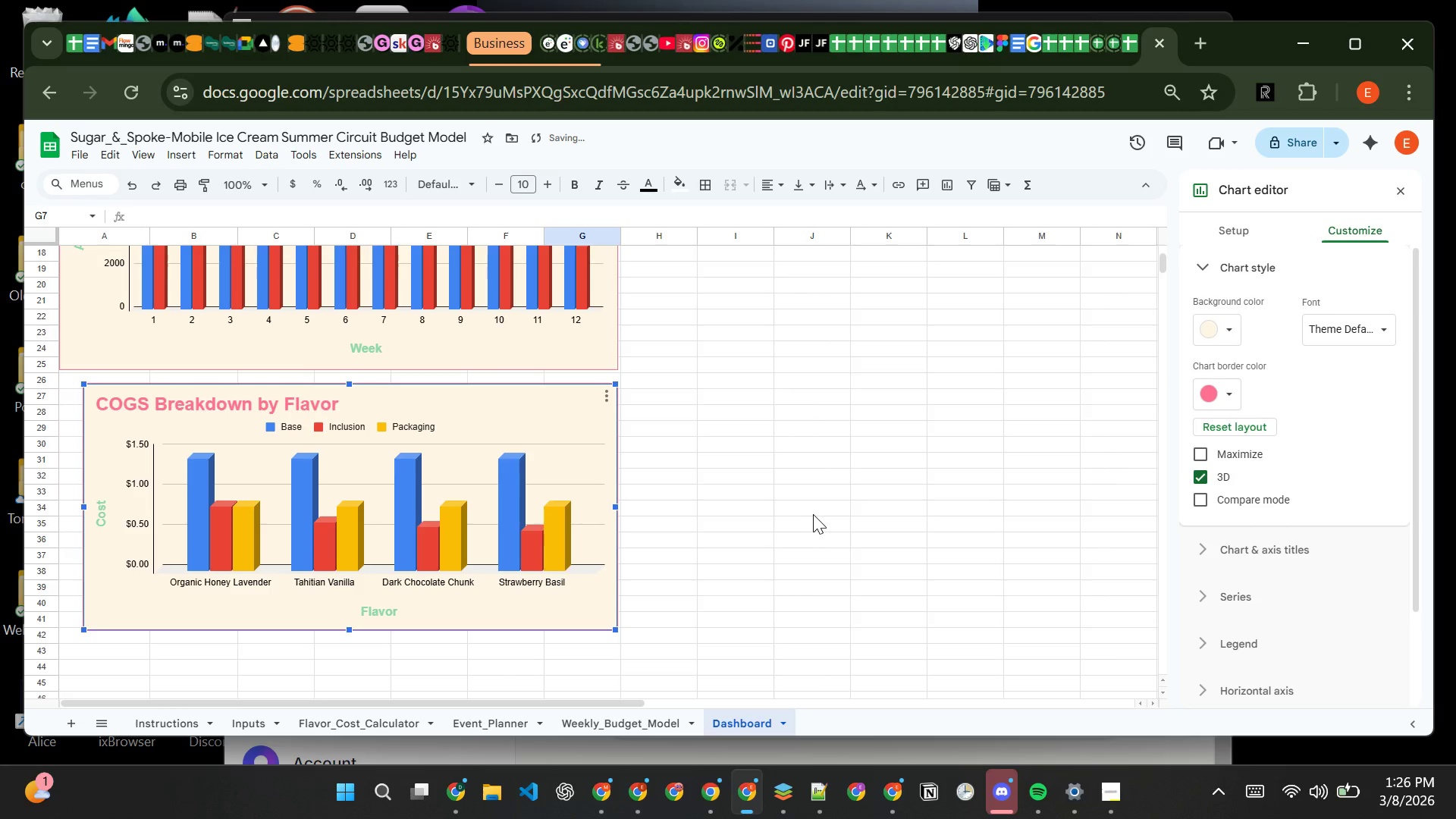 
left_click([363, 404])
 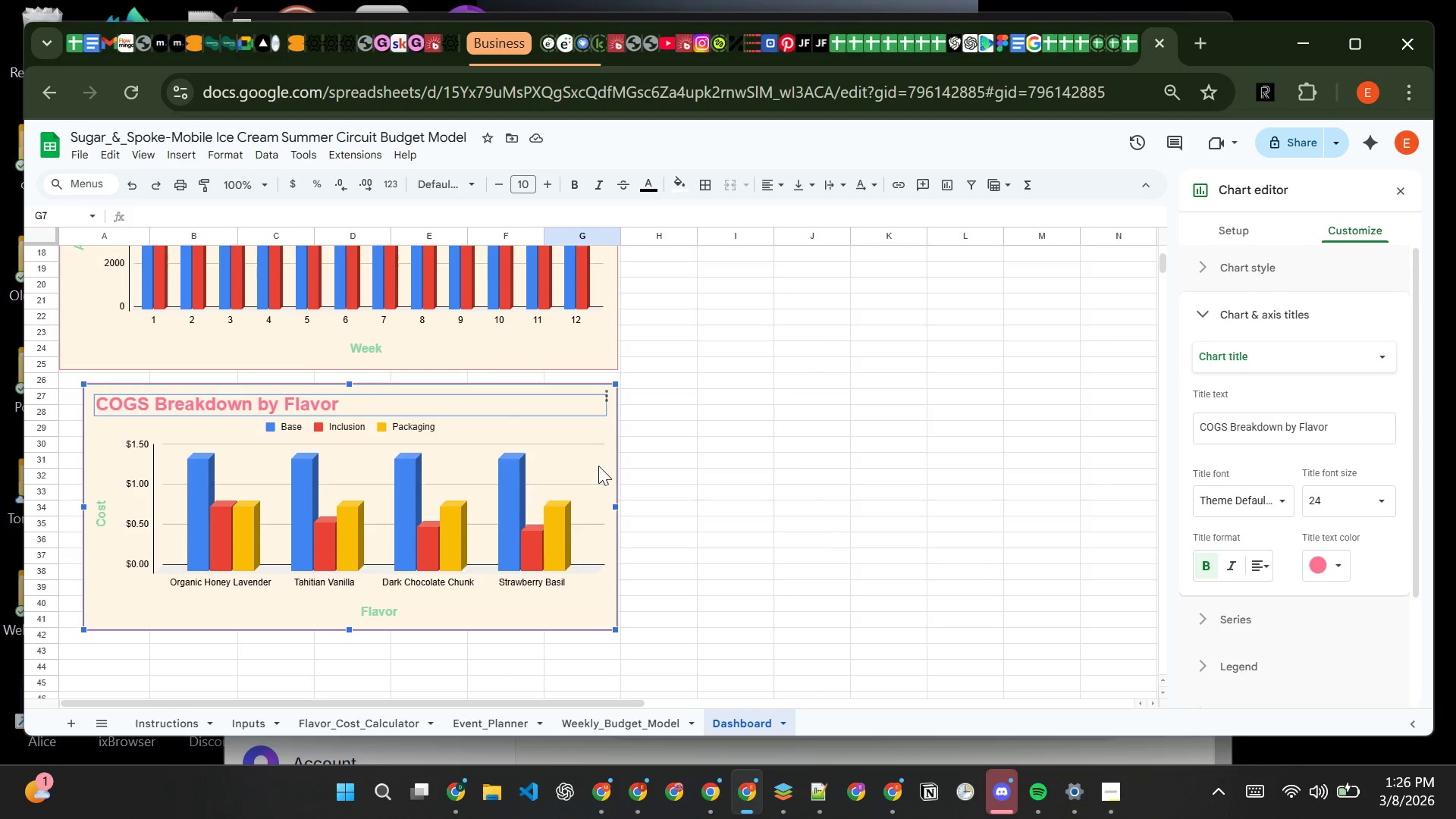 
left_click([738, 450])
 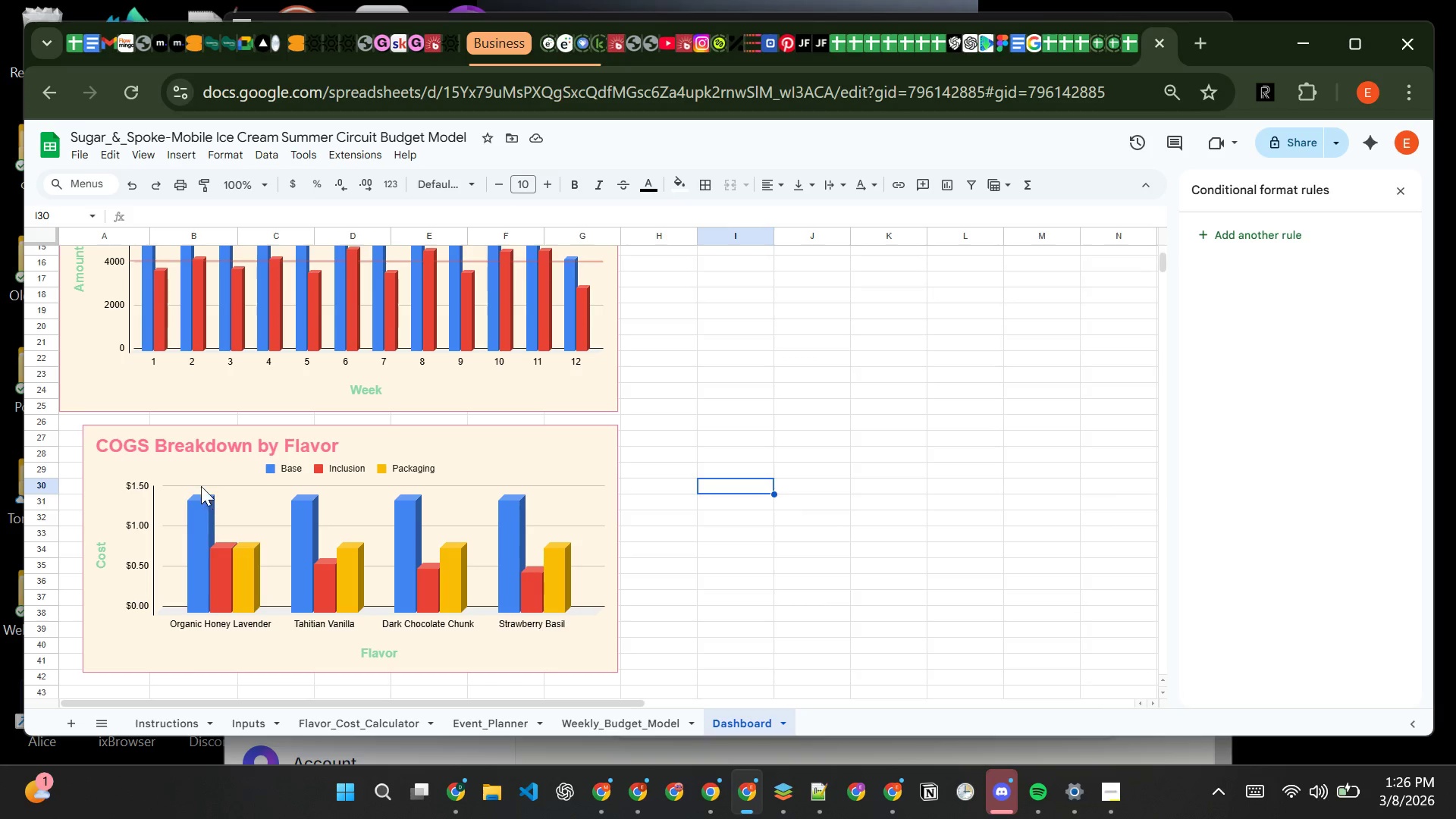 
wait(6.34)
 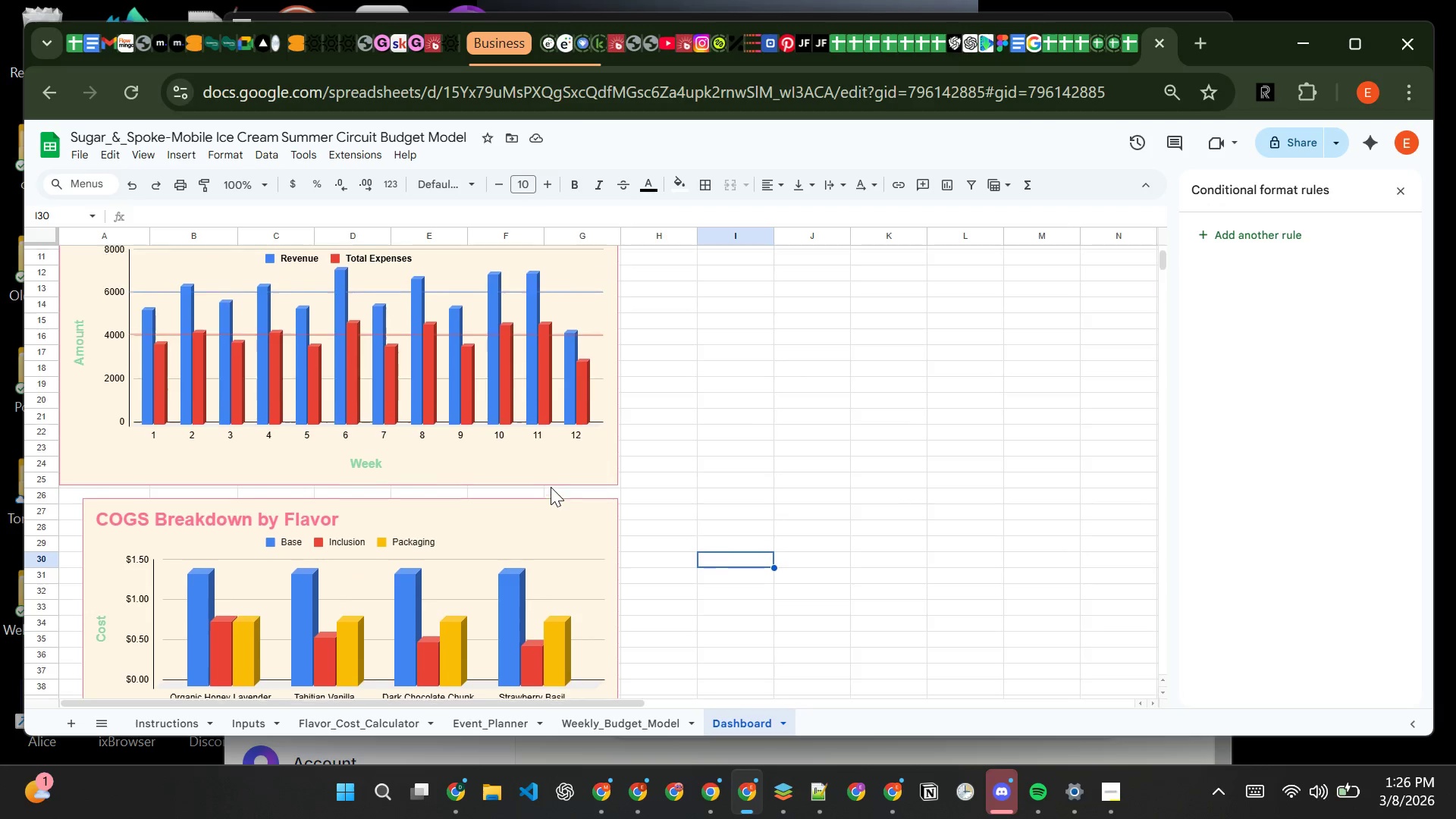 
left_click_drag(start_coordinate=[347, 438], to_coordinate=[258, 459])
 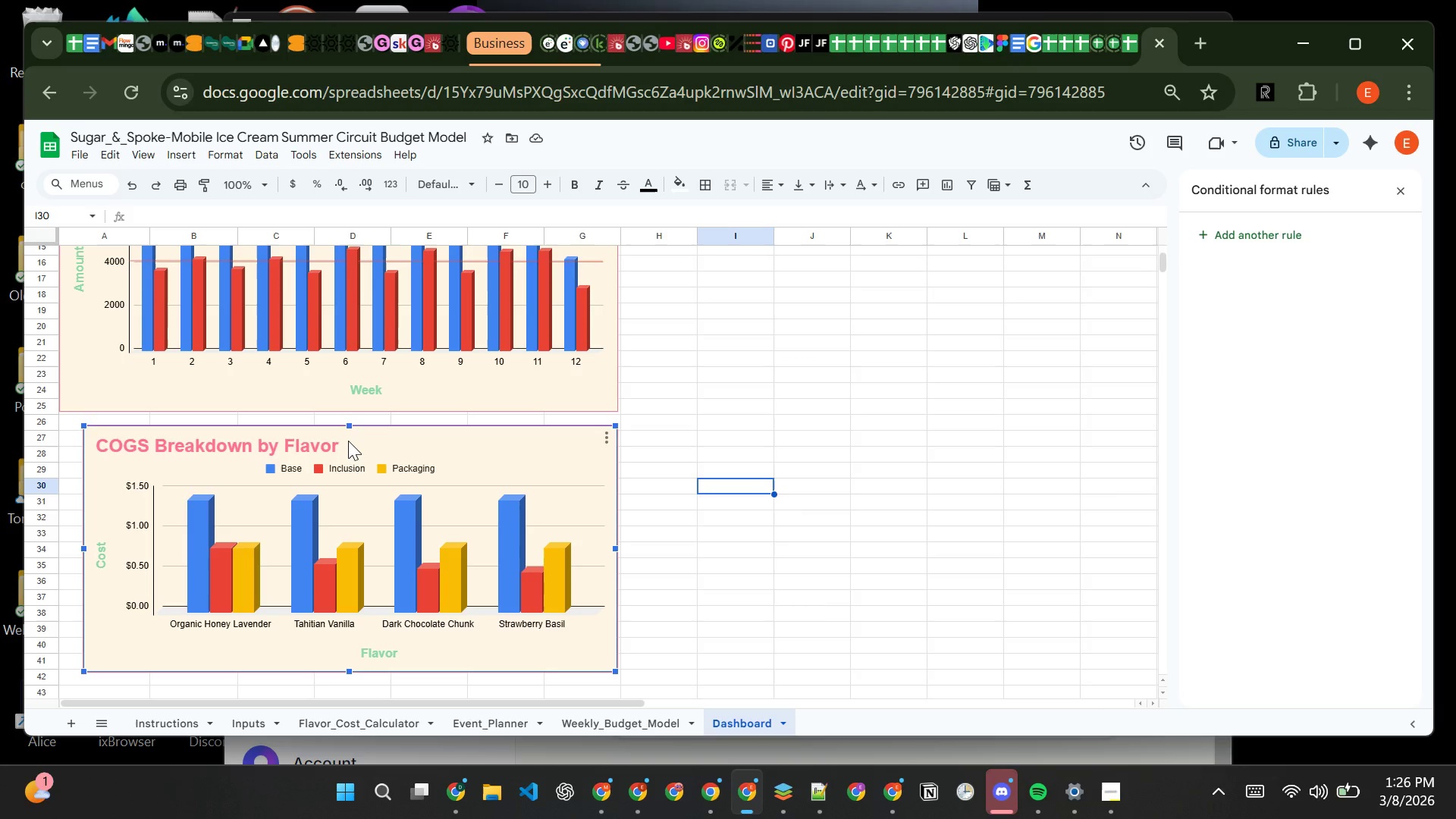 
left_click_drag(start_coordinate=[348, 441], to_coordinate=[318, 446])
 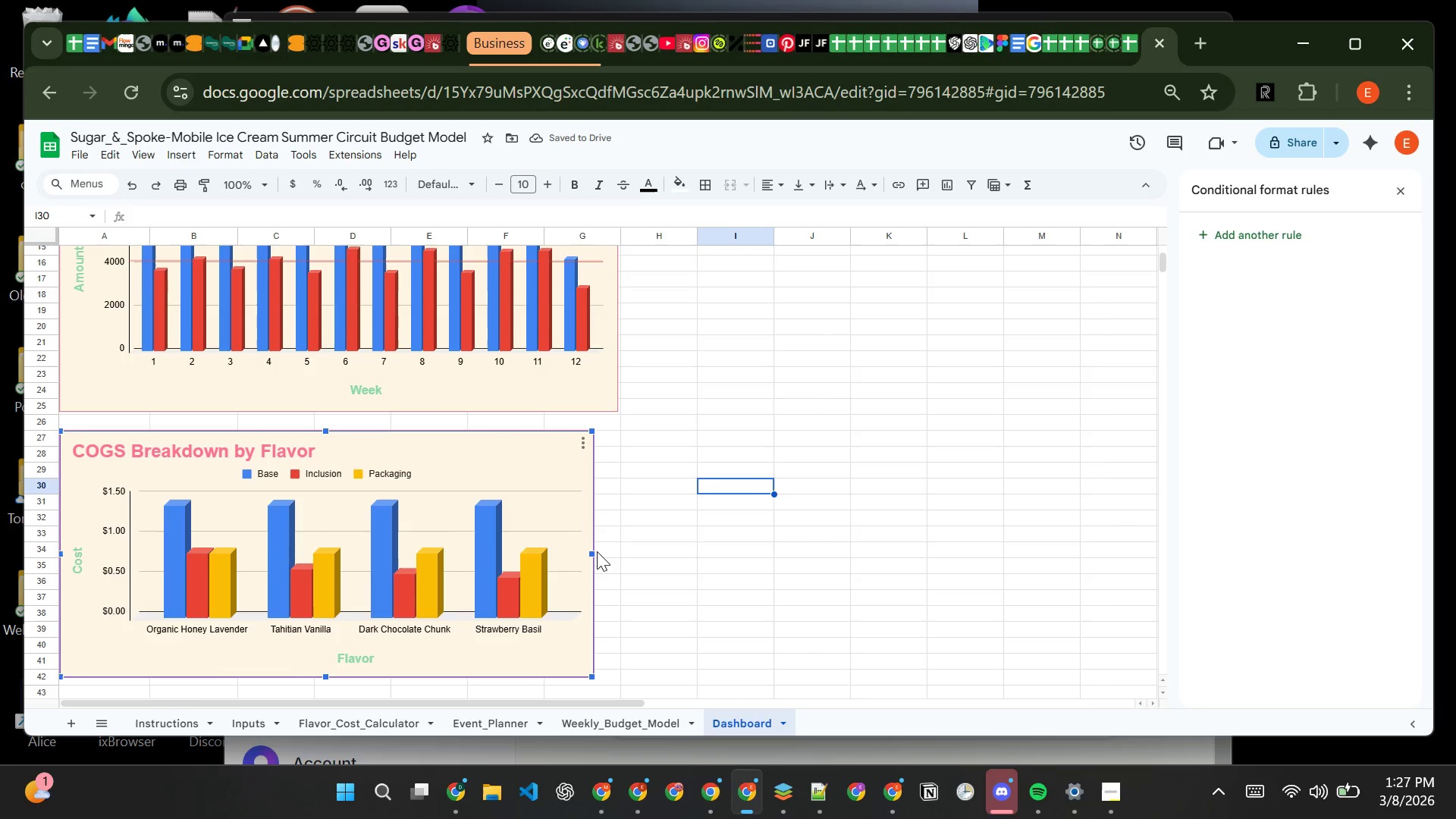 
left_click_drag(start_coordinate=[591, 552], to_coordinate=[619, 552])
 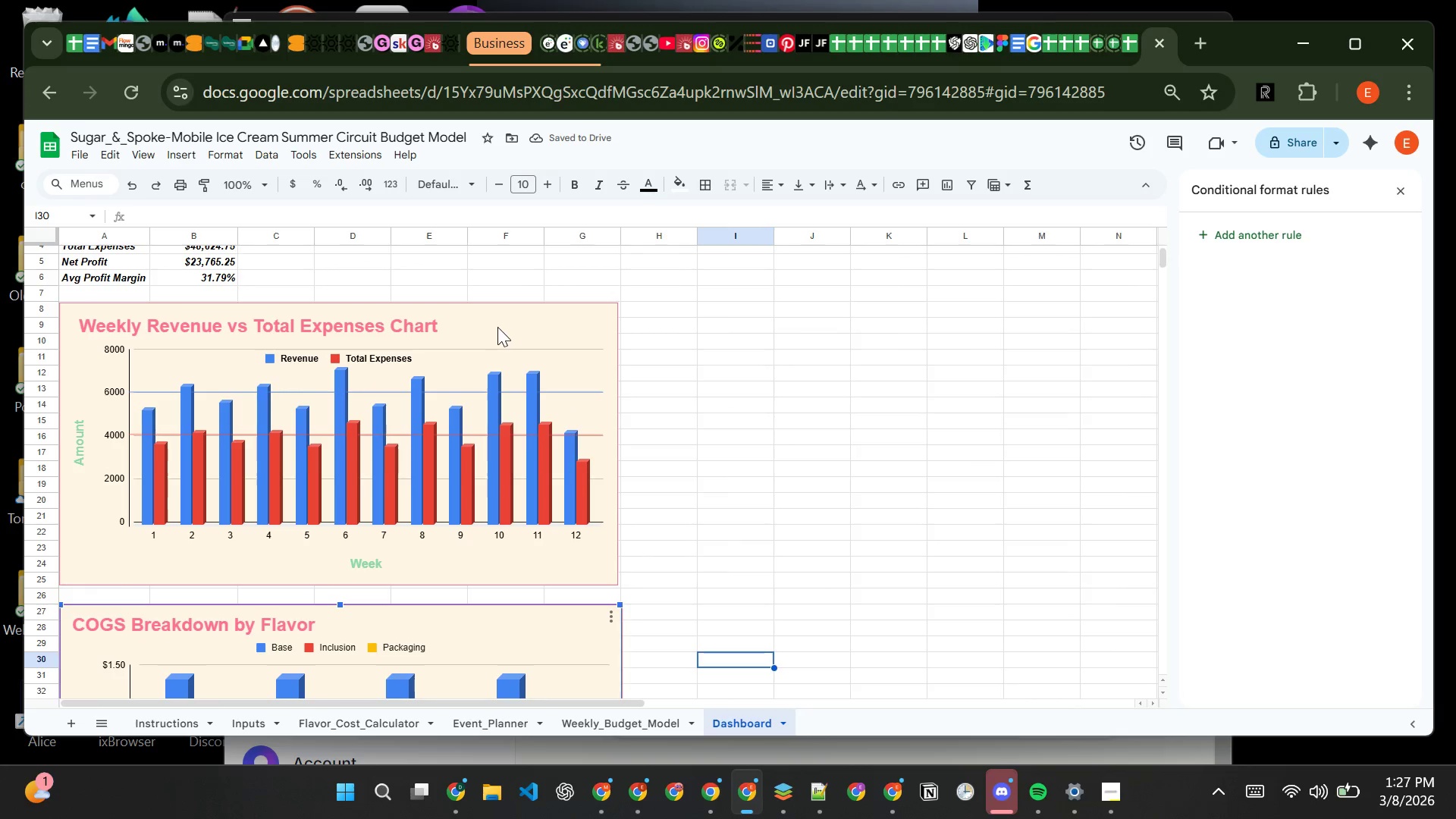 
wait(9.49)
 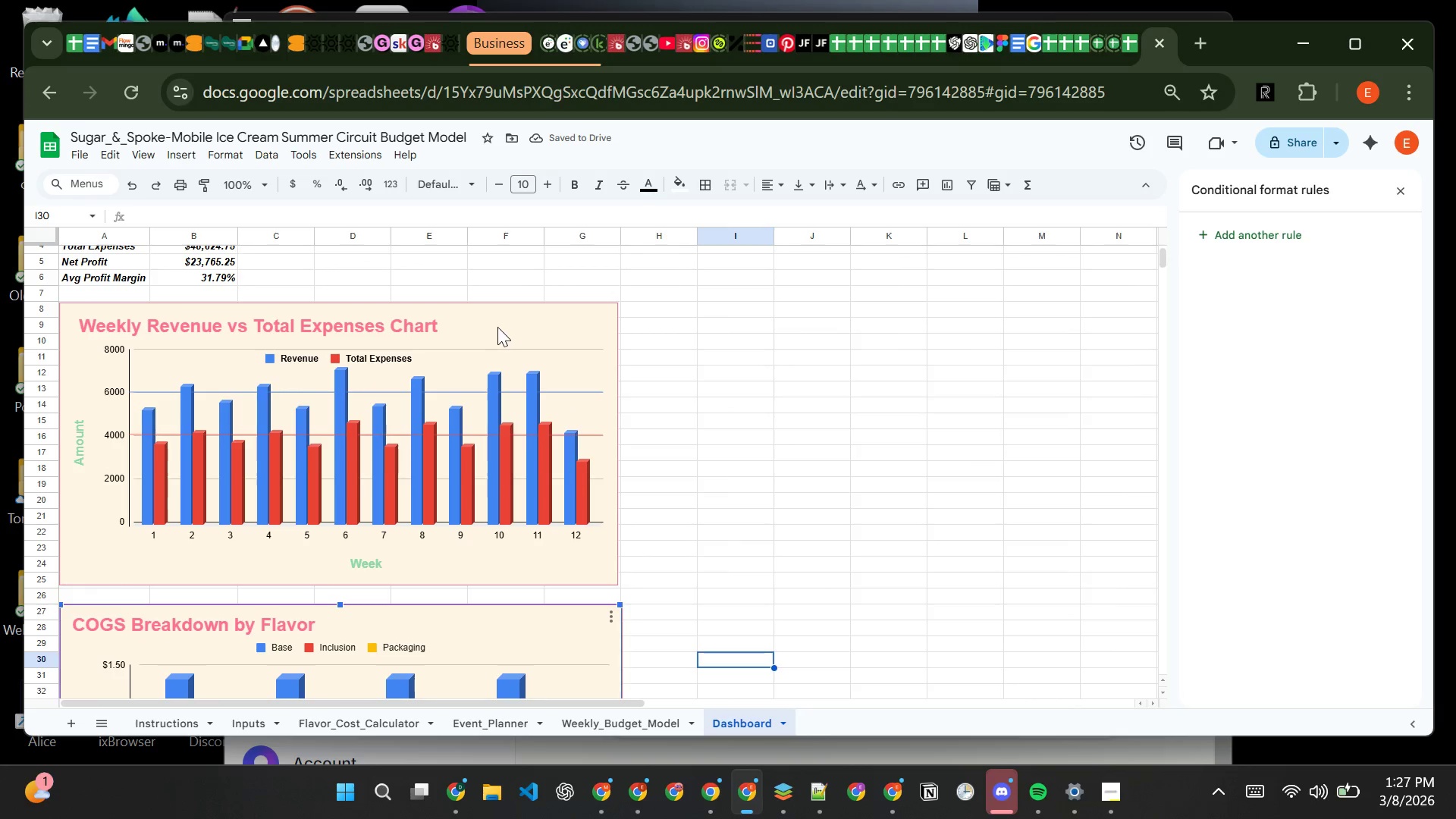 
left_click([104, 293])
 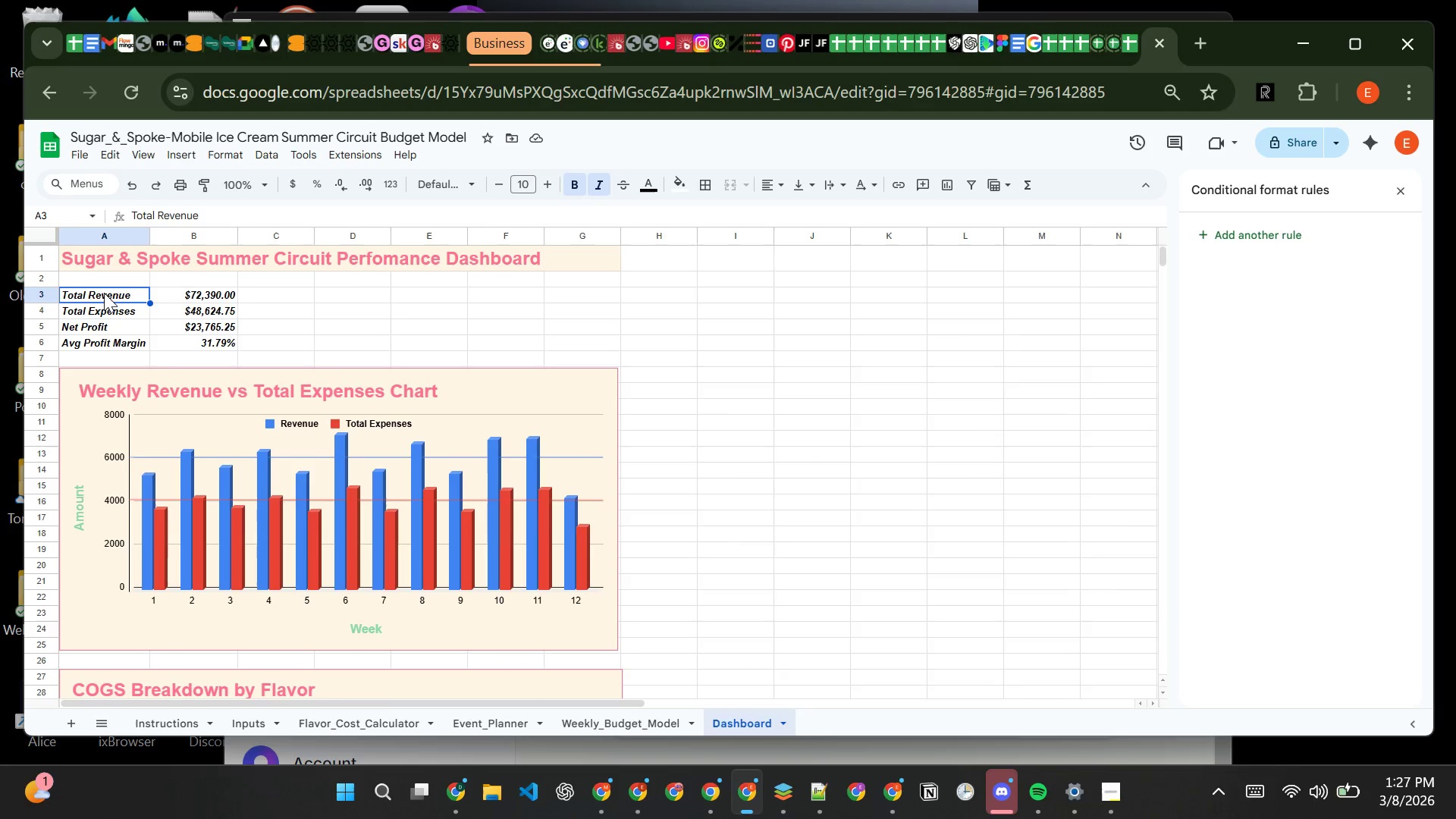 
left_click_drag(start_coordinate=[104, 293], to_coordinate=[129, 348])
 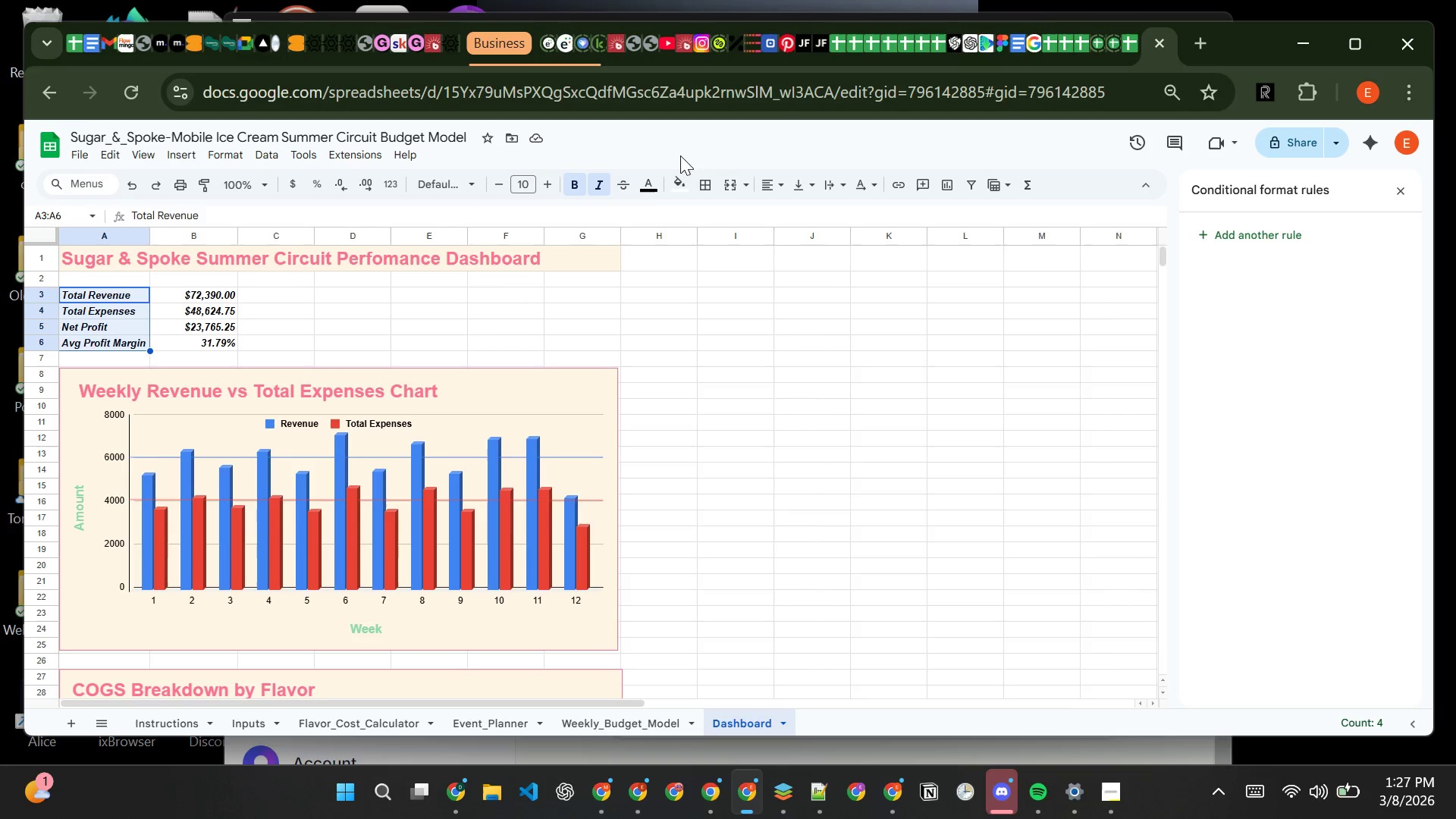 
left_click([673, 178])
 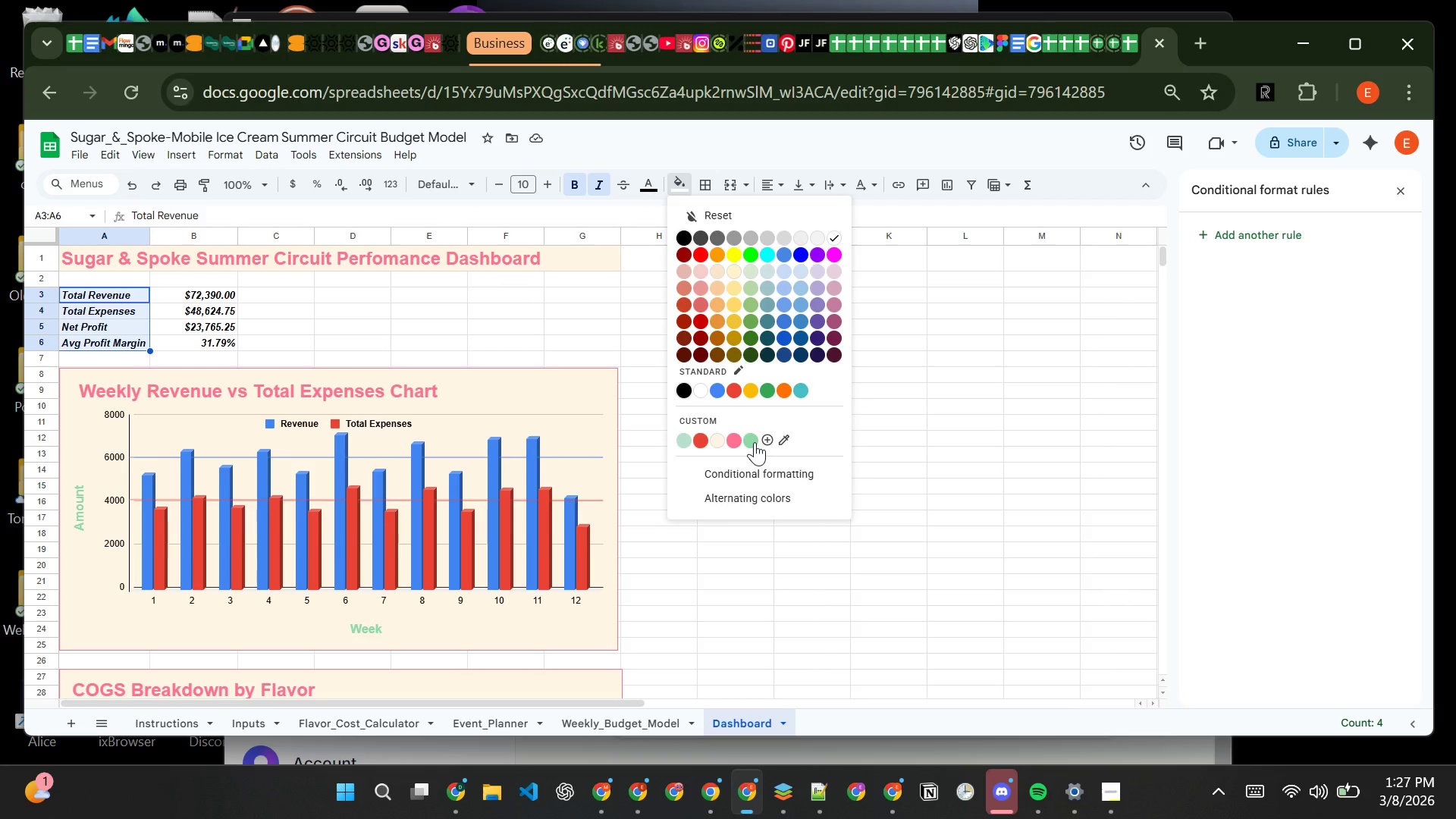 
left_click([755, 442])
 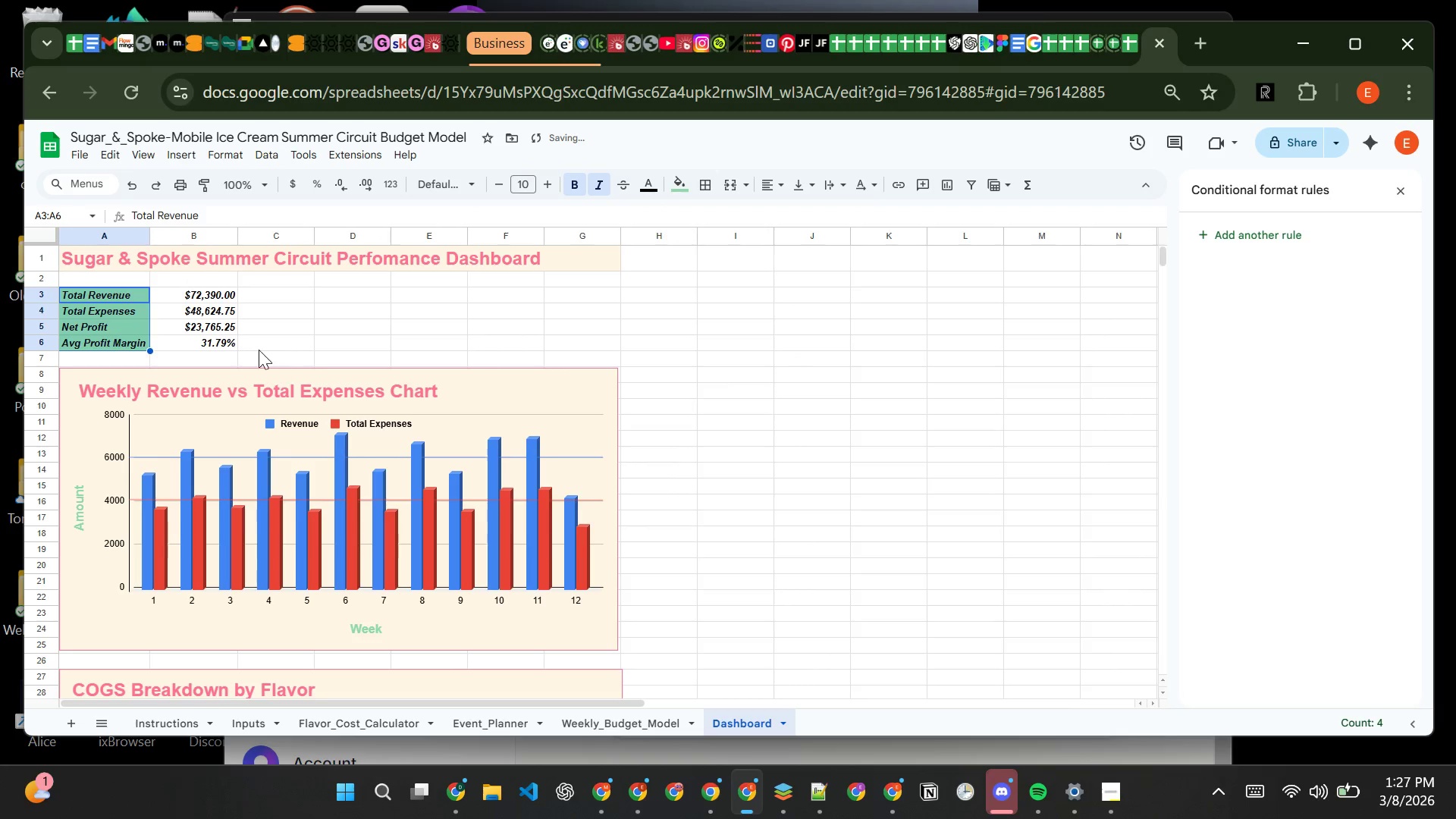 
left_click([239, 335])
 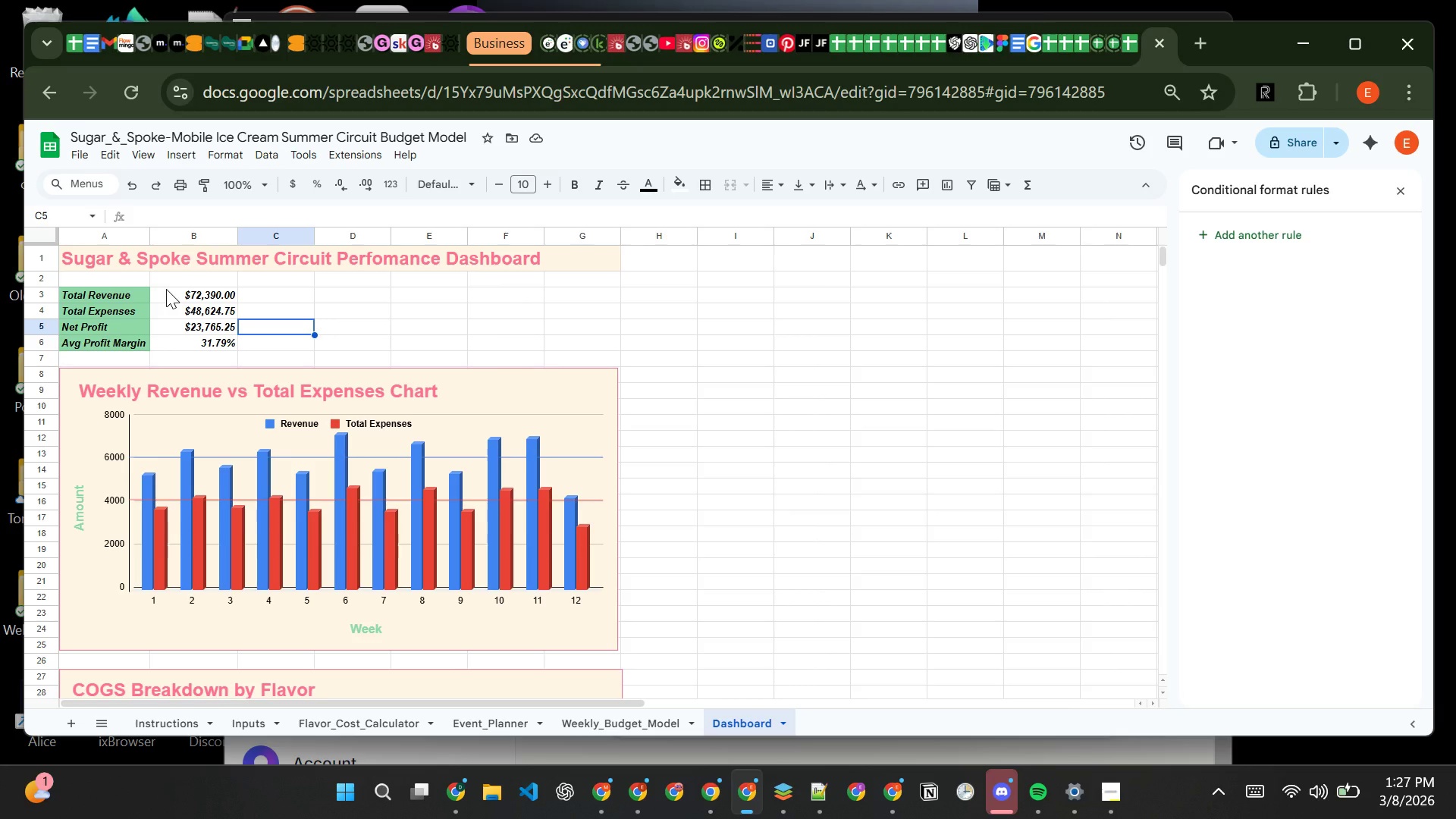 
left_click([172, 298])
 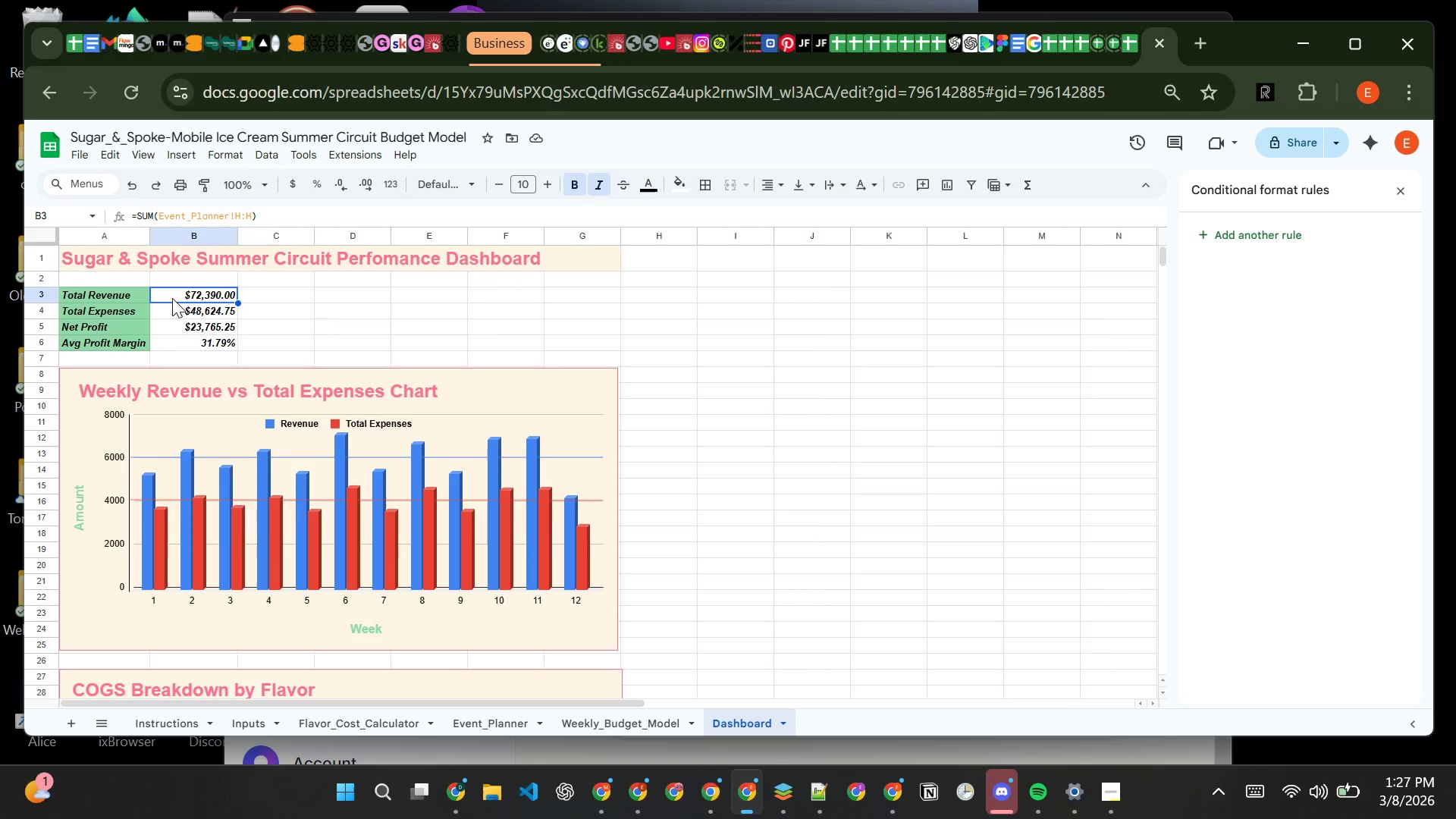 
left_click_drag(start_coordinate=[172, 298], to_coordinate=[174, 340])
 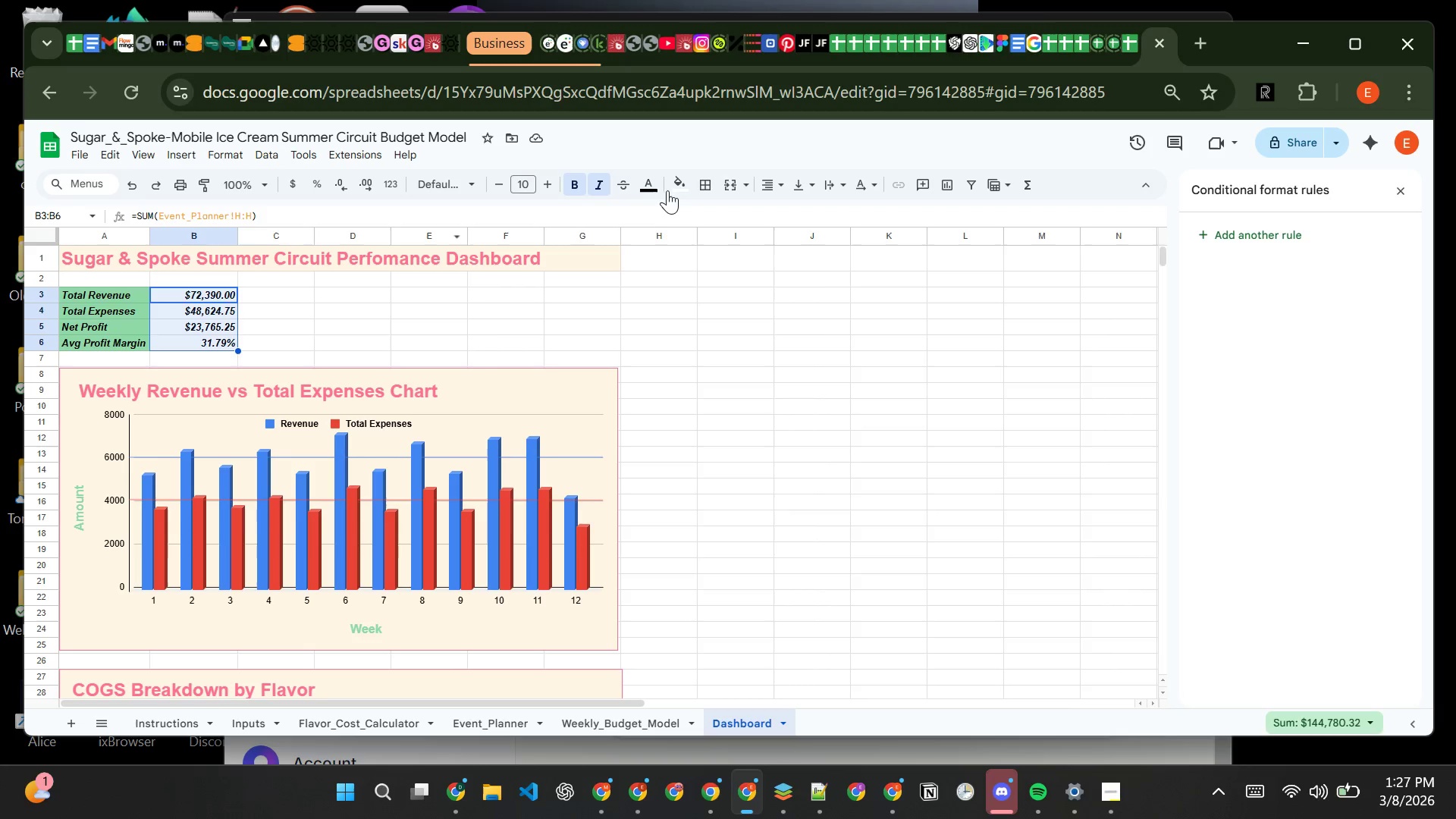 
left_click([671, 188])
 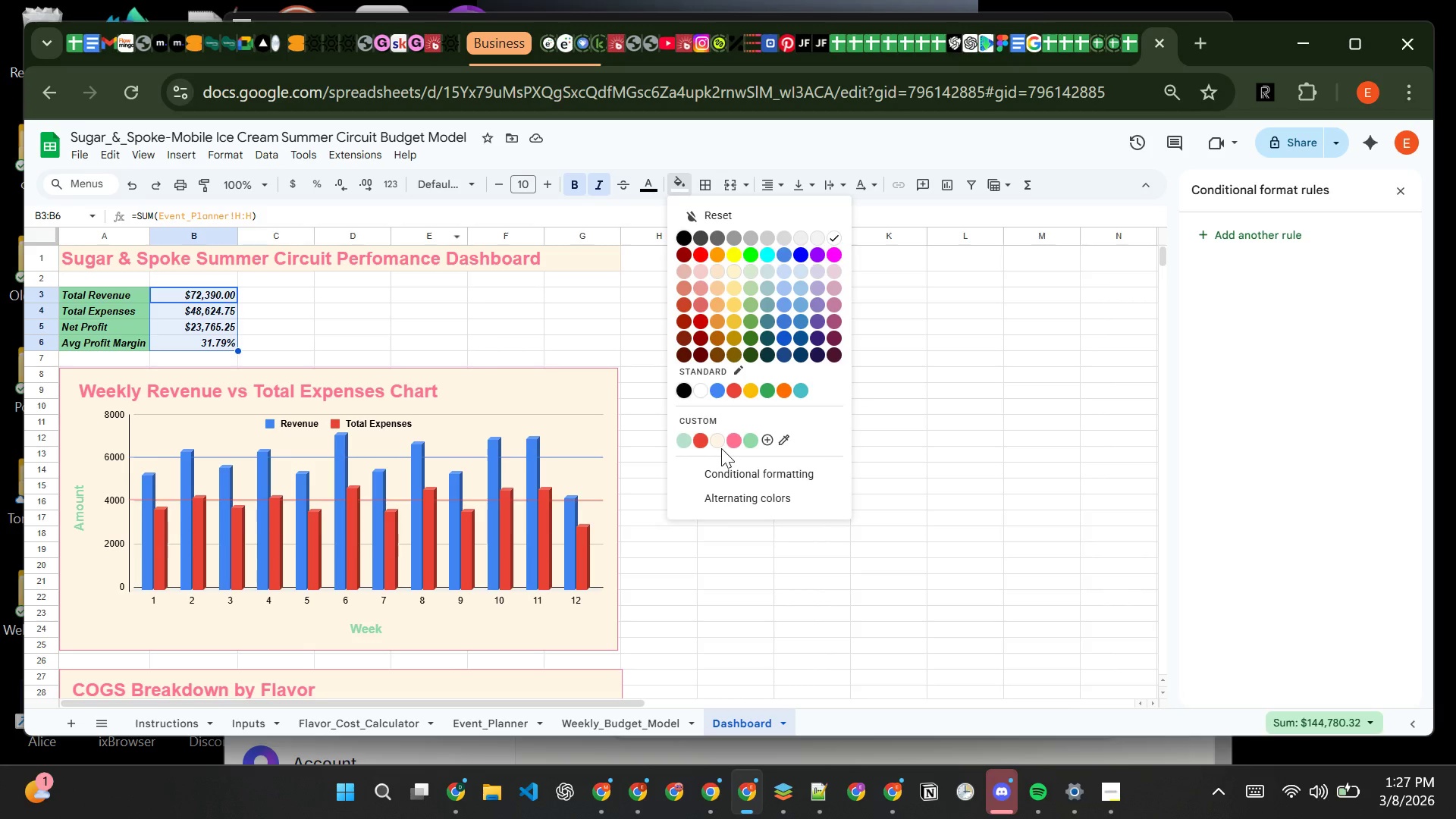 
left_click([713, 436])
 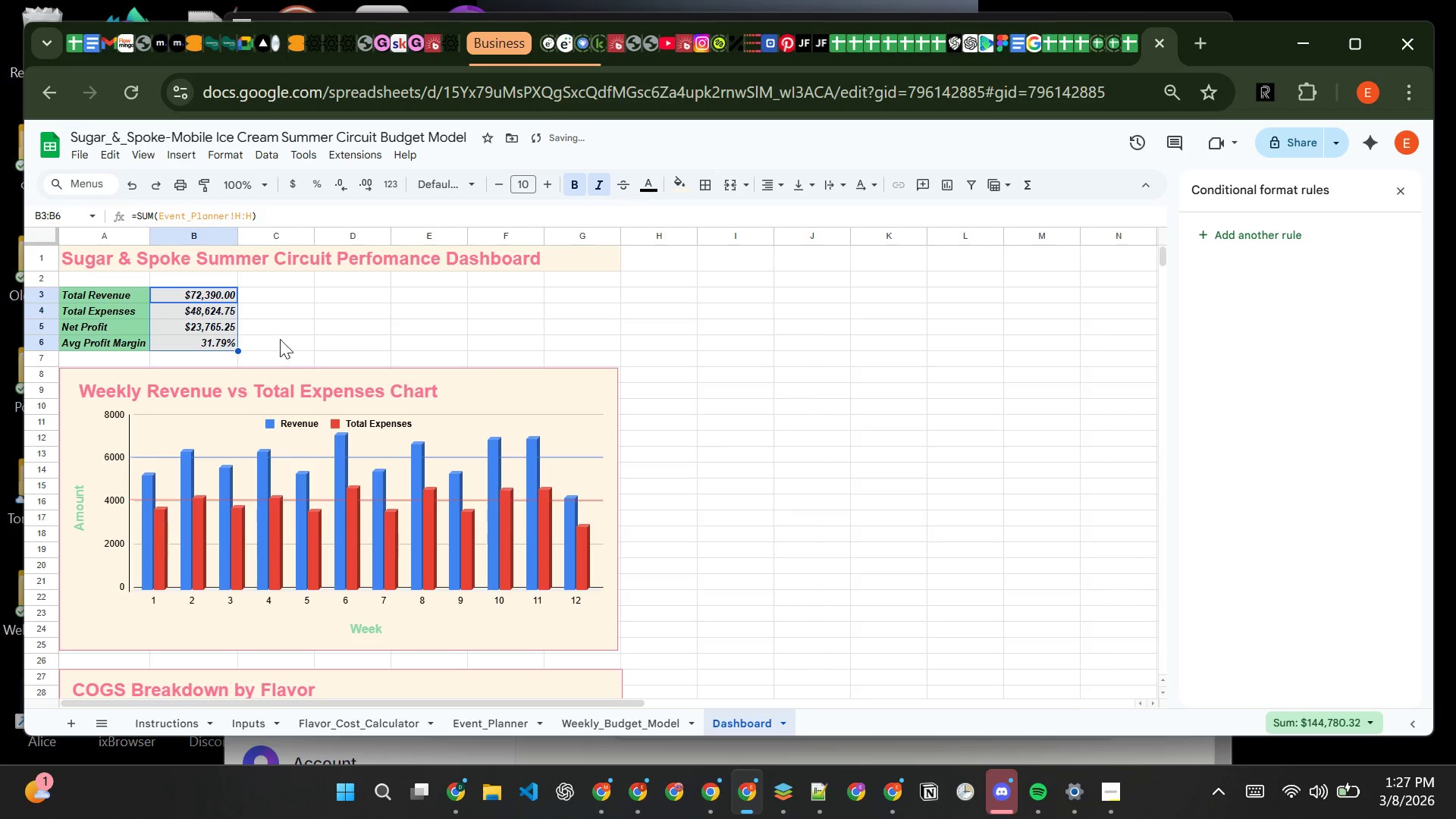 
left_click([278, 337])
 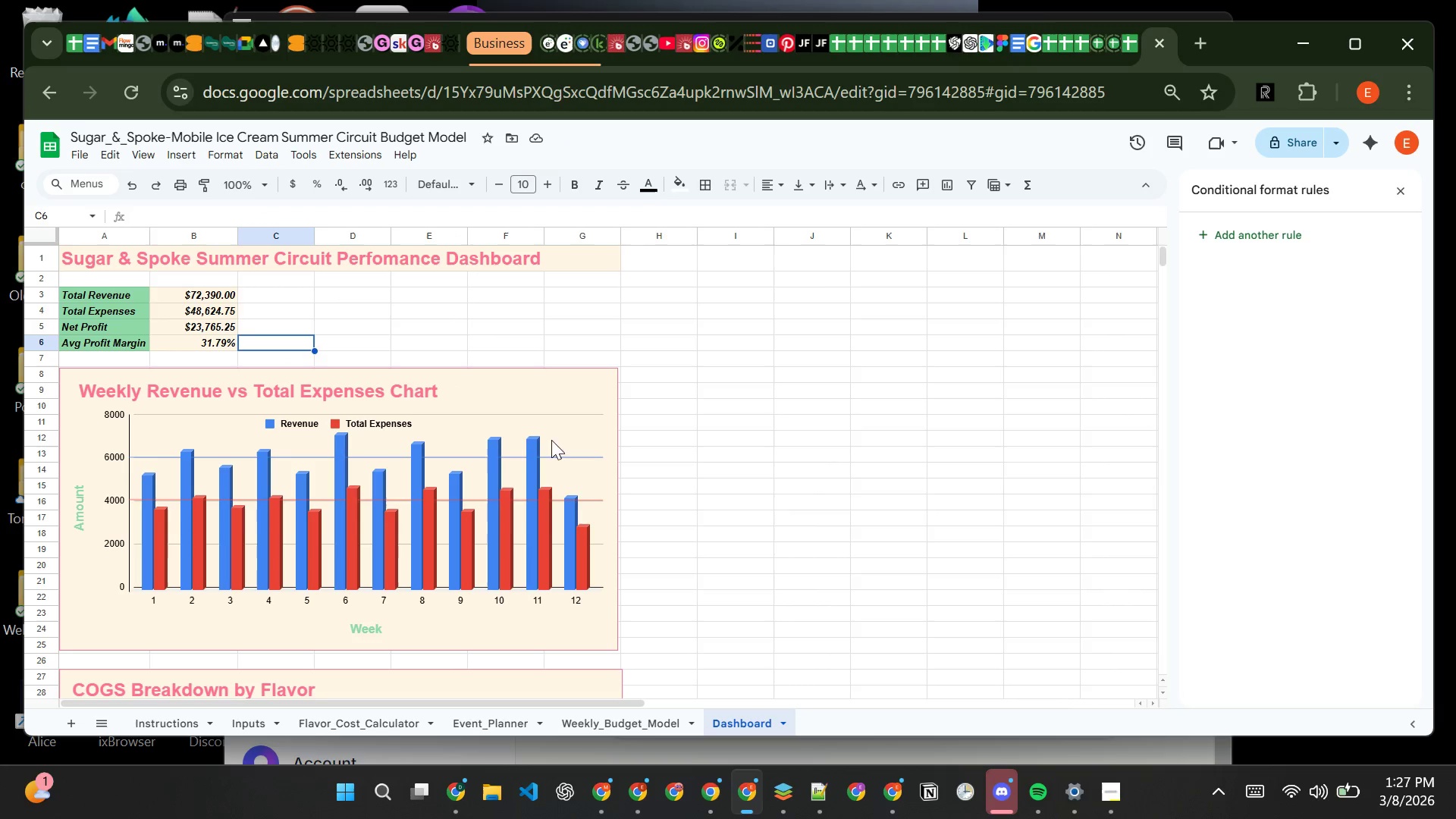 
wait(7.3)
 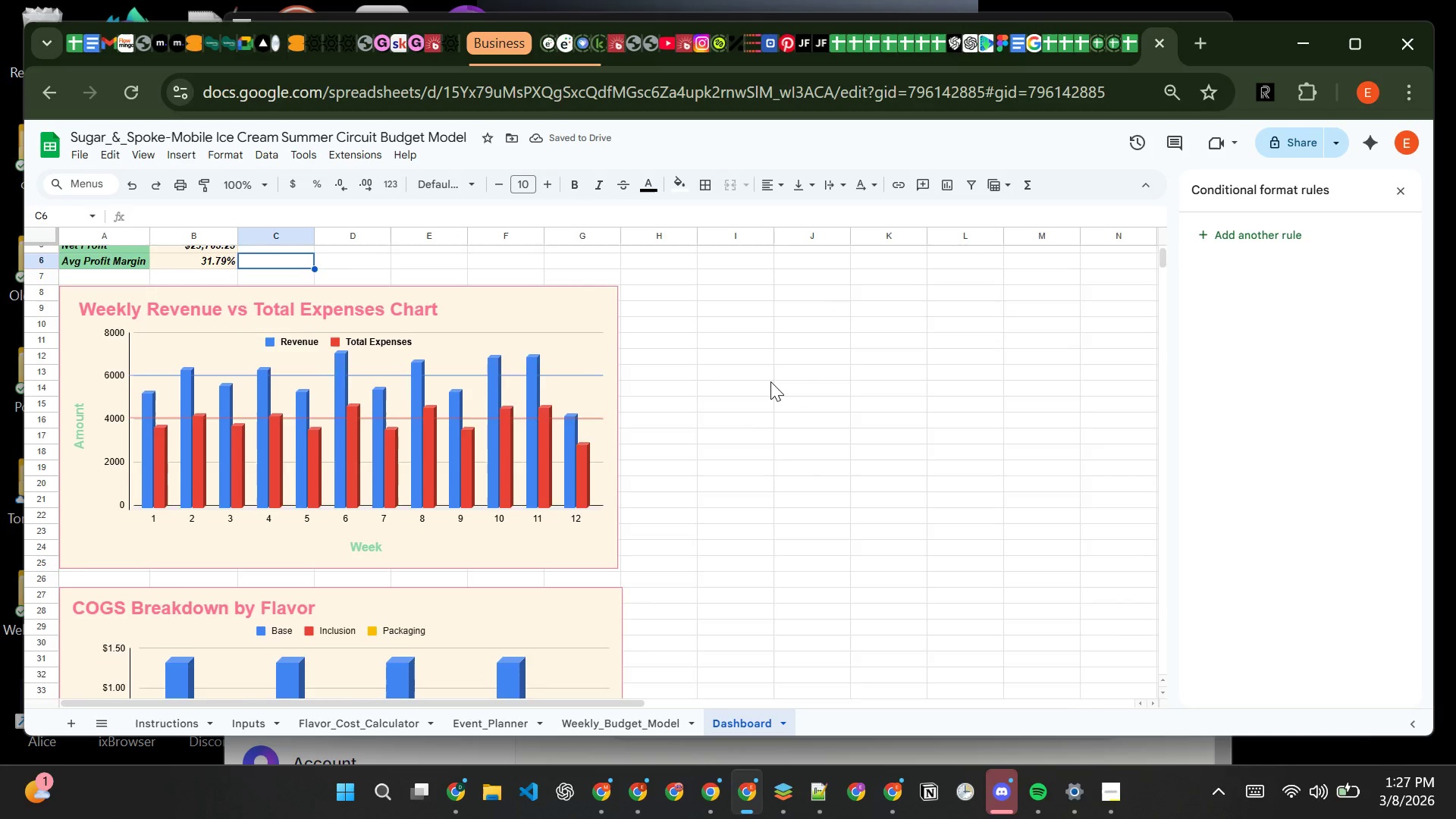 
left_click([366, 736])
 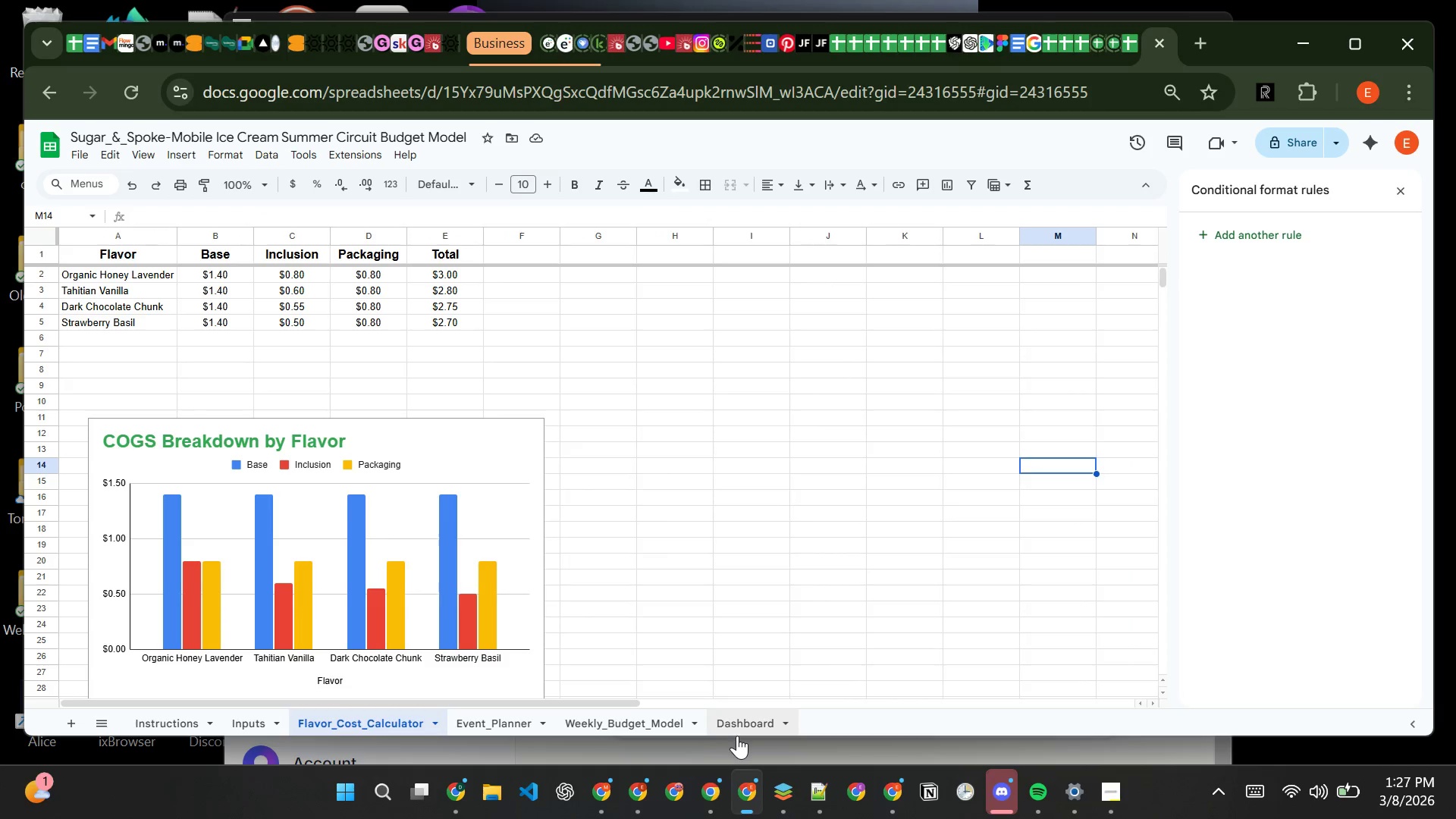 
left_click([742, 733])
 